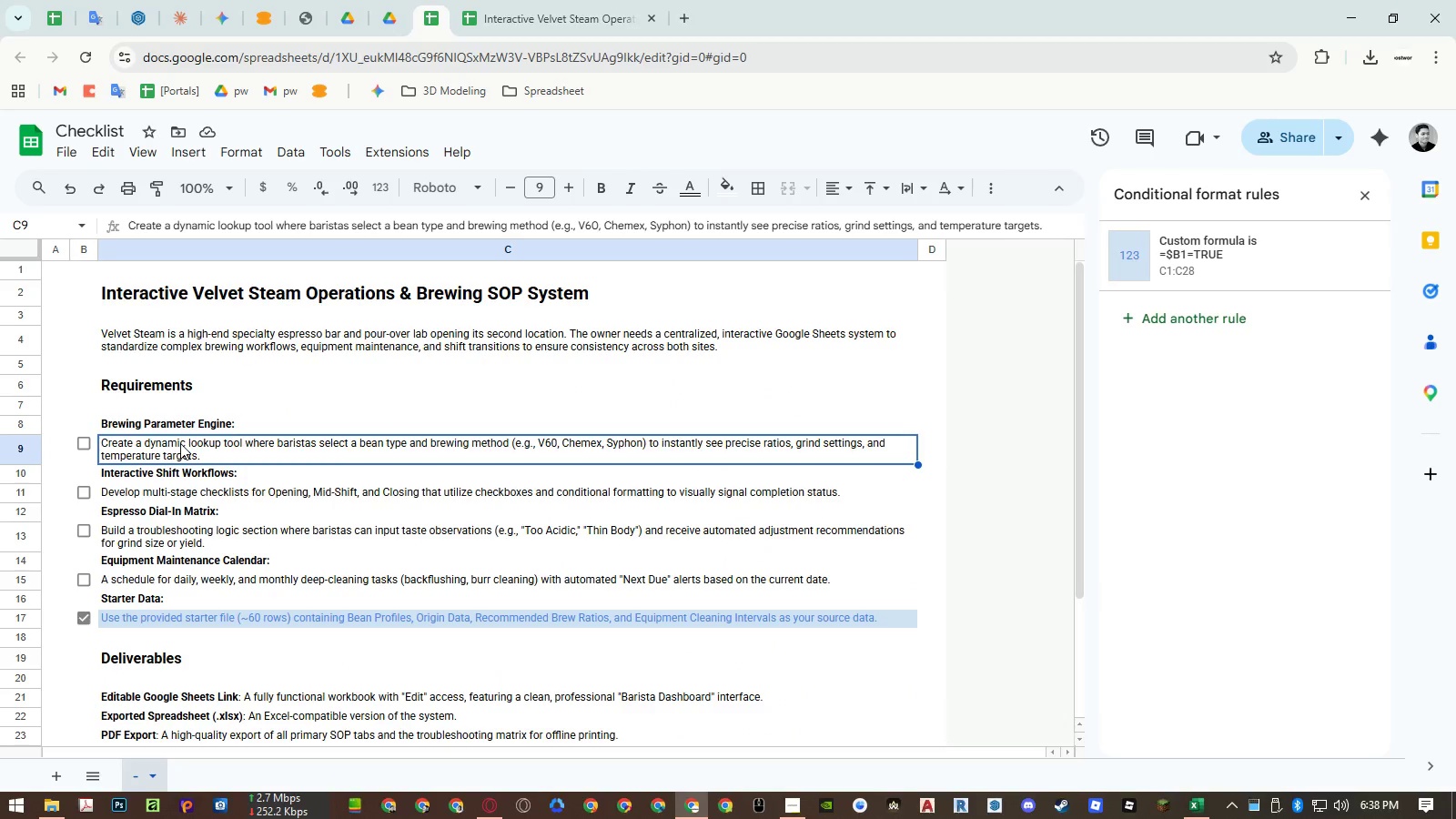 
left_click([180, 443])
 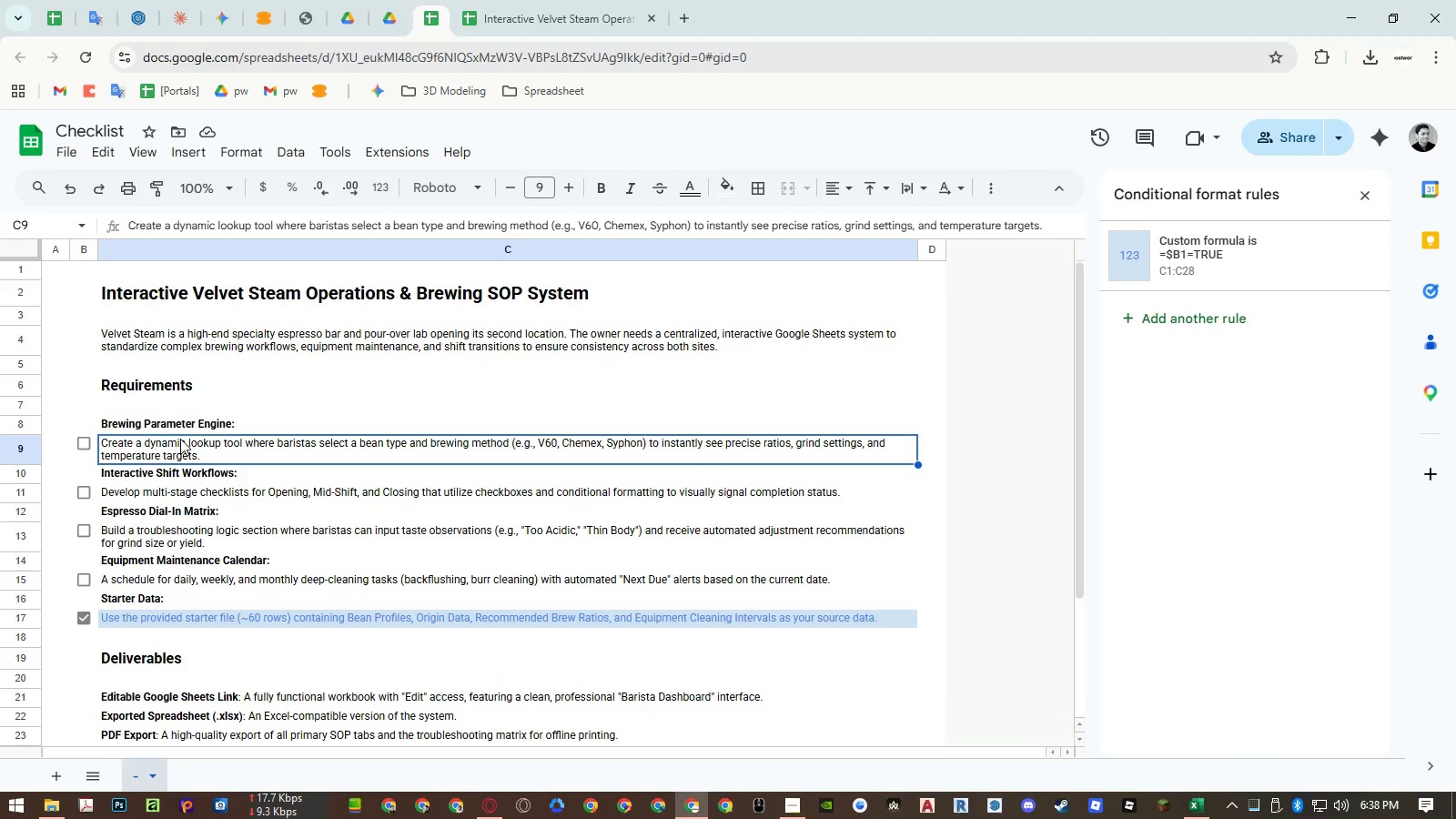 
wait(7.39)
 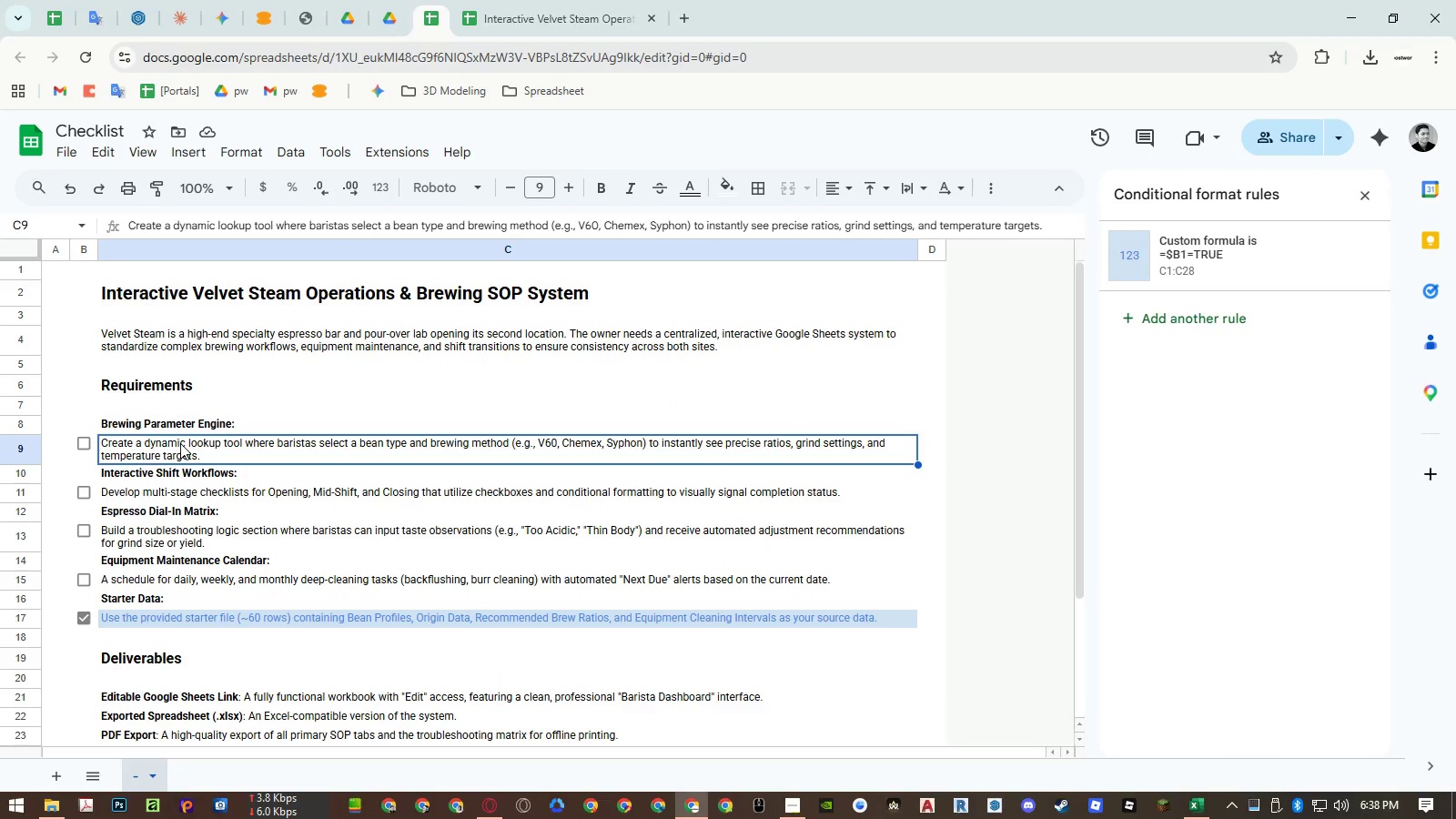 
left_click([147, 490])
 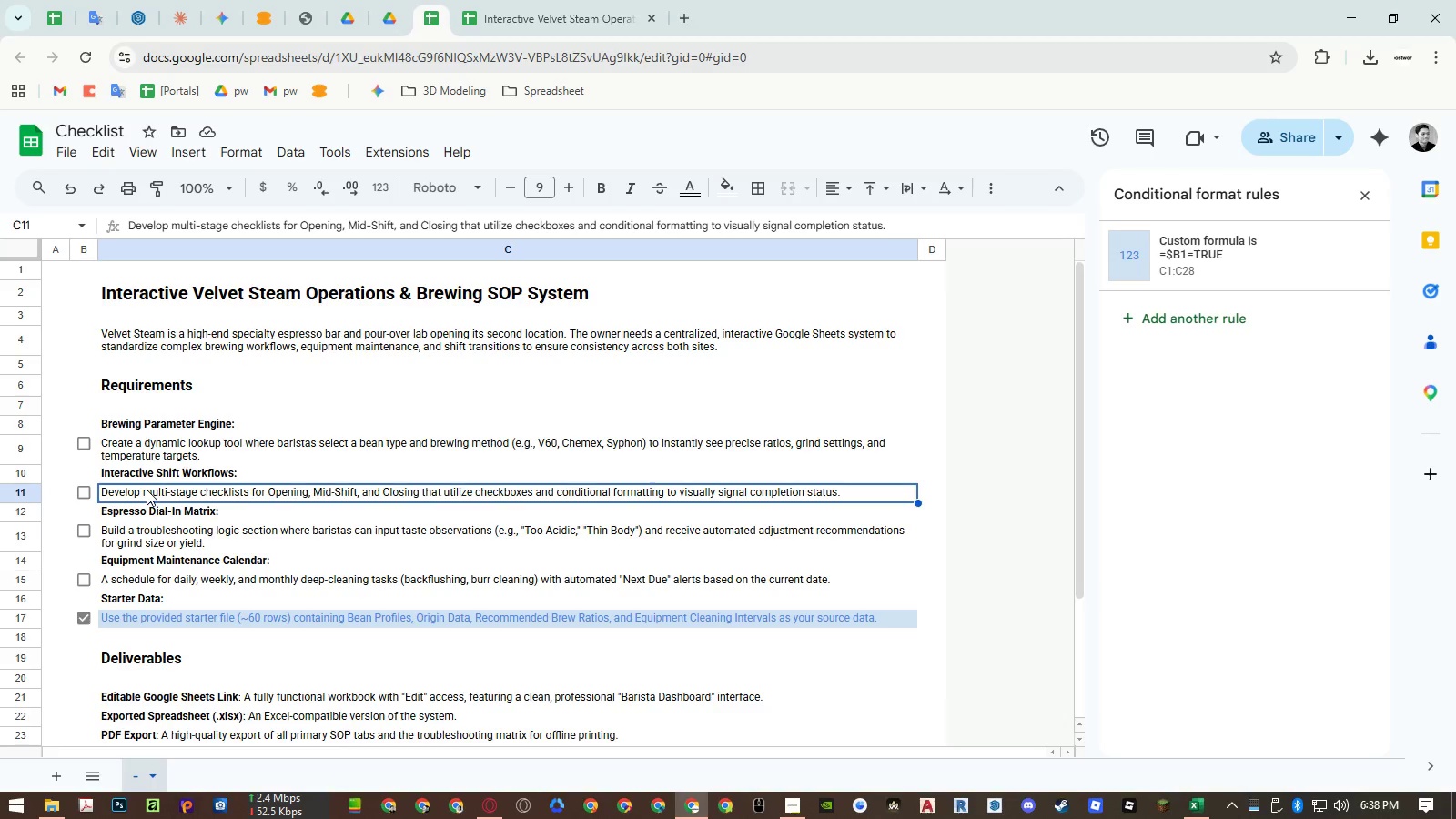 
left_click([154, 539])
 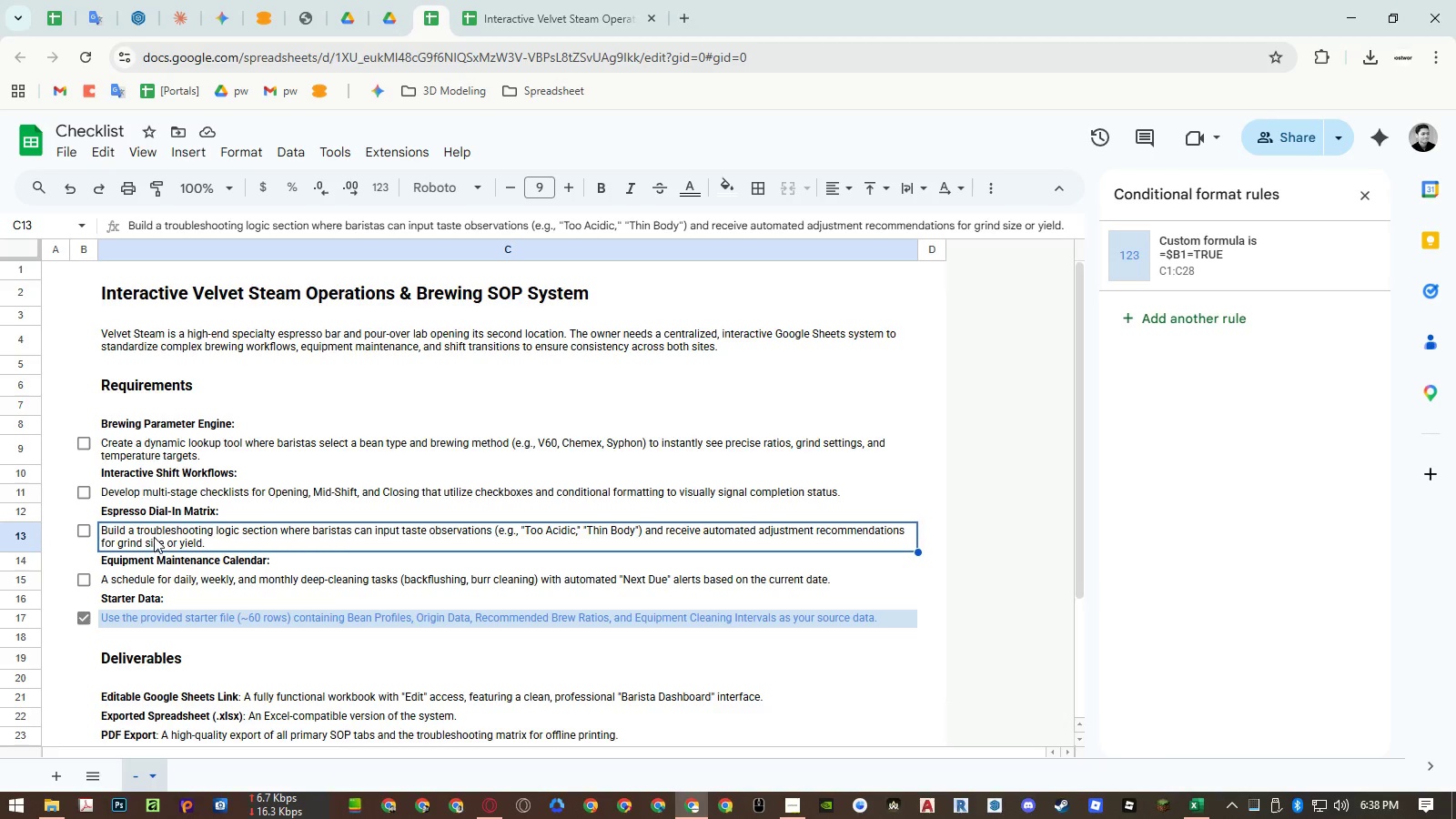 
wait(6.3)
 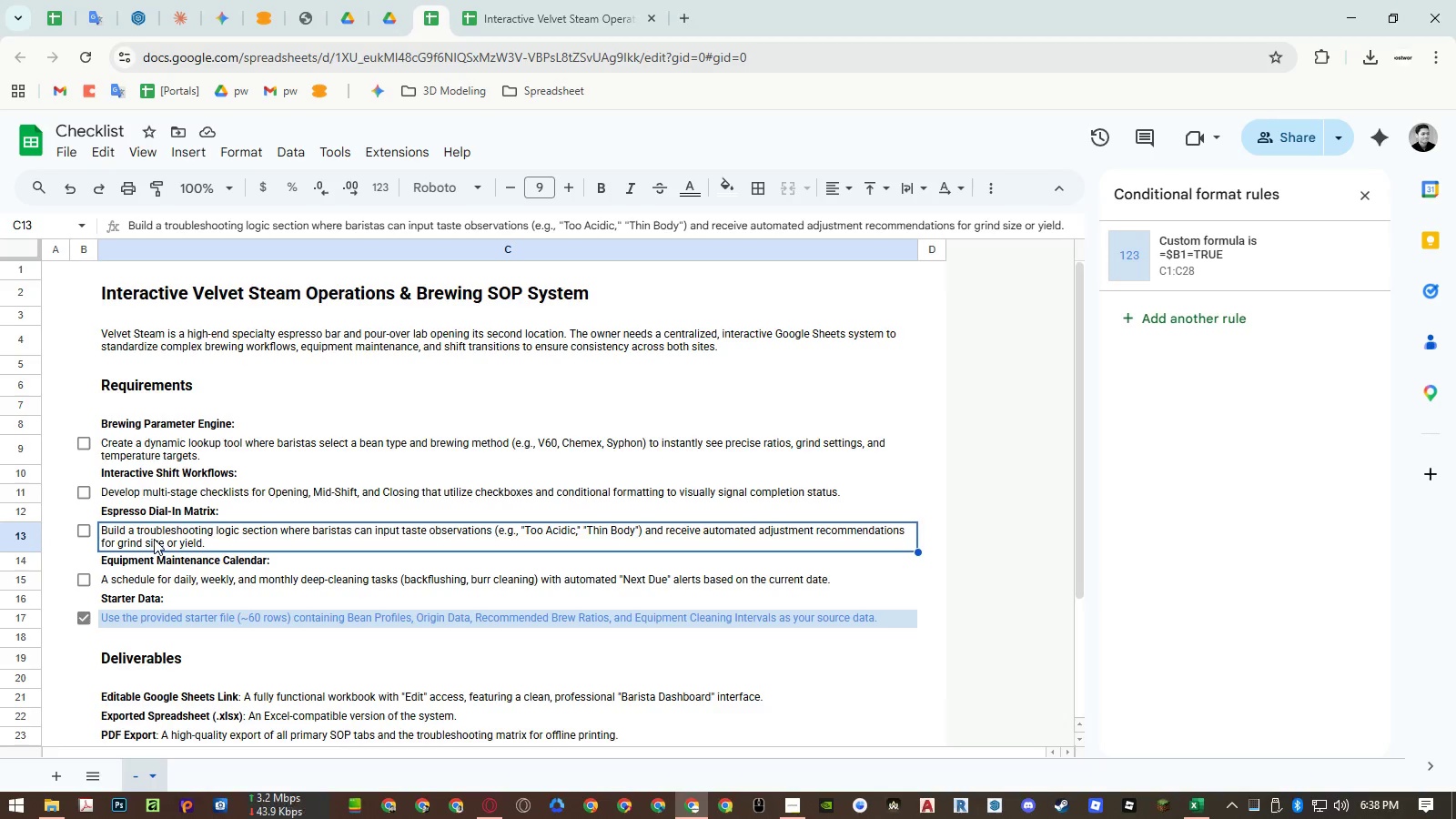 
left_click([175, 585])
 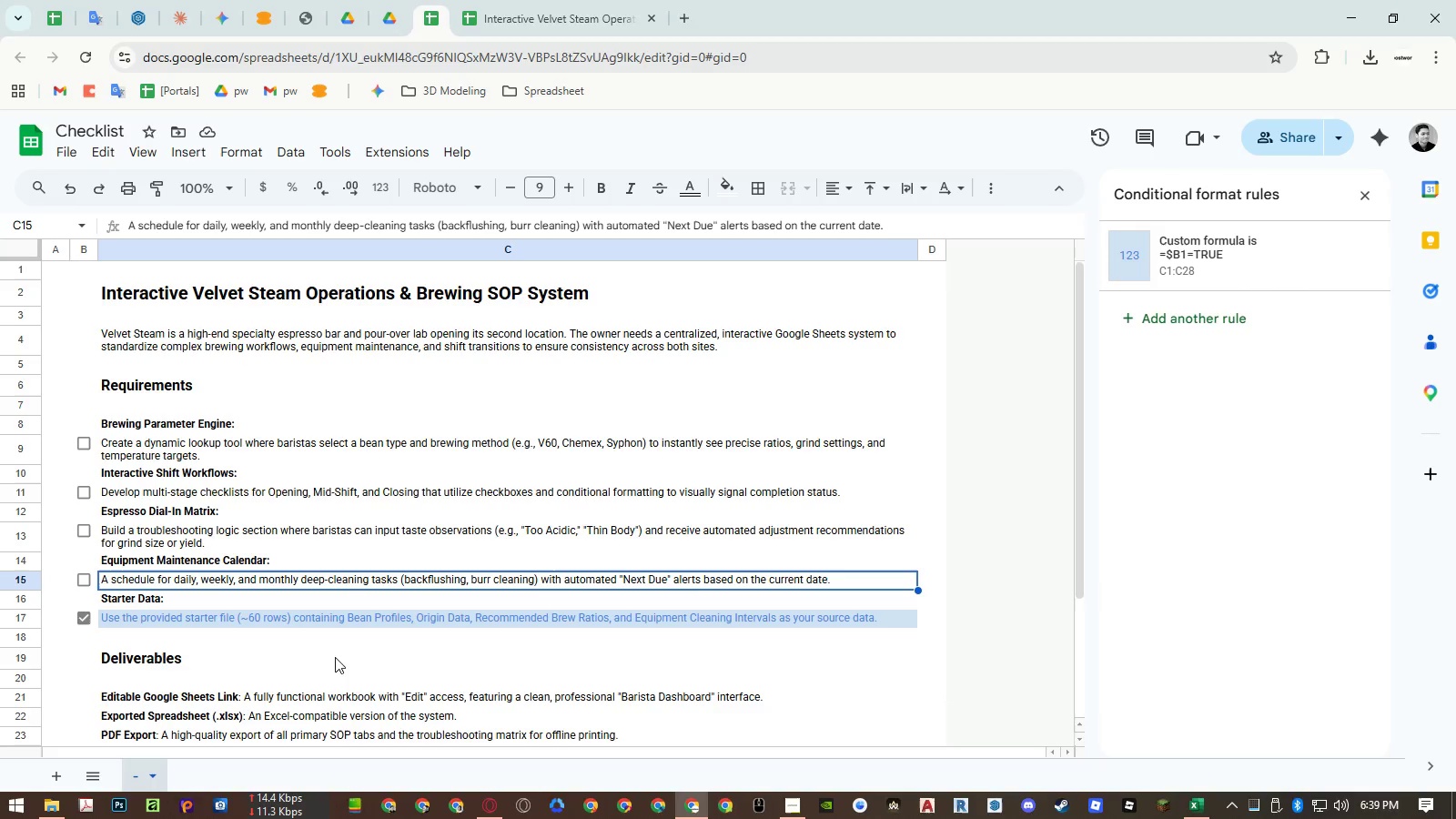 
wait(27.17)
 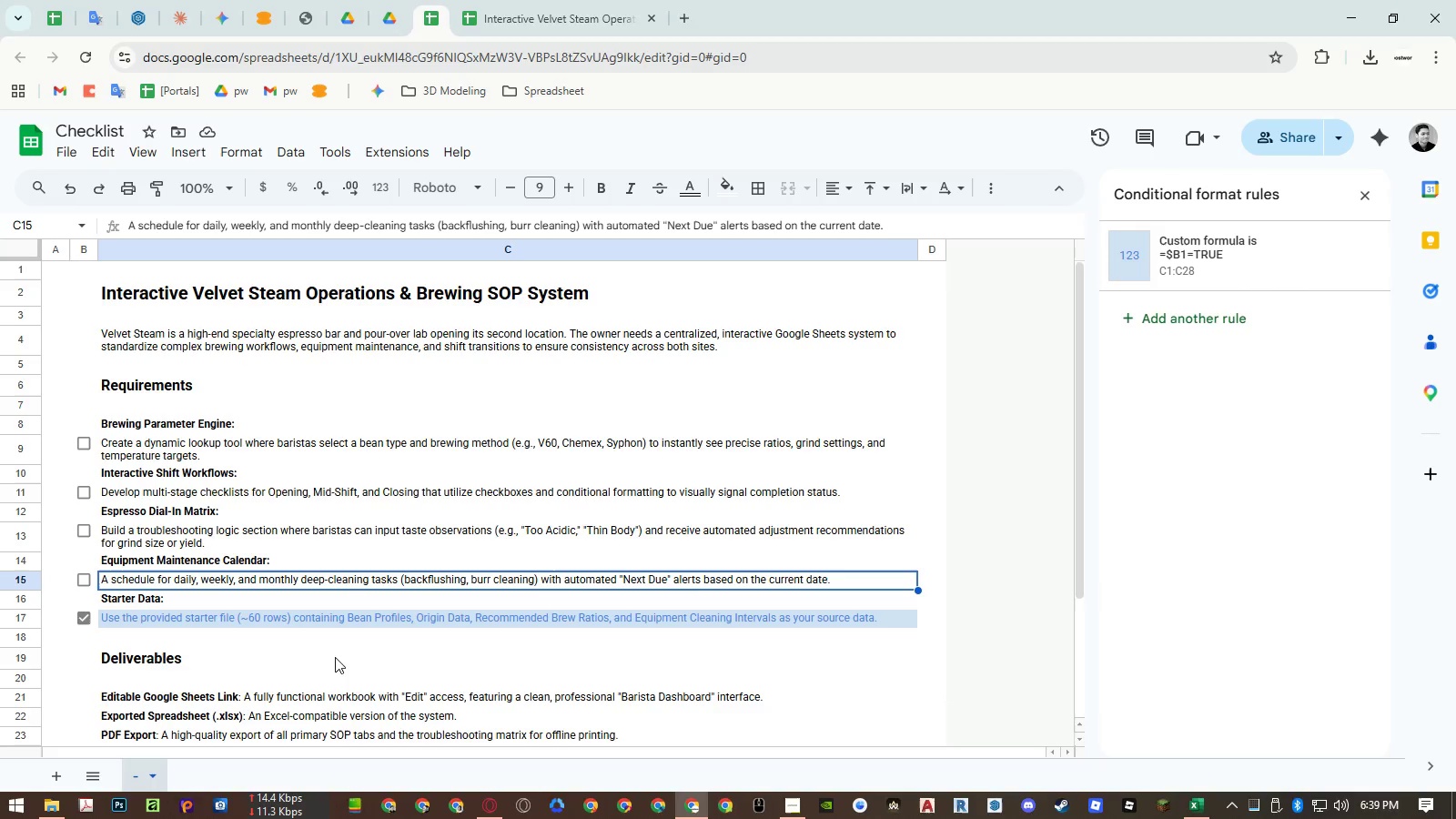 
left_click([500, 22])
 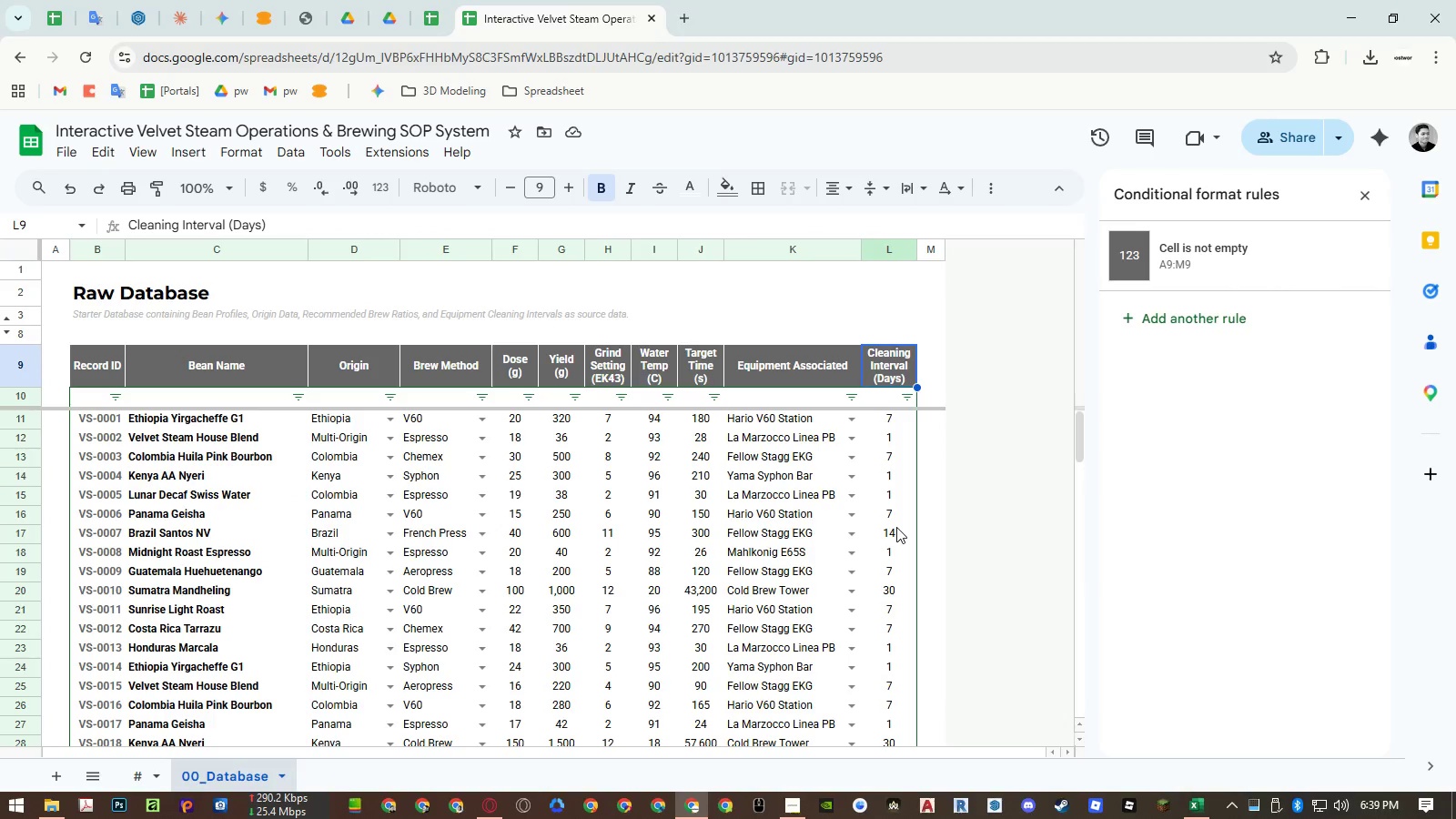 
scroll: coordinate [895, 522], scroll_direction: down, amount: 7.0
 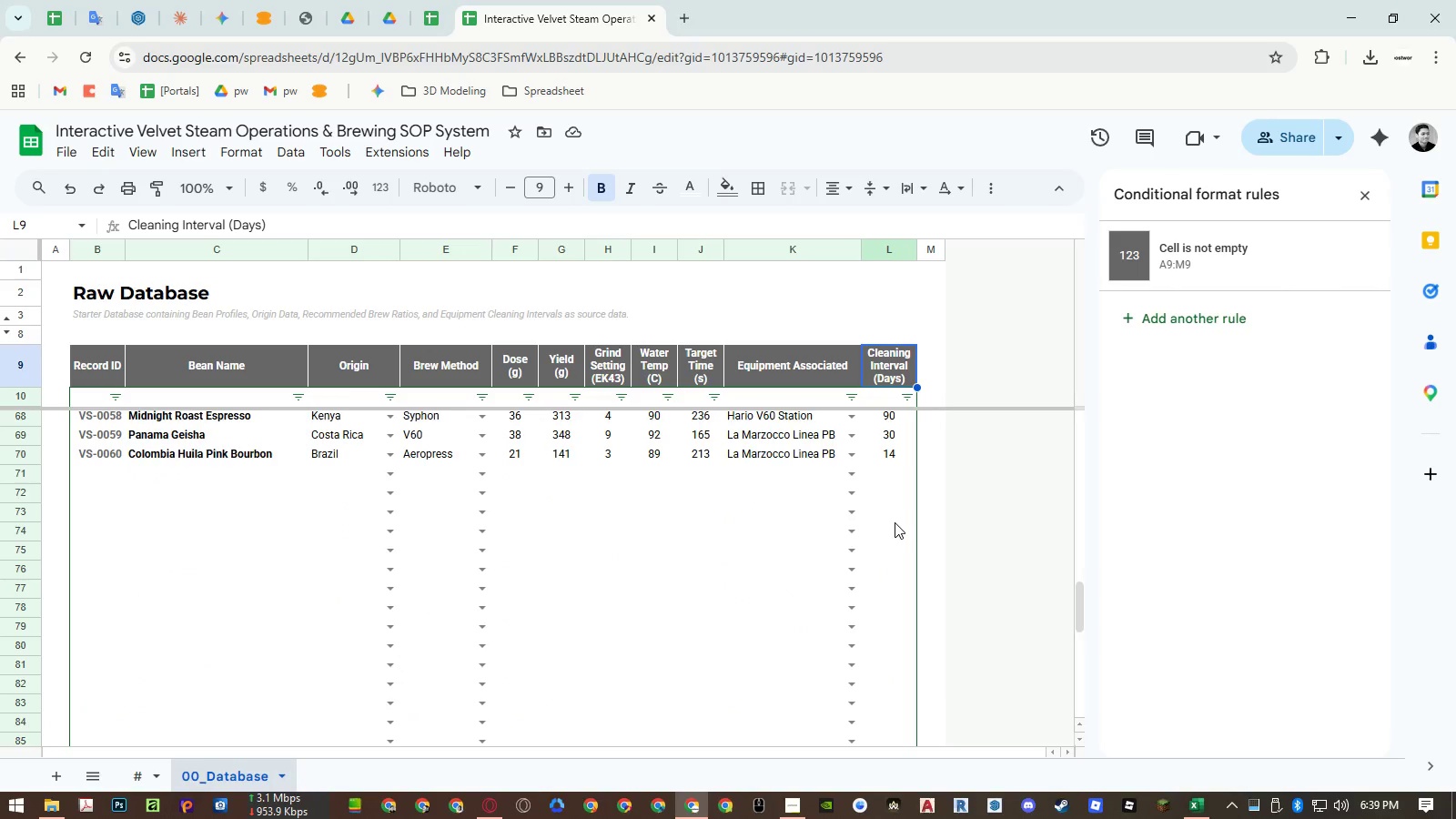 
scroll: coordinate [894, 520], scroll_direction: up, amount: 28.0
 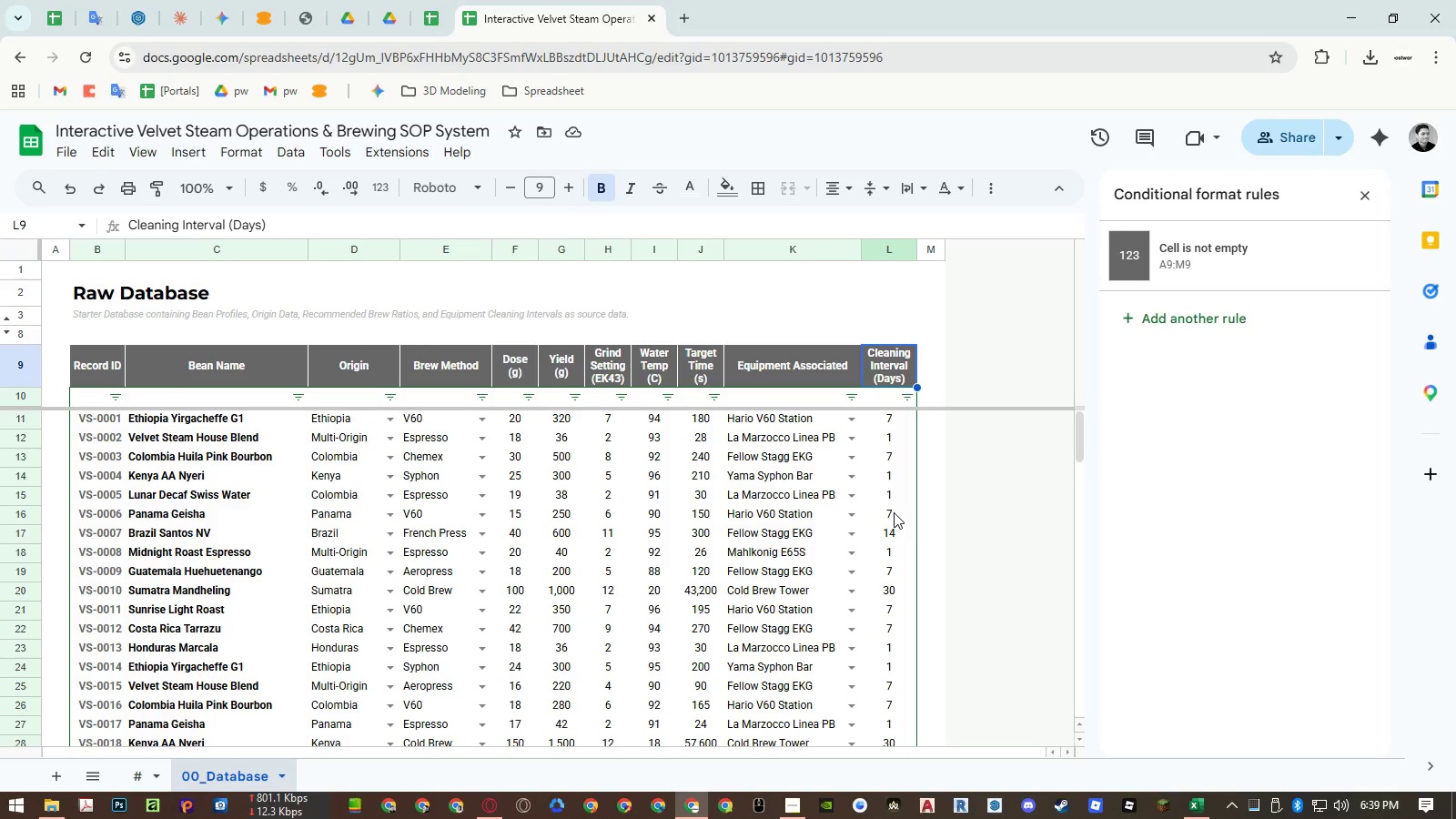 
wait(23.69)
 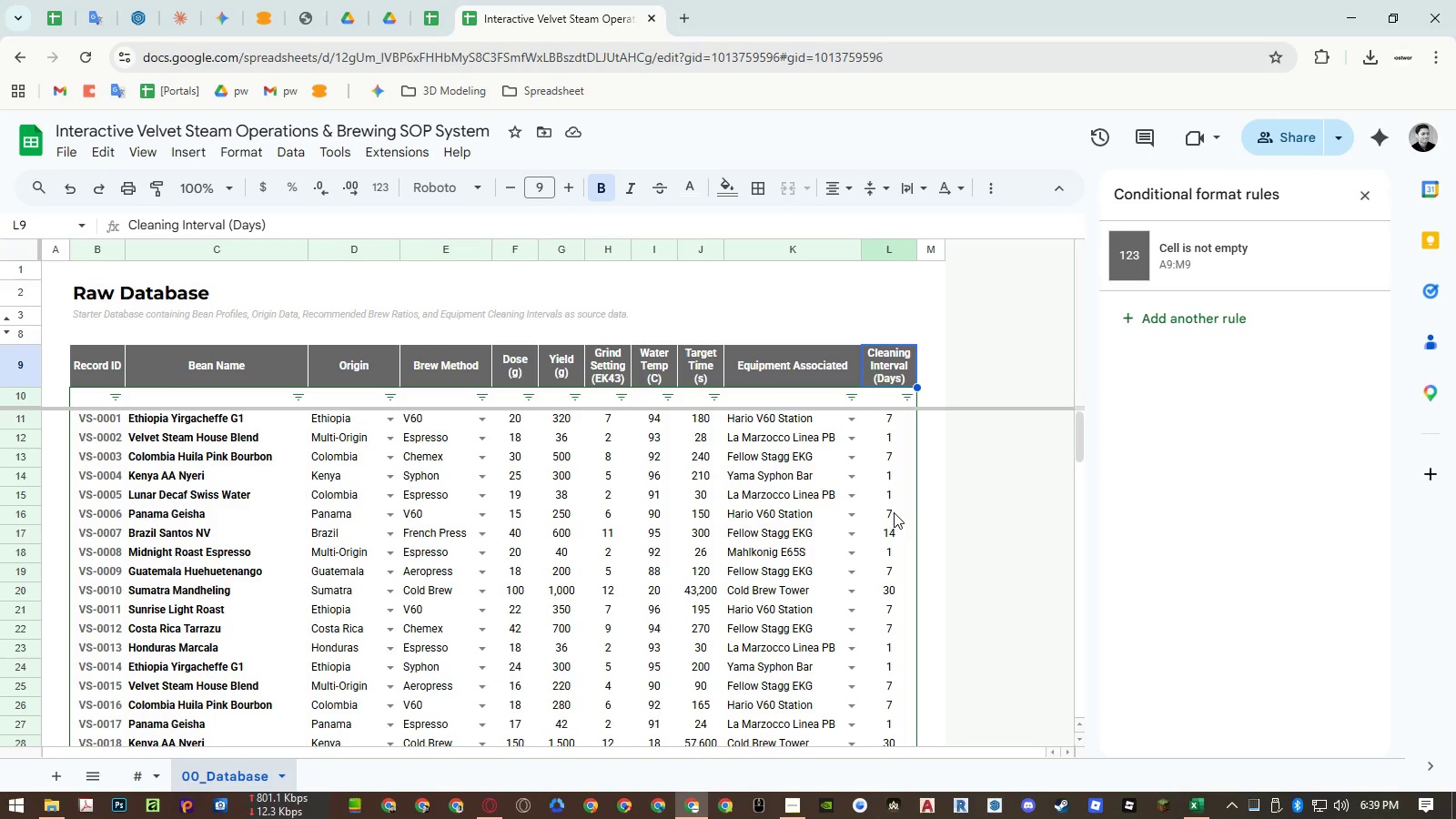 
double_click([156, 774])
 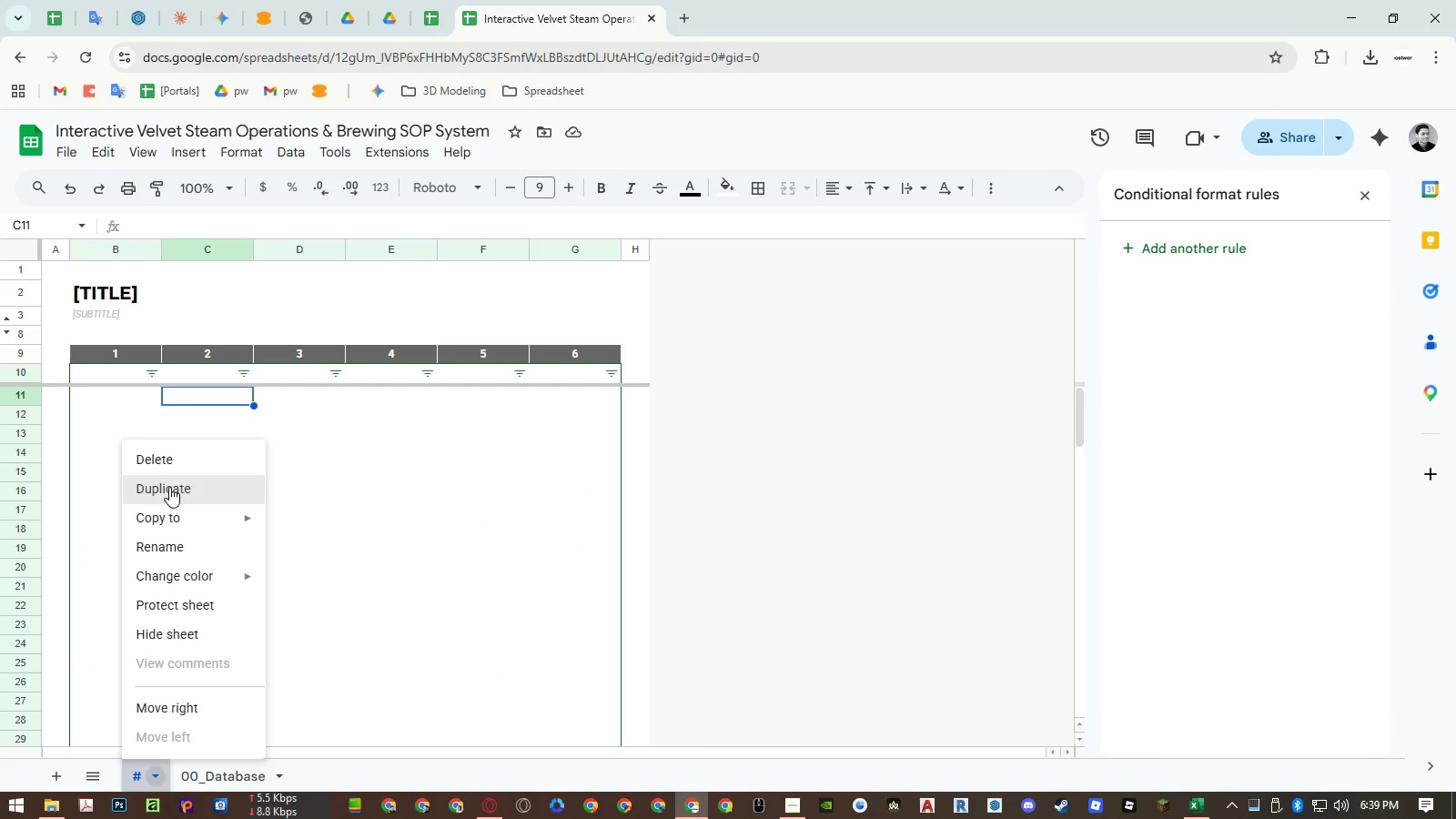 
left_click([169, 487])
 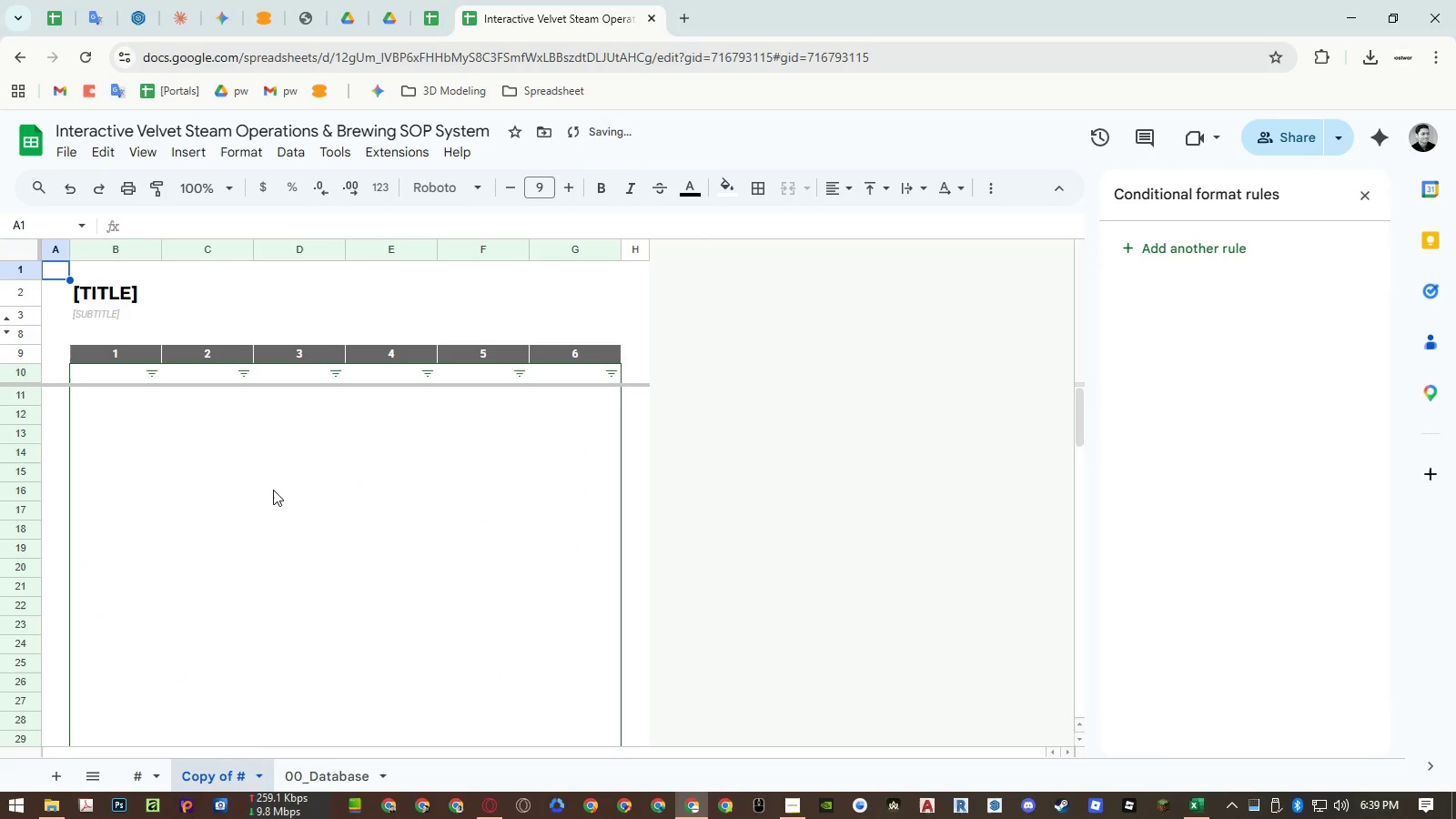 
left_click([276, 481])
 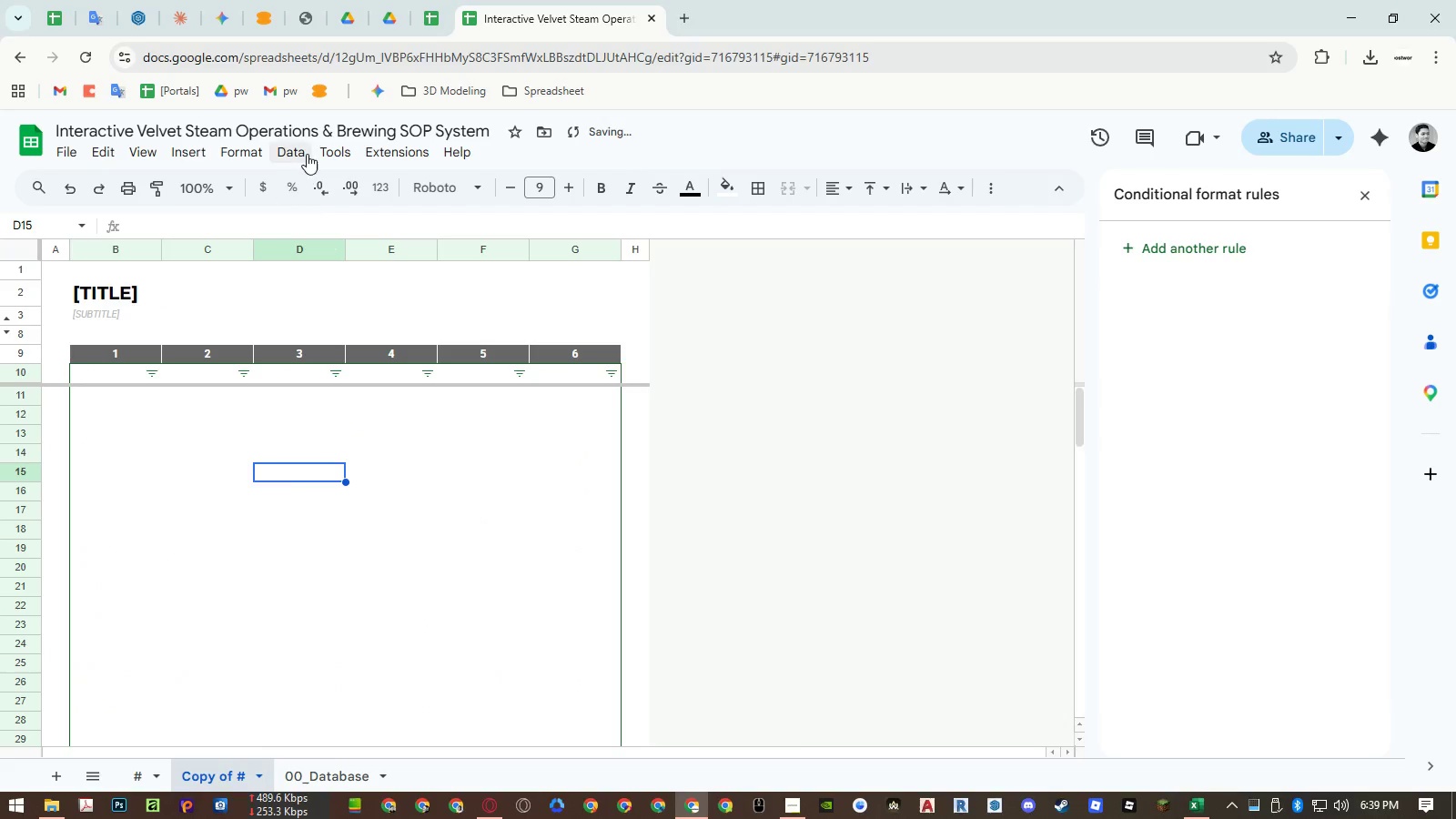 
left_click([307, 152])
 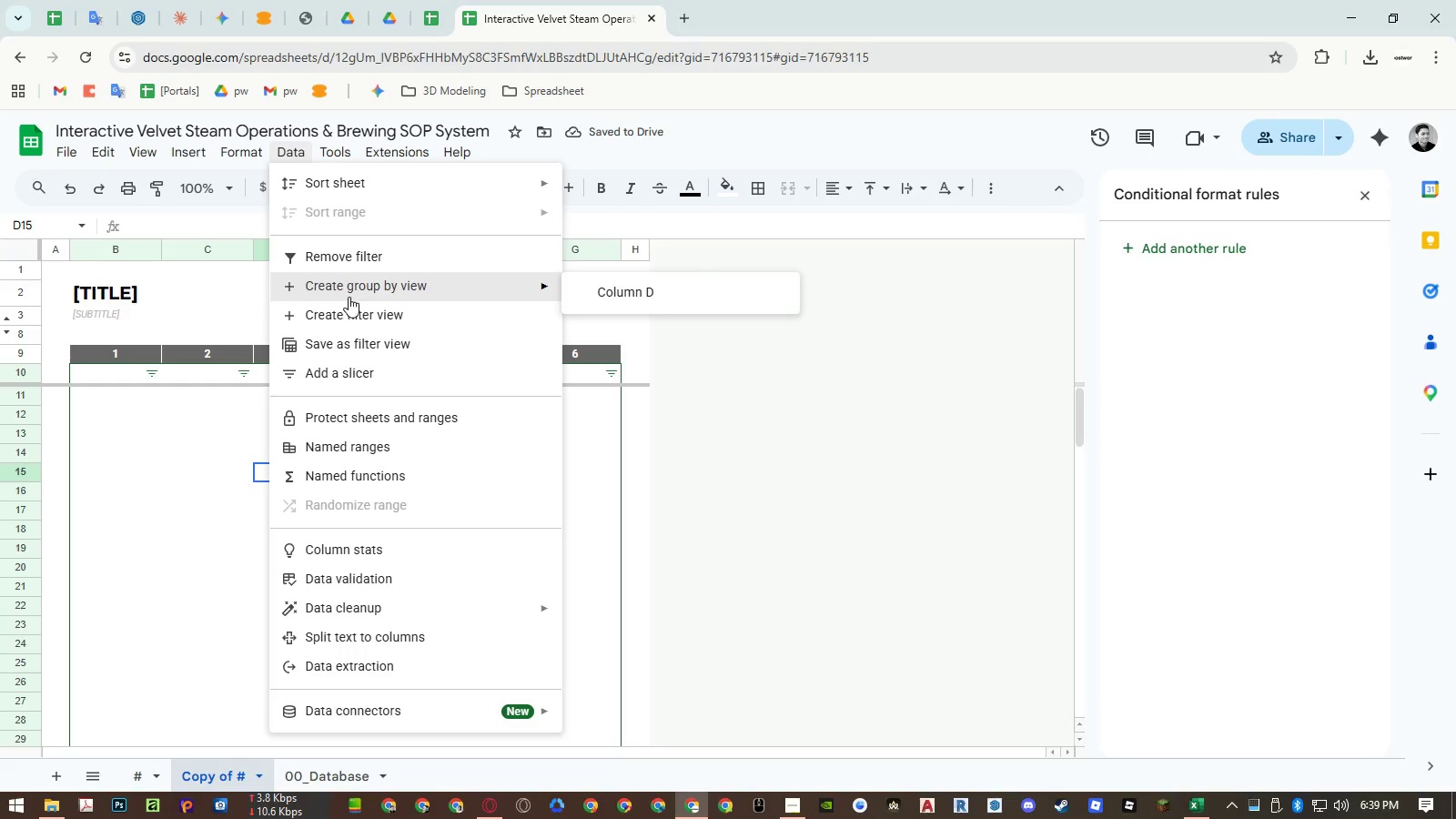 
left_click([355, 261])
 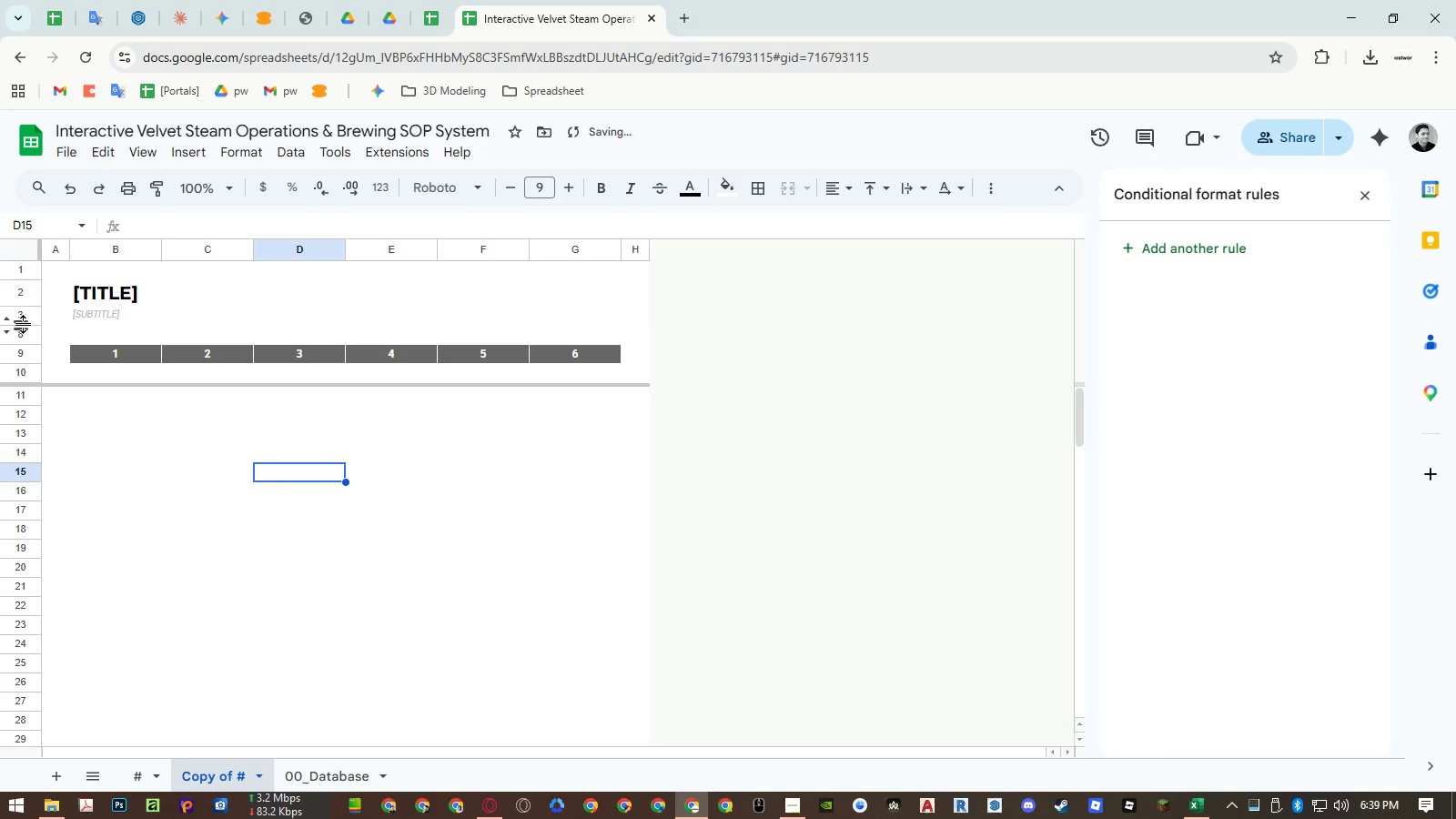 
left_click([9, 332])
 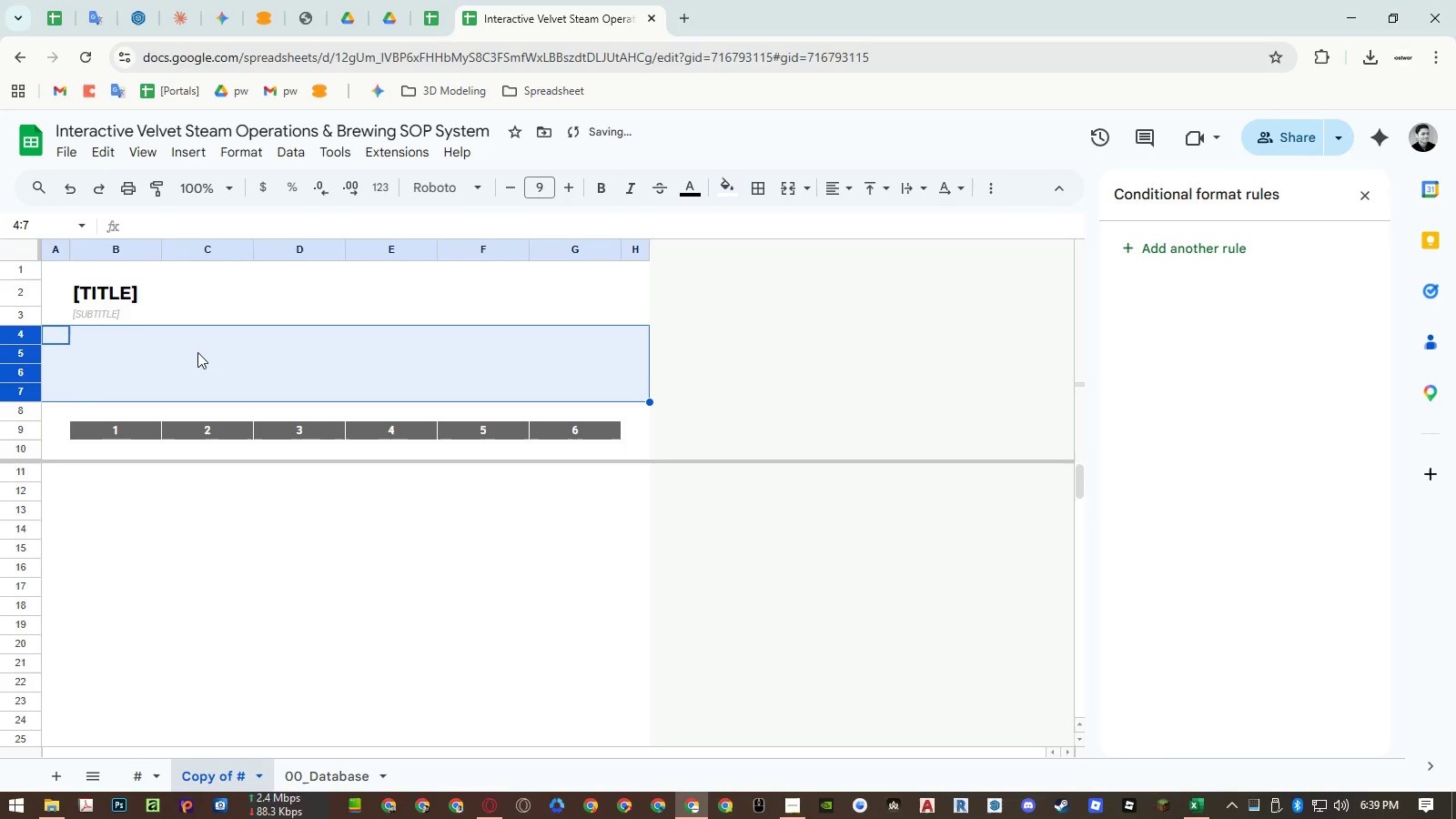 
left_click([198, 352])
 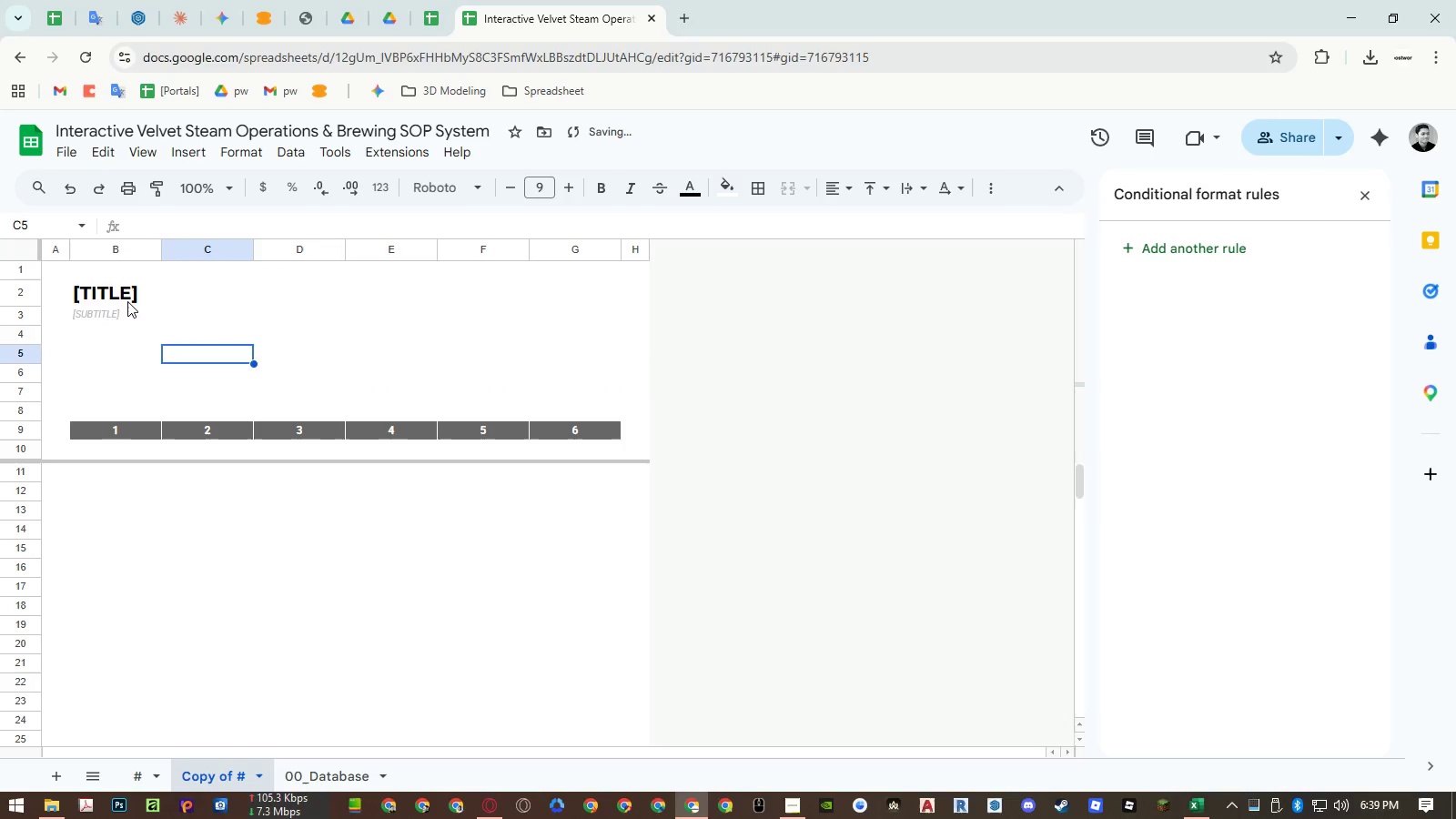 
double_click([114, 295])
 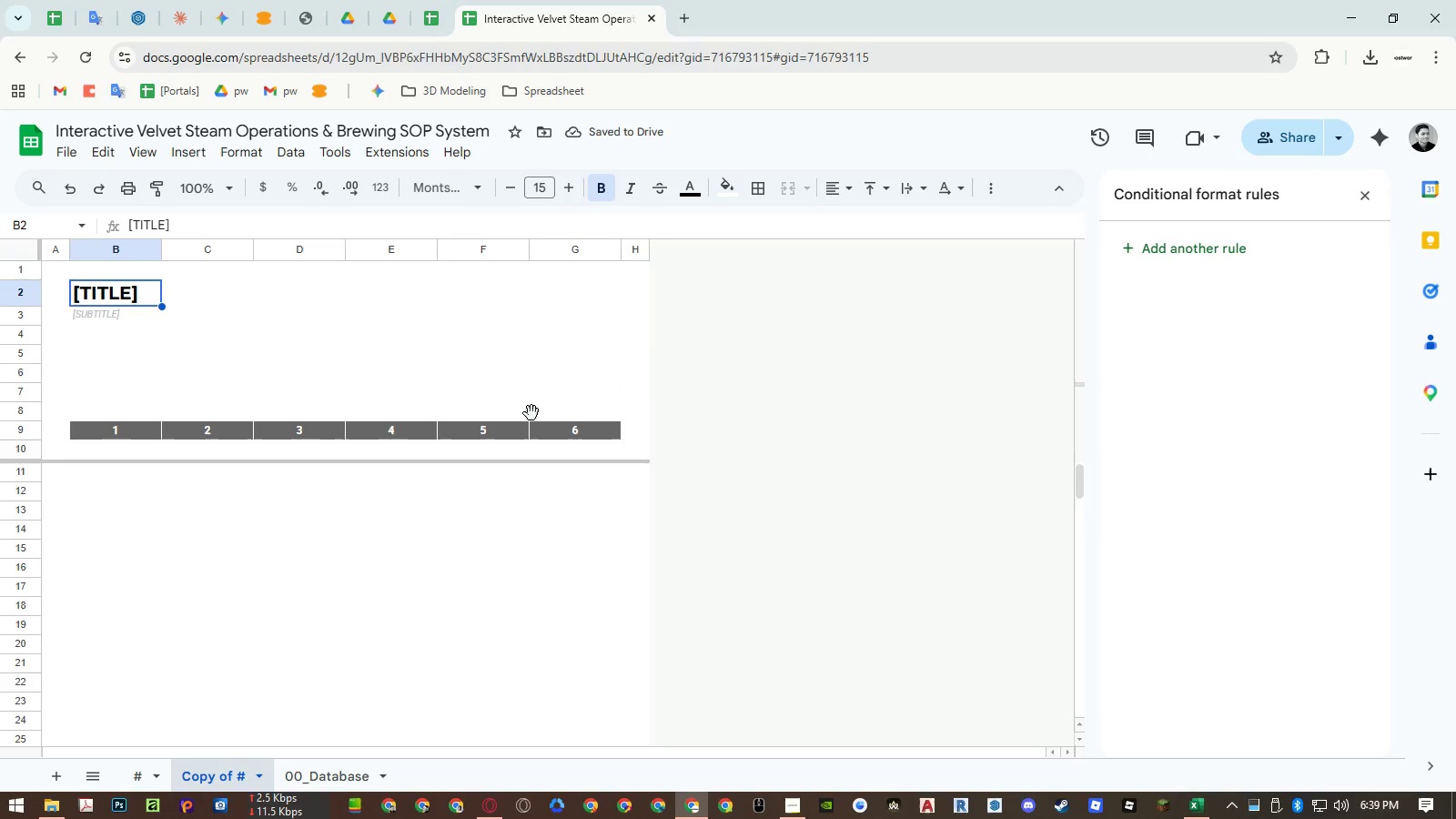 
left_click([439, 19])
 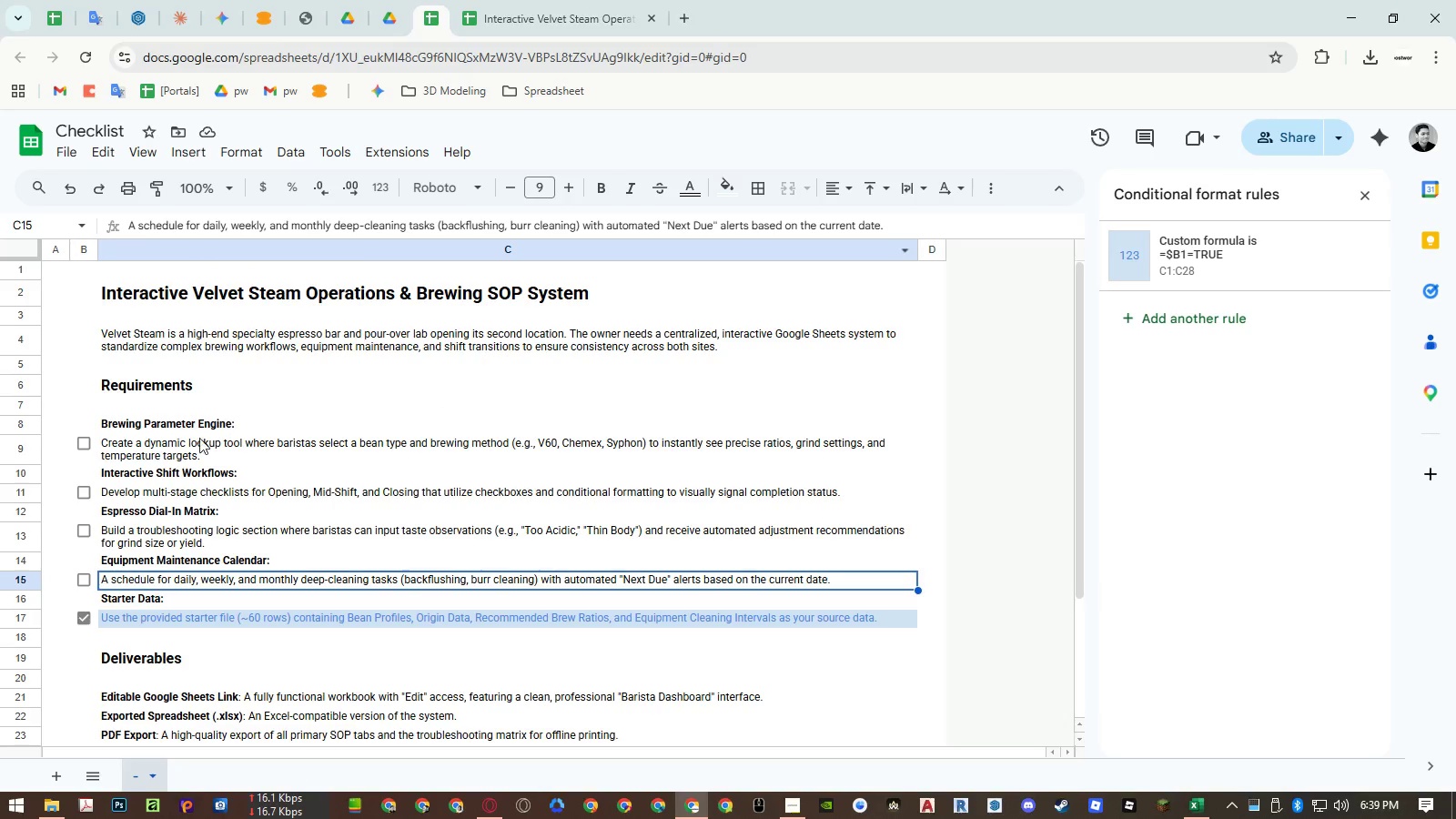 
left_click([193, 443])
 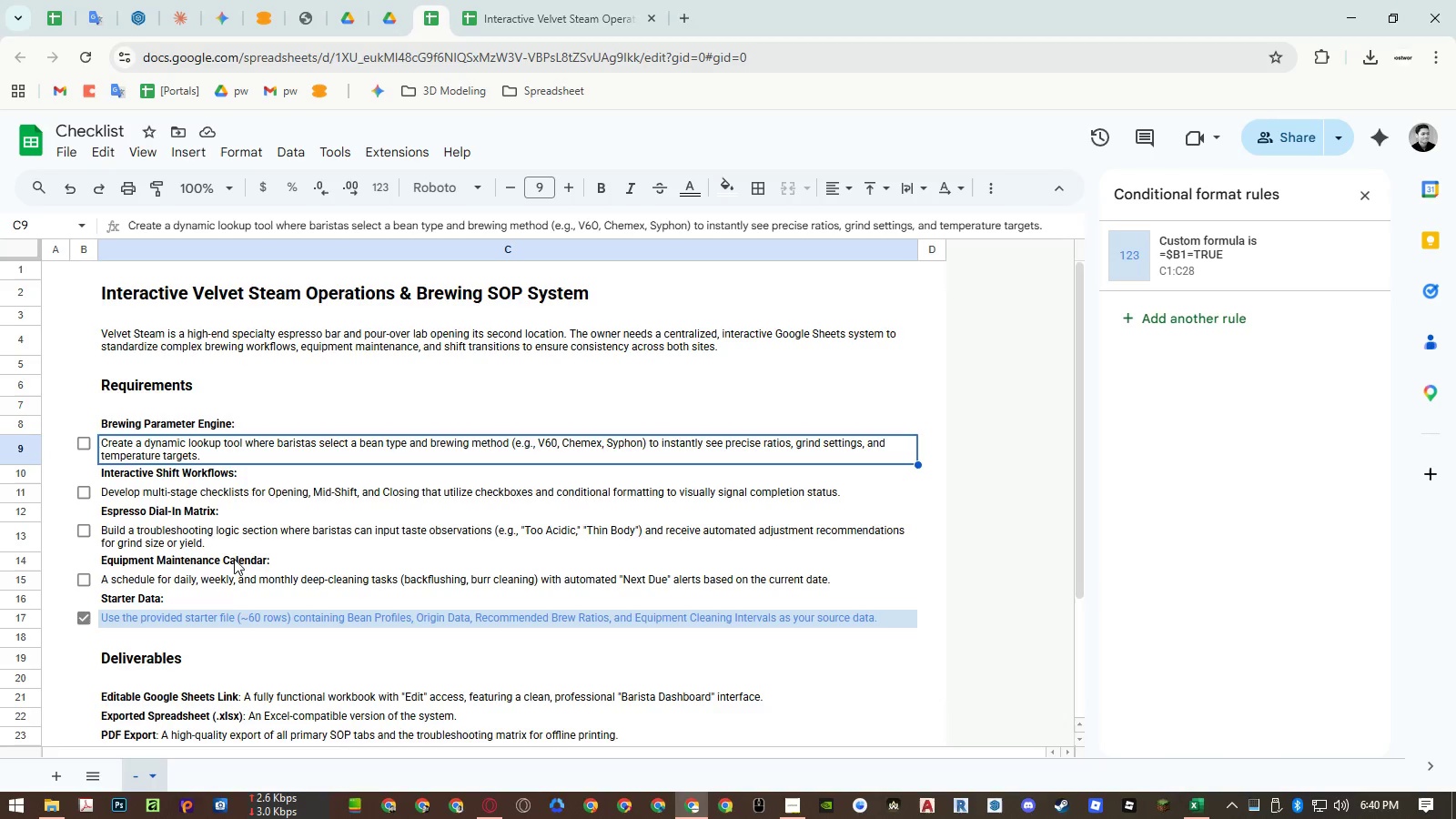 
wait(16.25)
 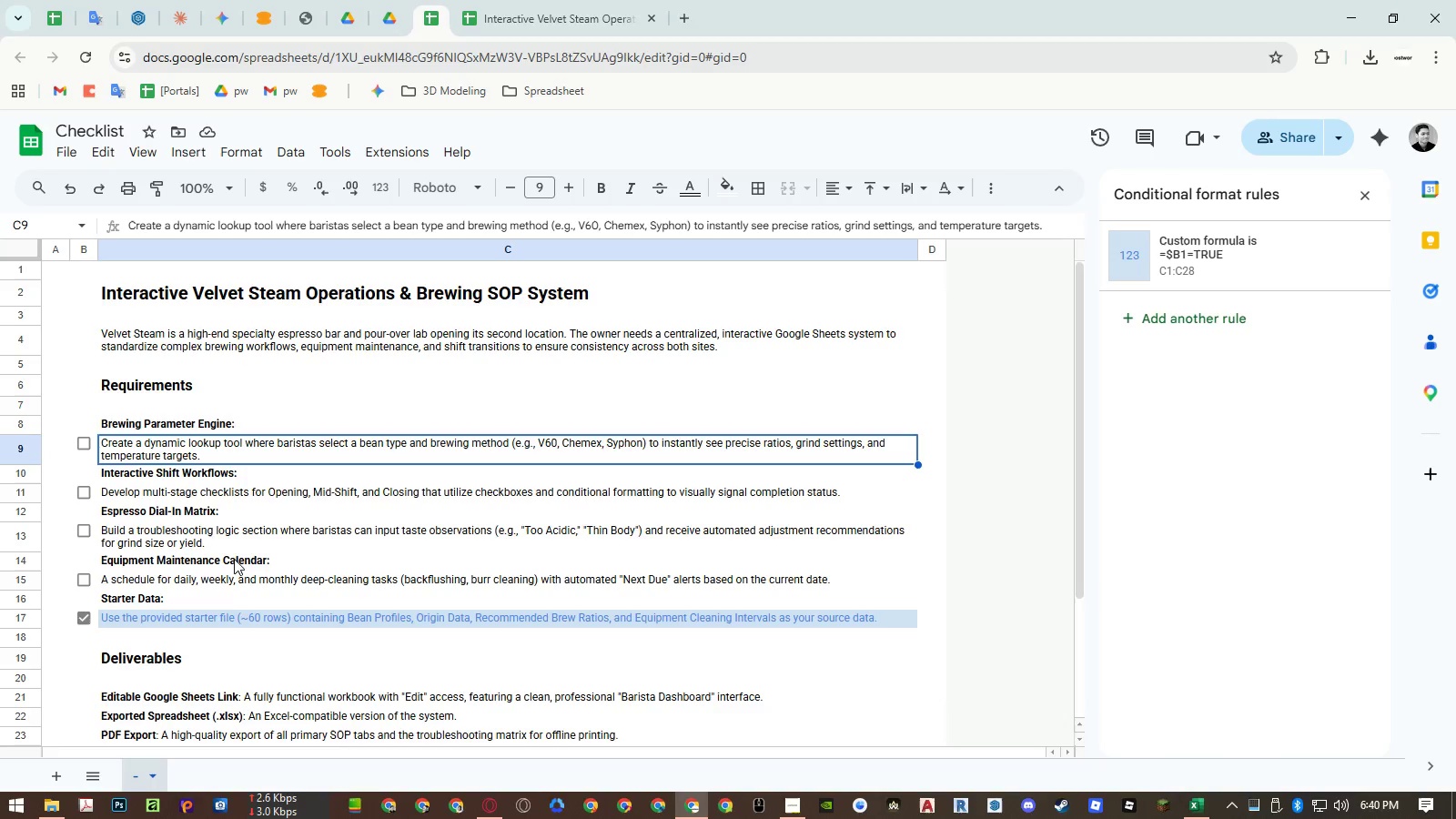 
left_click([511, 14])
 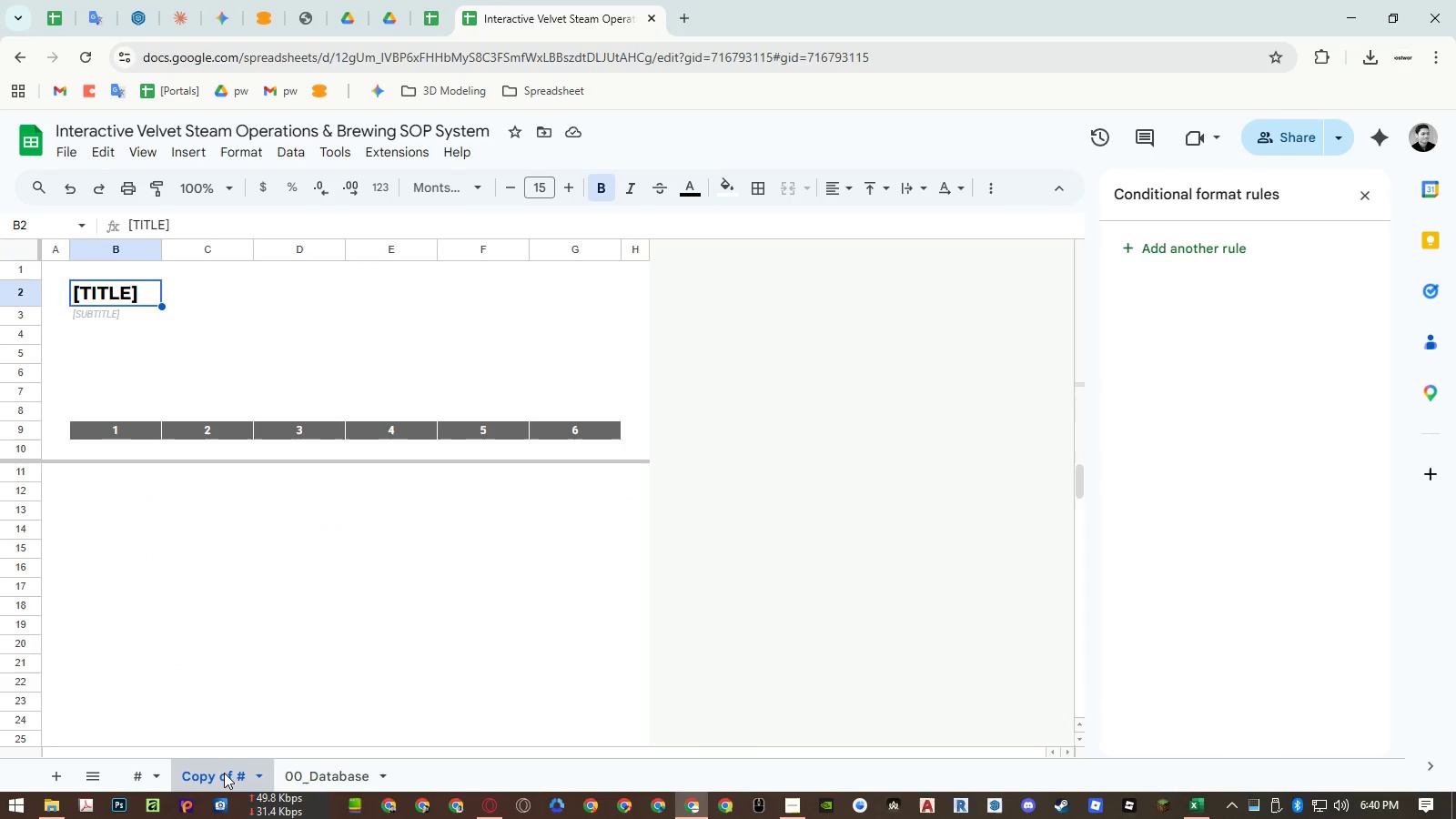 
double_click([224, 773])
 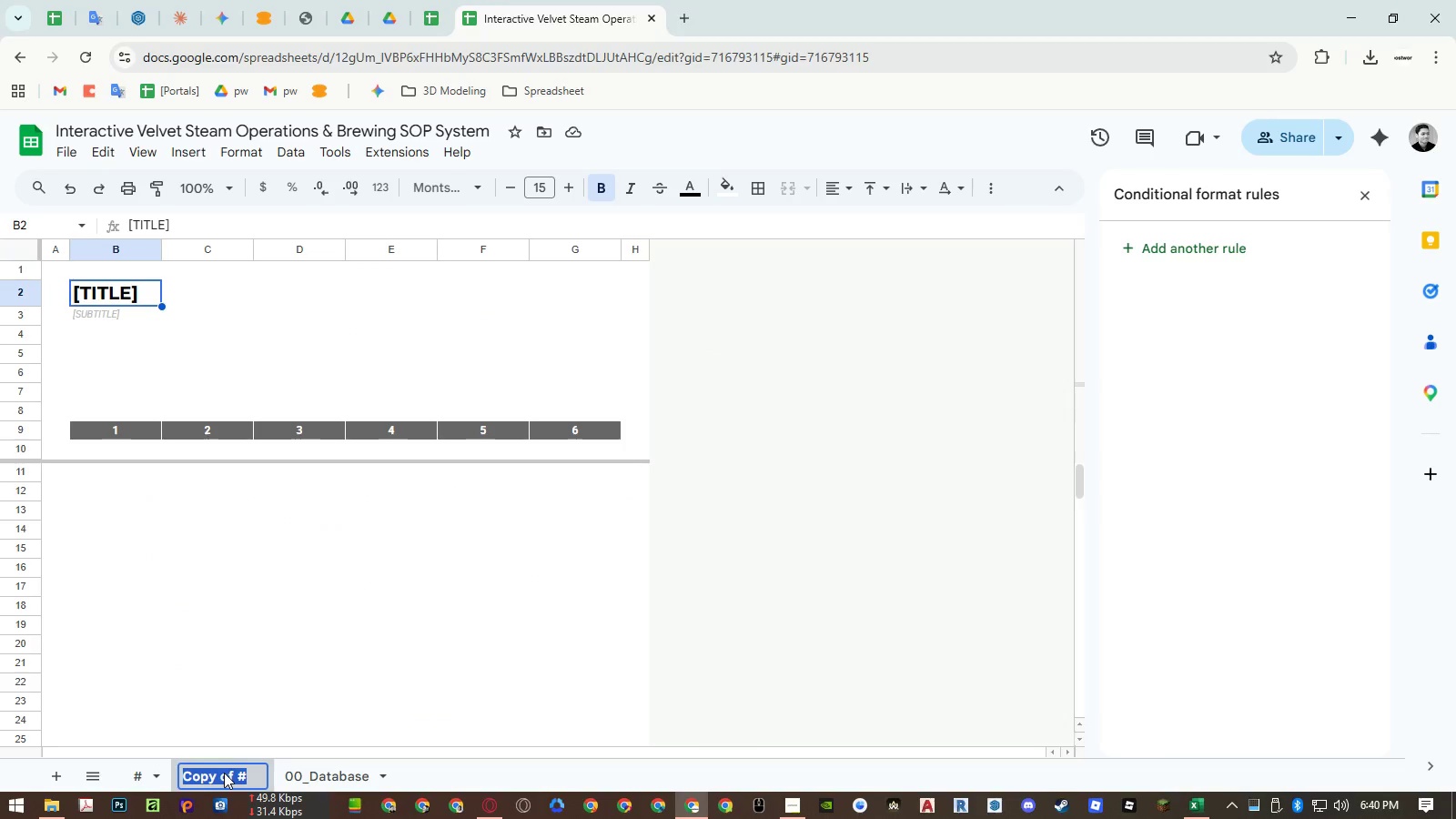 
type(Dashboard)
 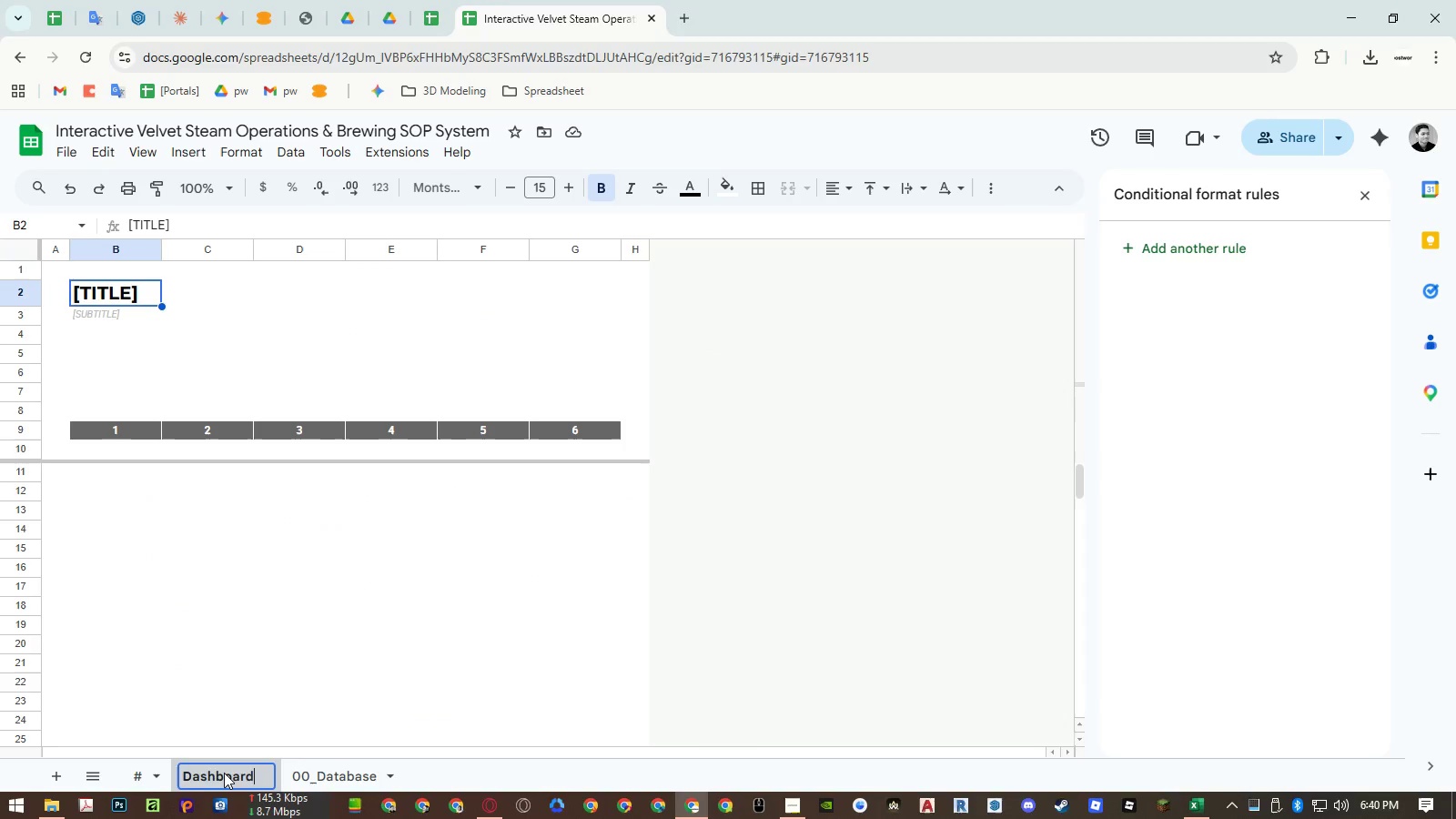 
key(Enter)
 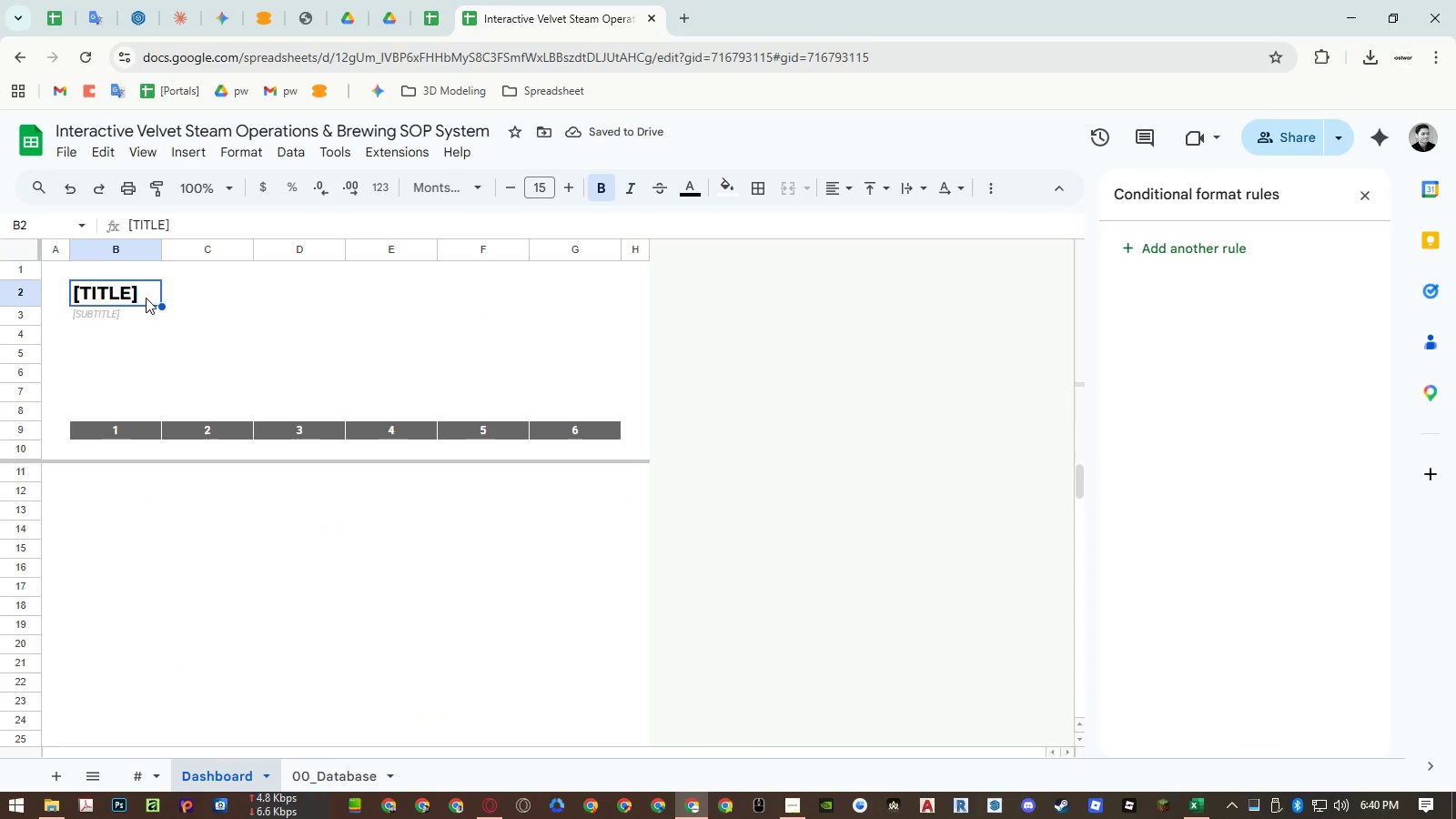 
left_click([143, 293])
 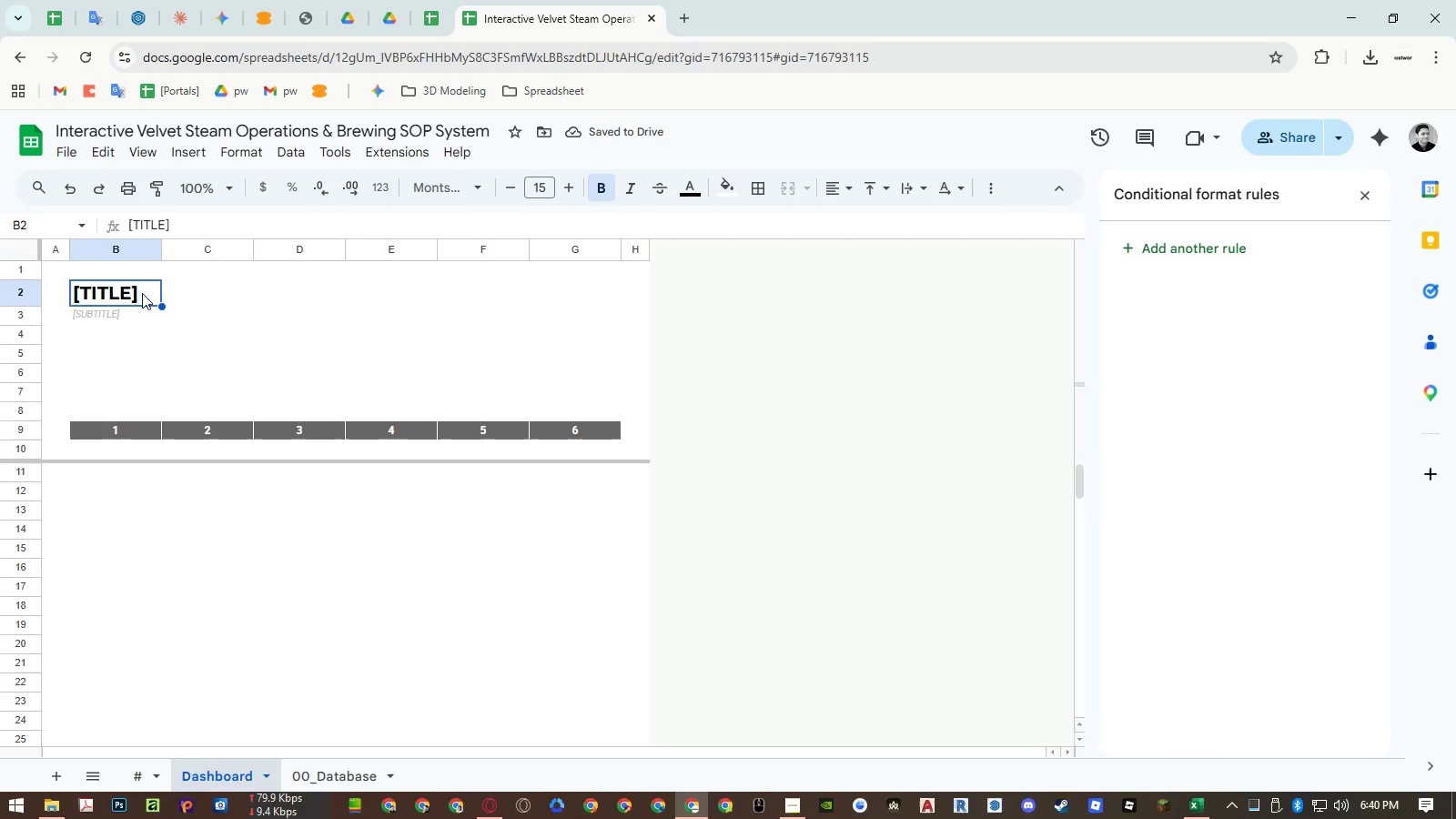 
hold_key(key=CapsLock, duration=0.33)
 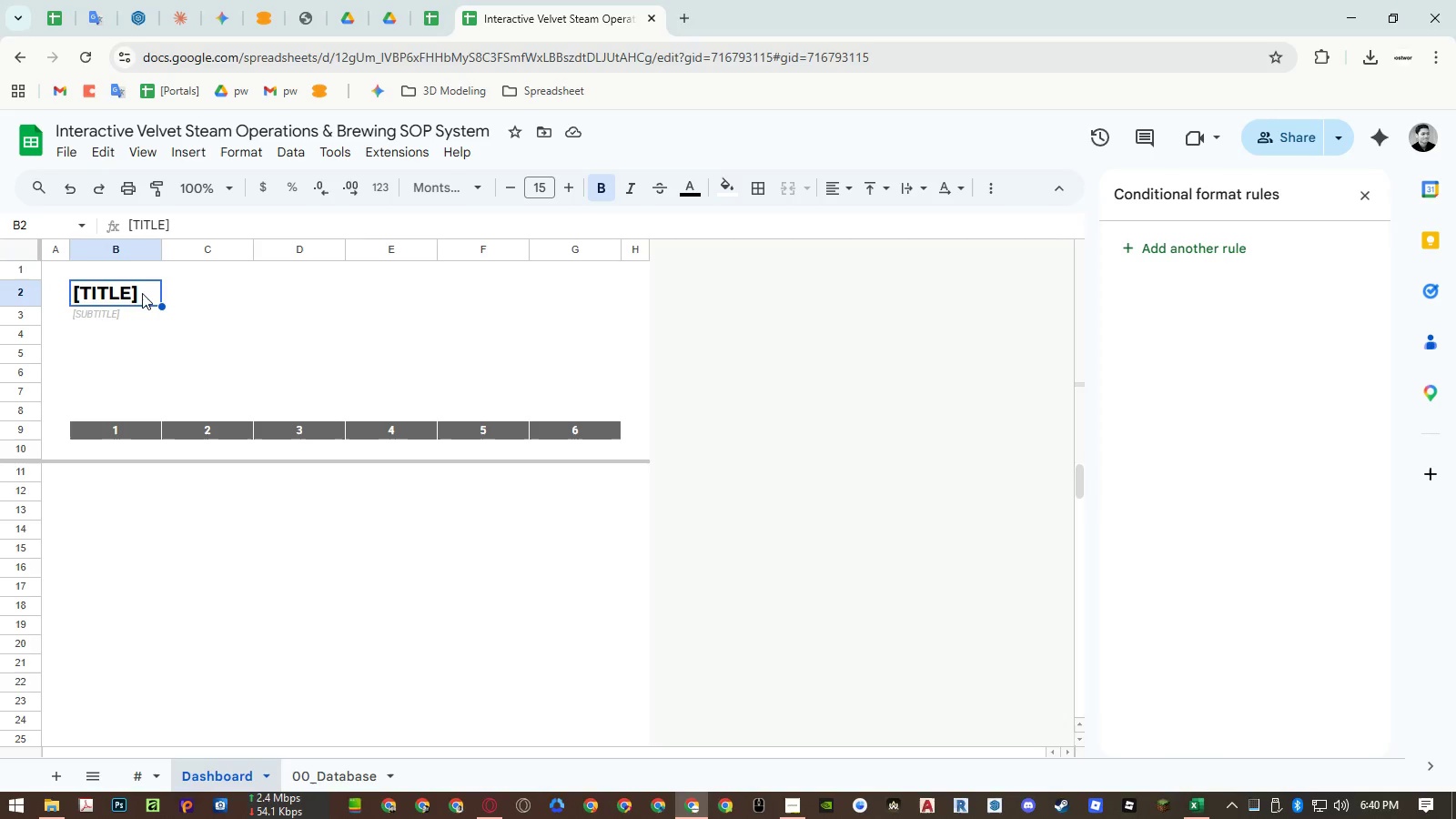 
type(Velvet Steam Barista Dashbaro)
key(Backspace)
key(Backspace)
key(Backspace)
type(oard)
 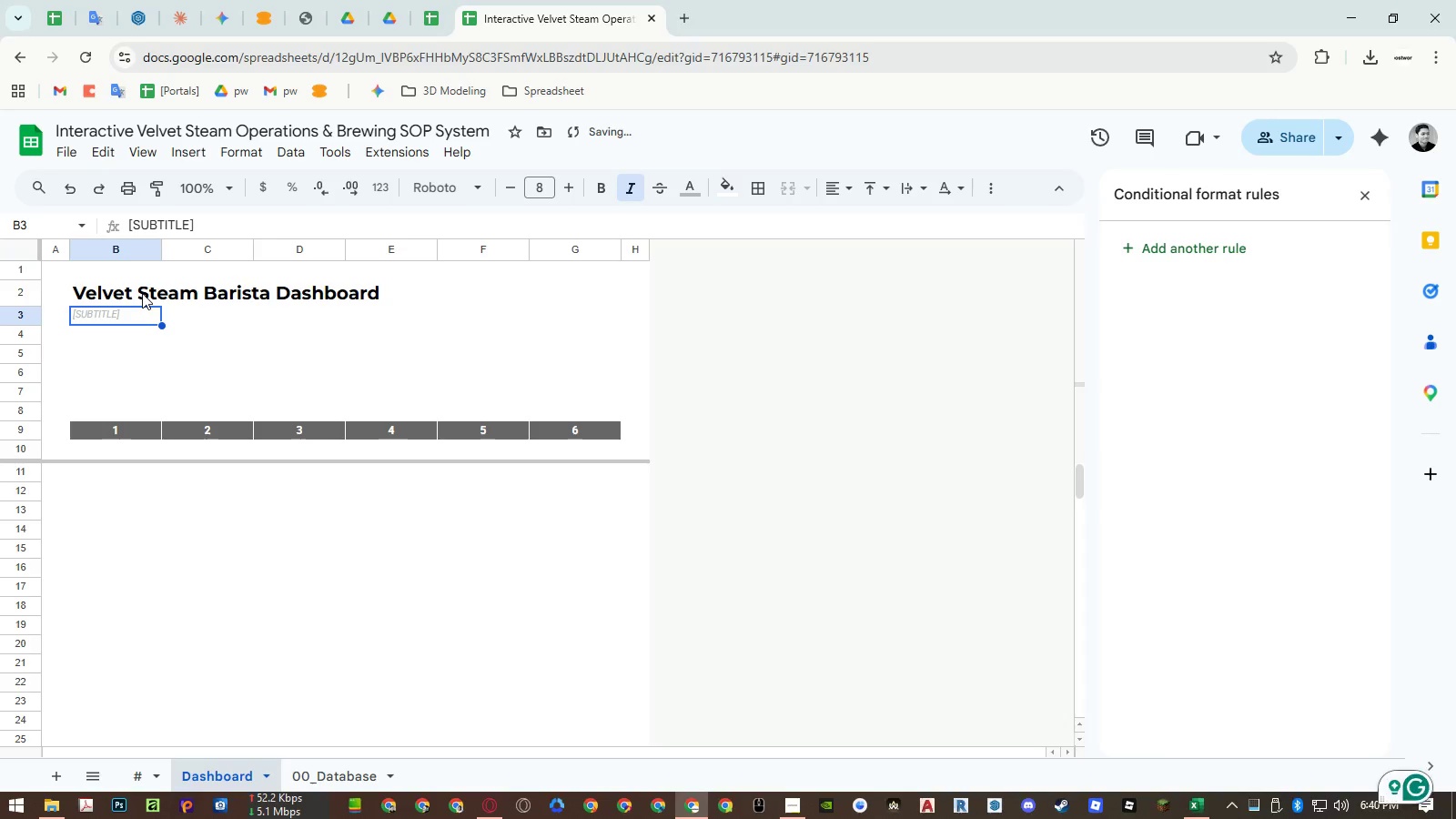 
 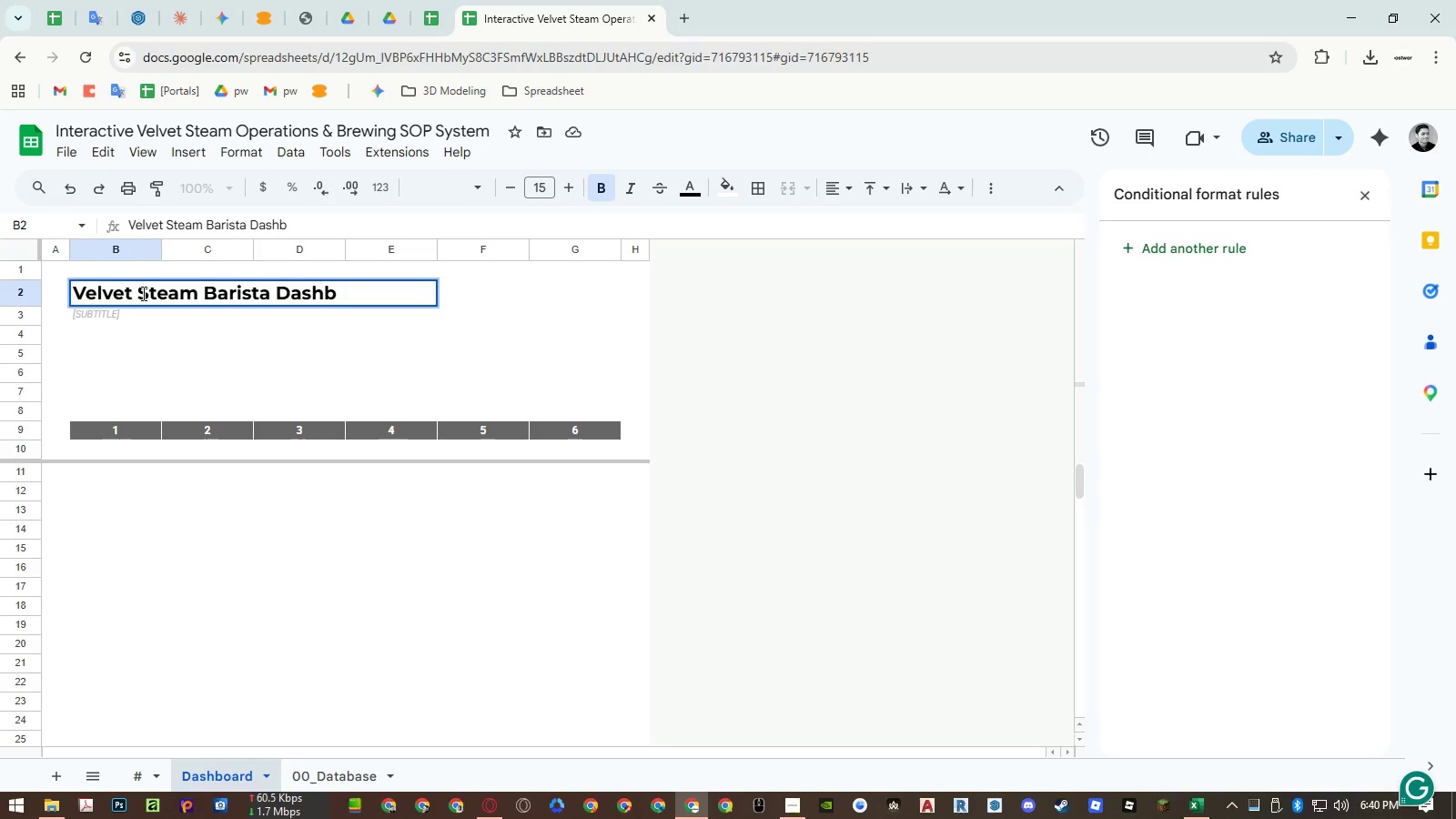 
key(Enter)
 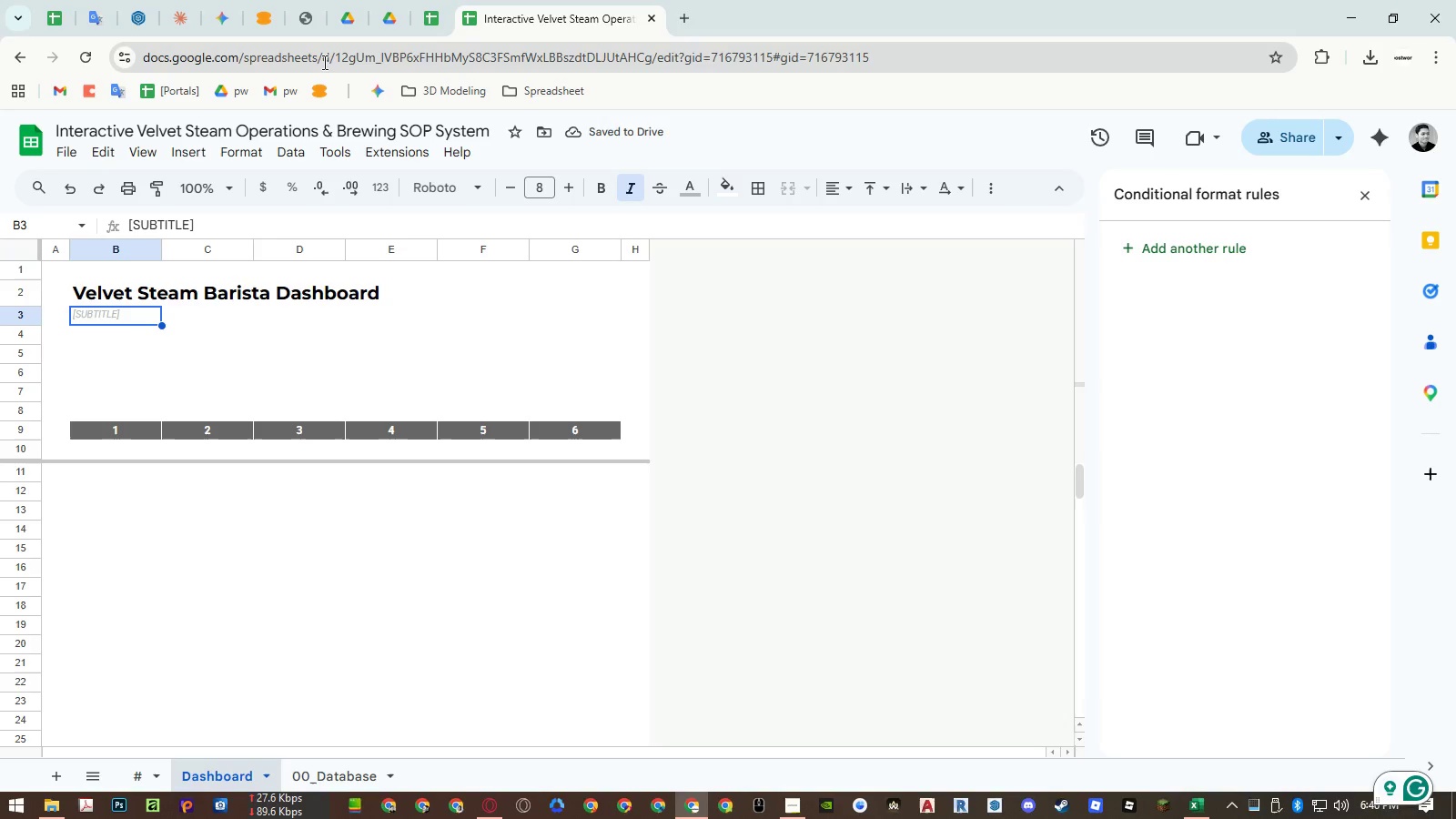 
left_click([420, 13])
 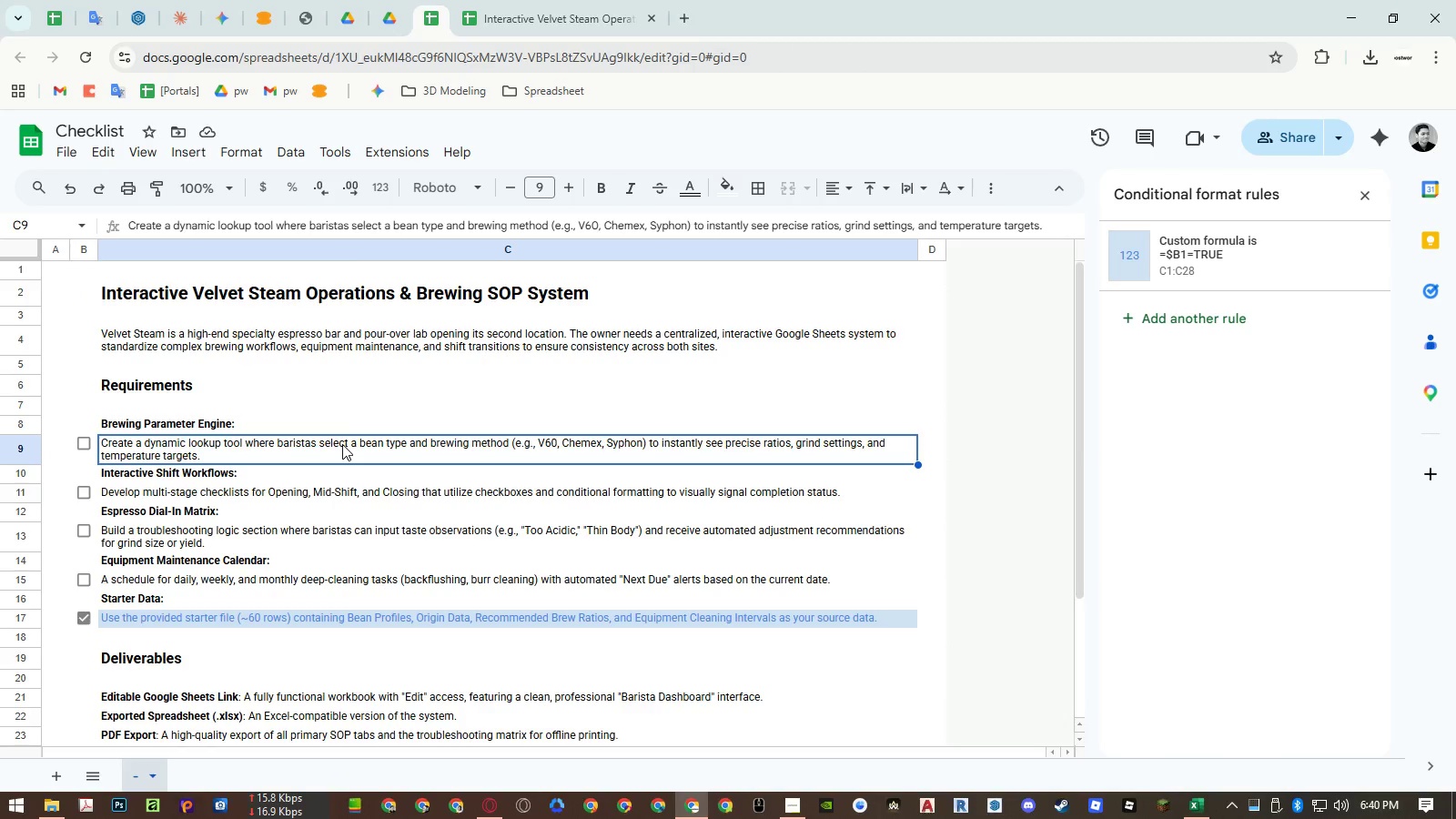 
double_click([342, 444])
 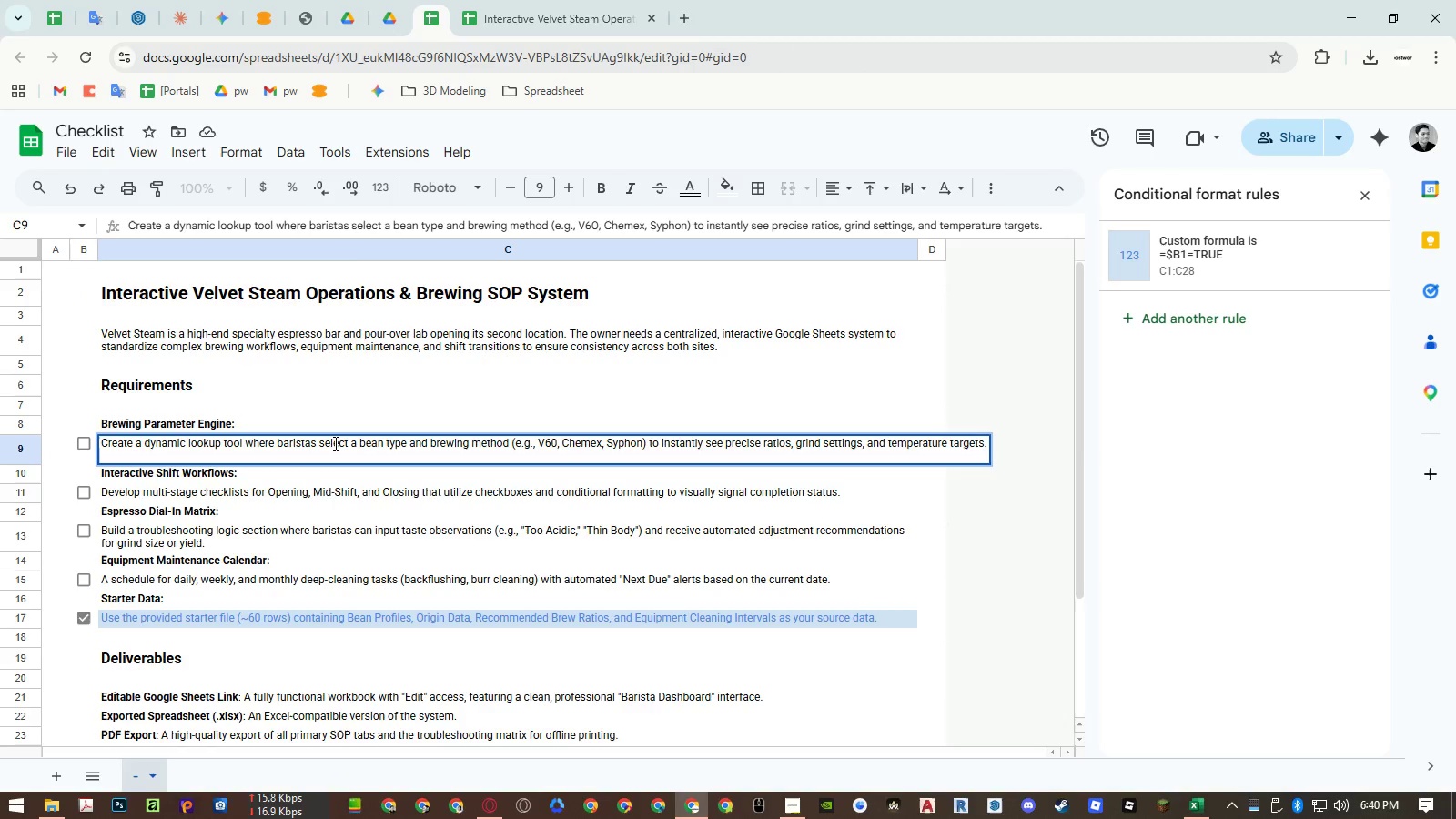 
left_click([334, 443])
 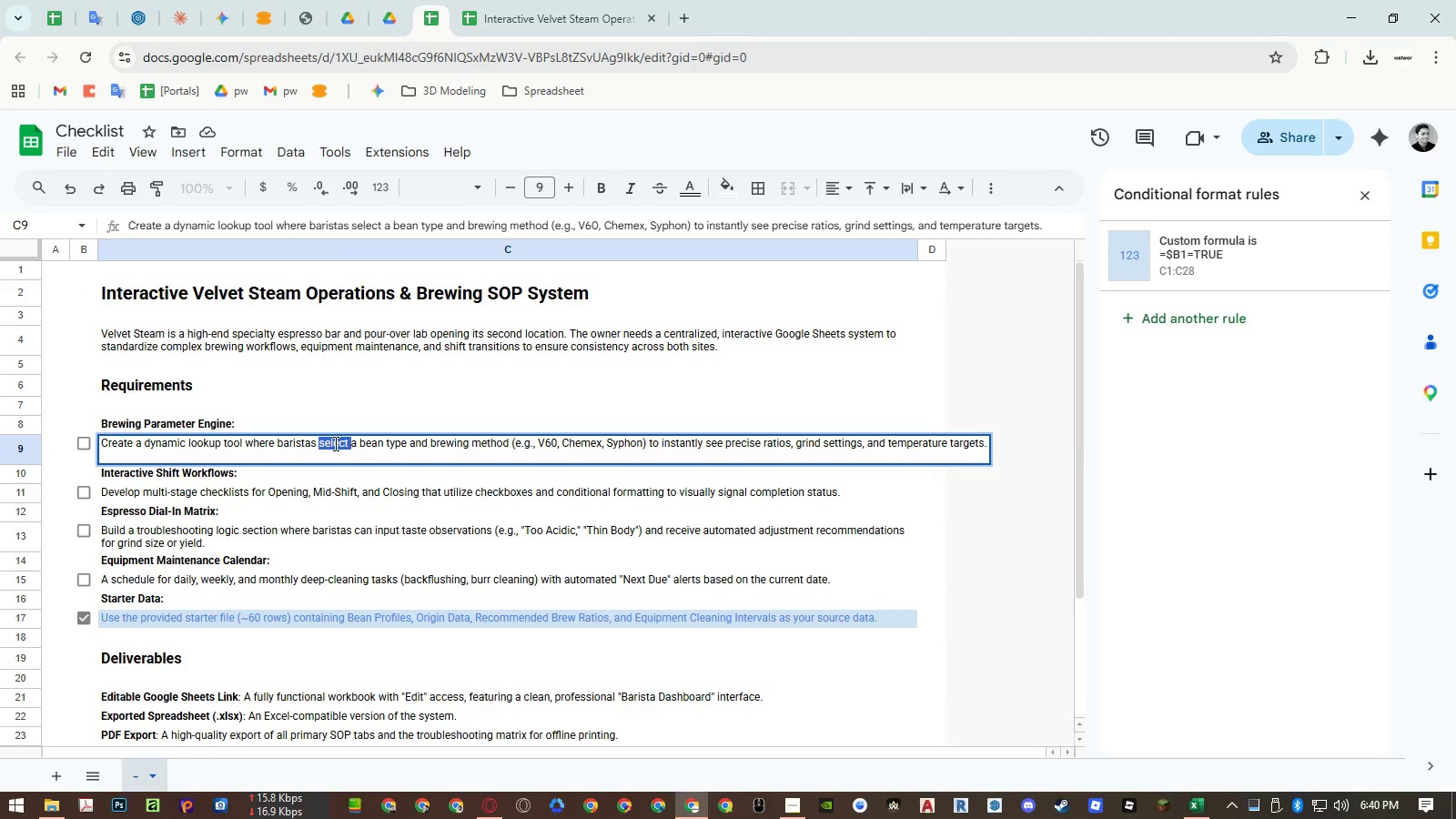 
left_click_drag(start_coordinate=[334, 443], to_coordinate=[486, 448])
 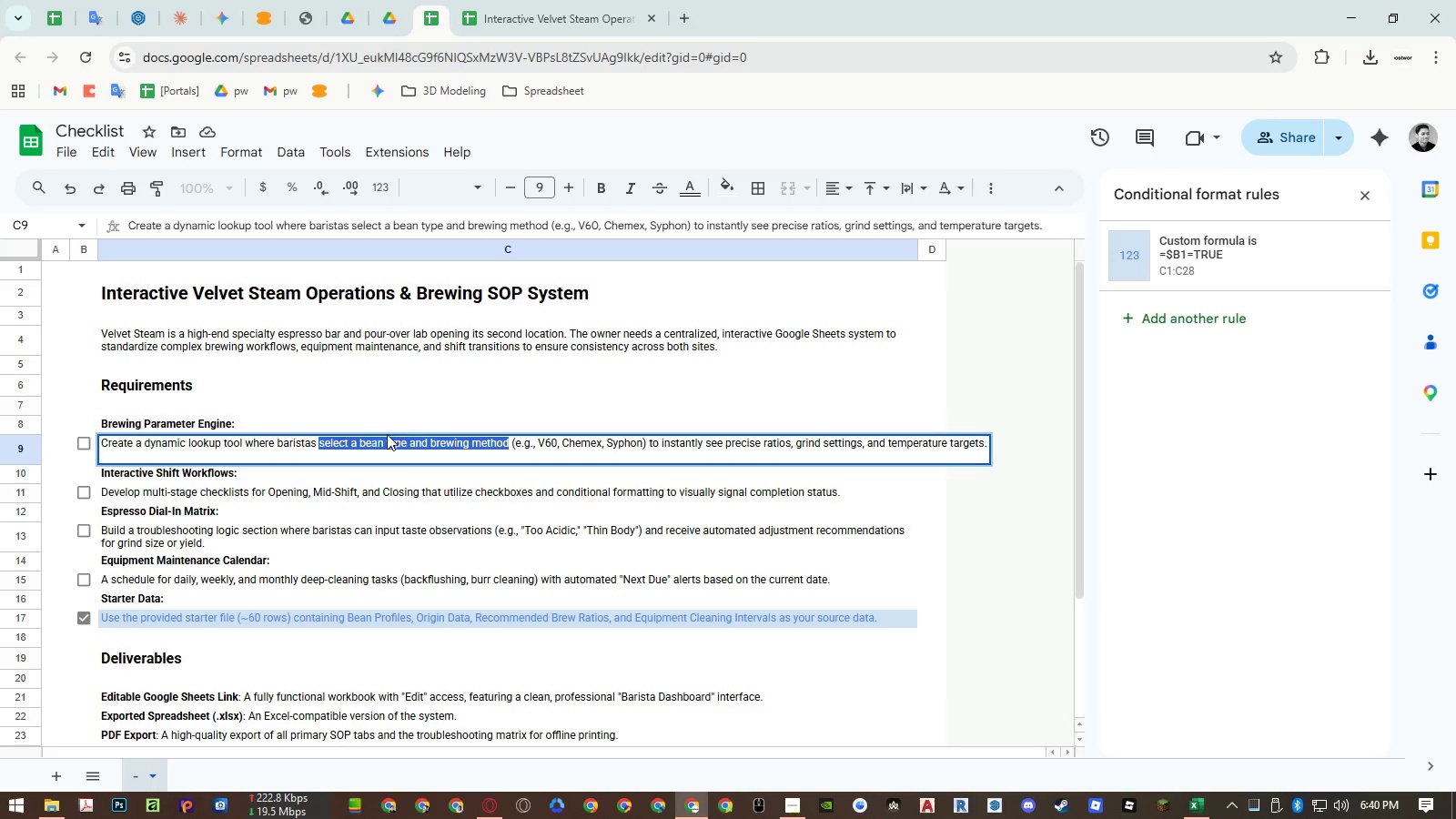 
left_click([337, 443])
 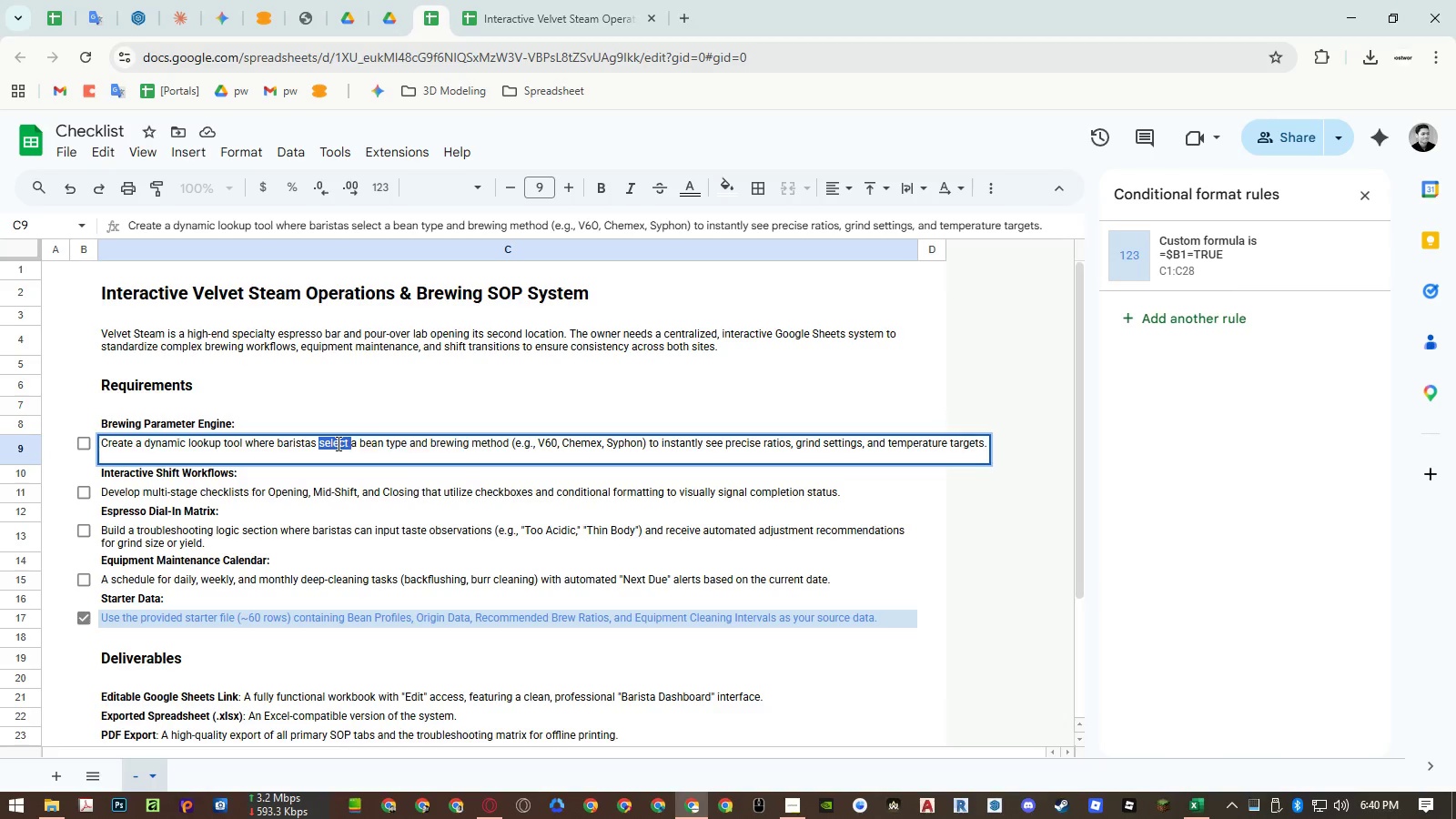 
left_click_drag(start_coordinate=[337, 443], to_coordinate=[974, 449])
 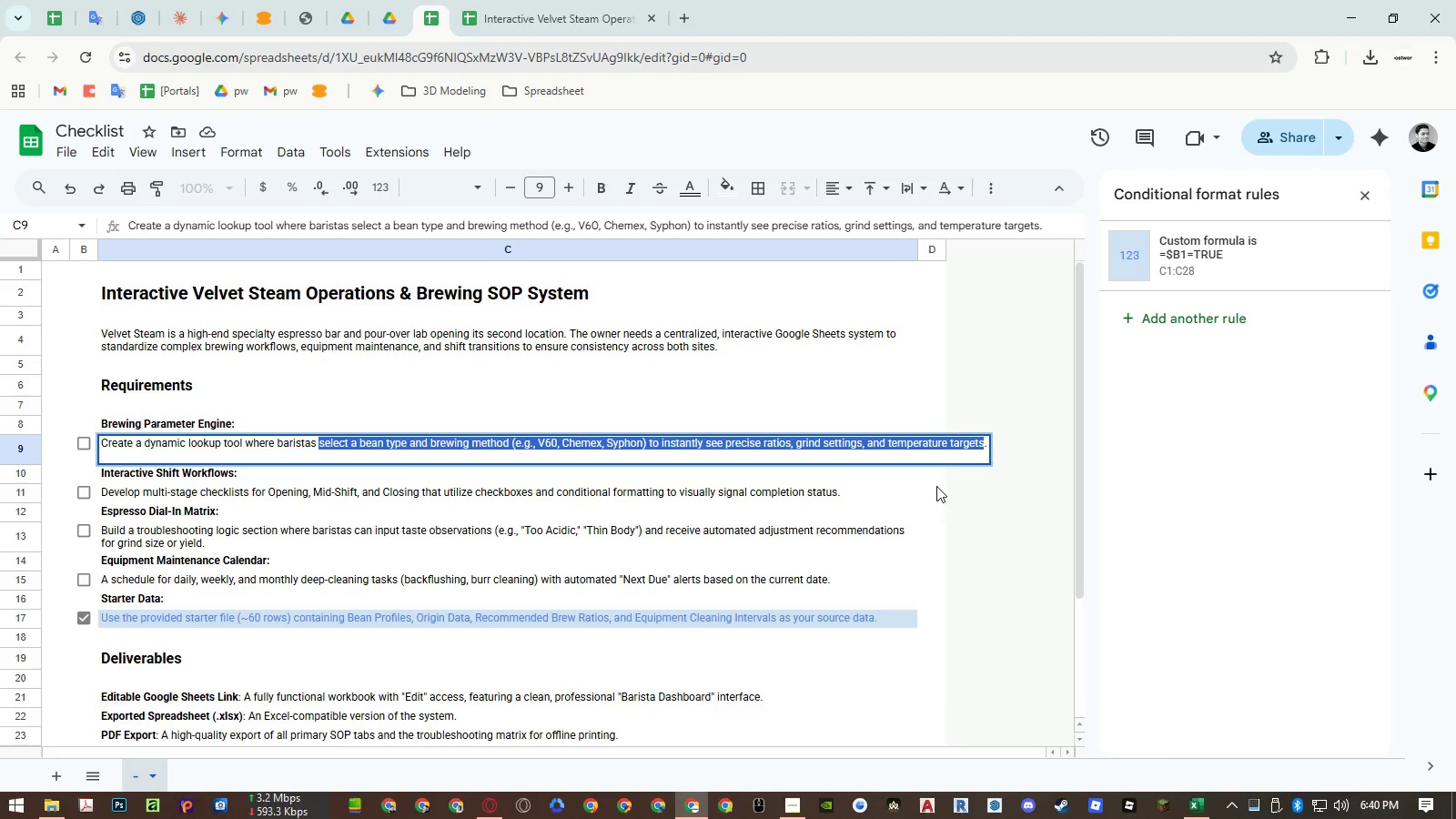 
key(Control+ControlLeft)
 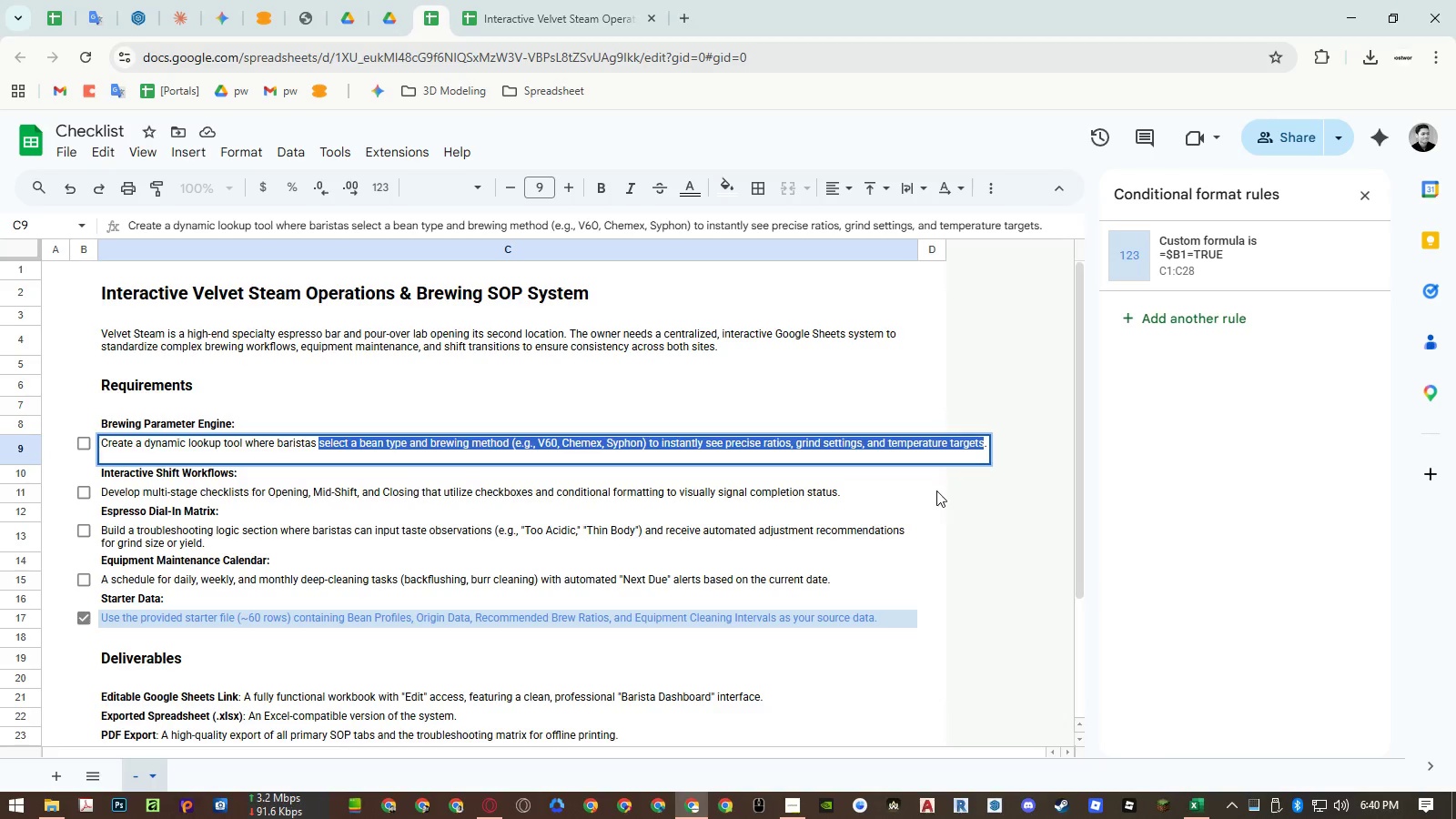 
key(Control+C)
 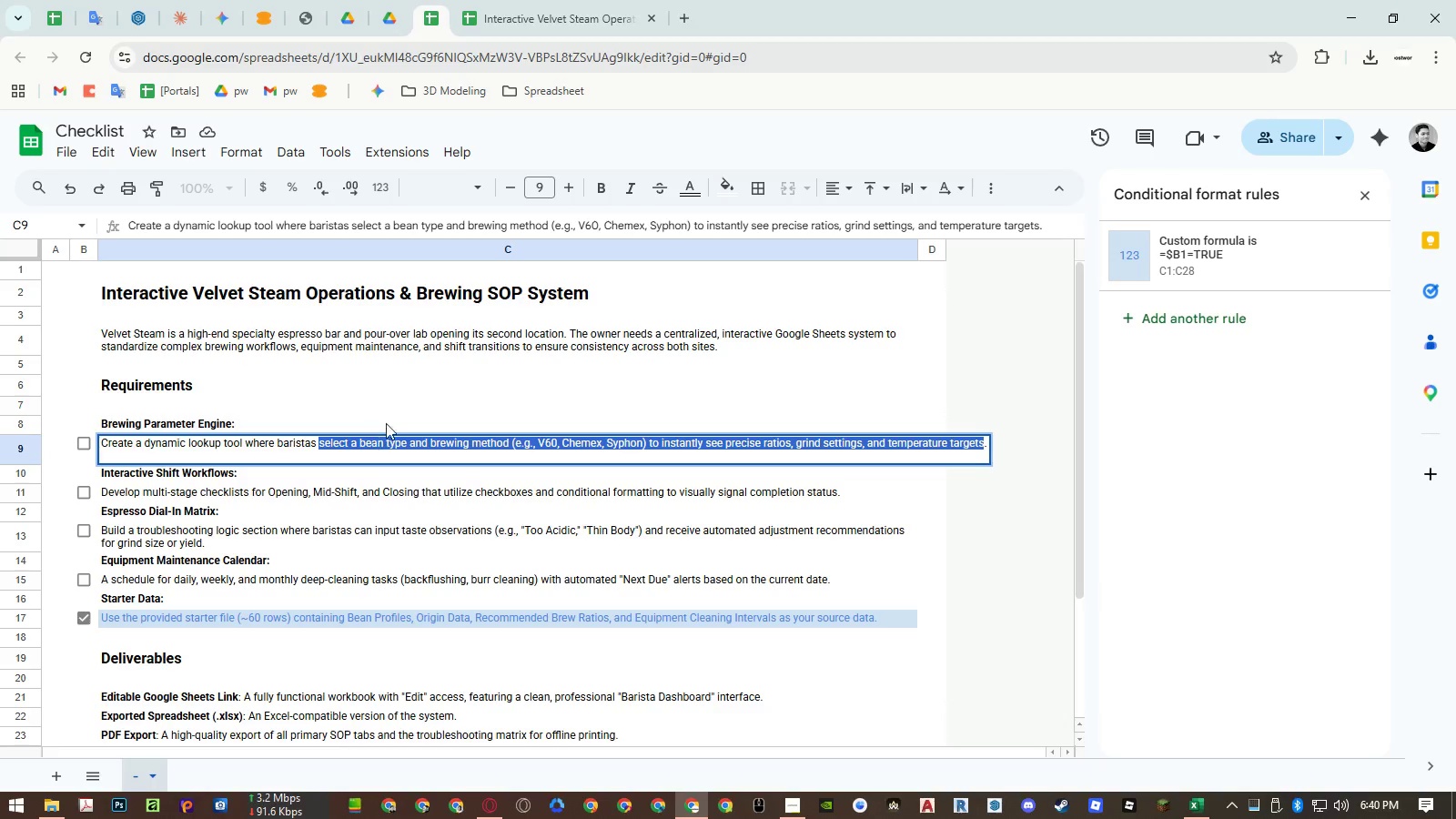 
key(Escape)
 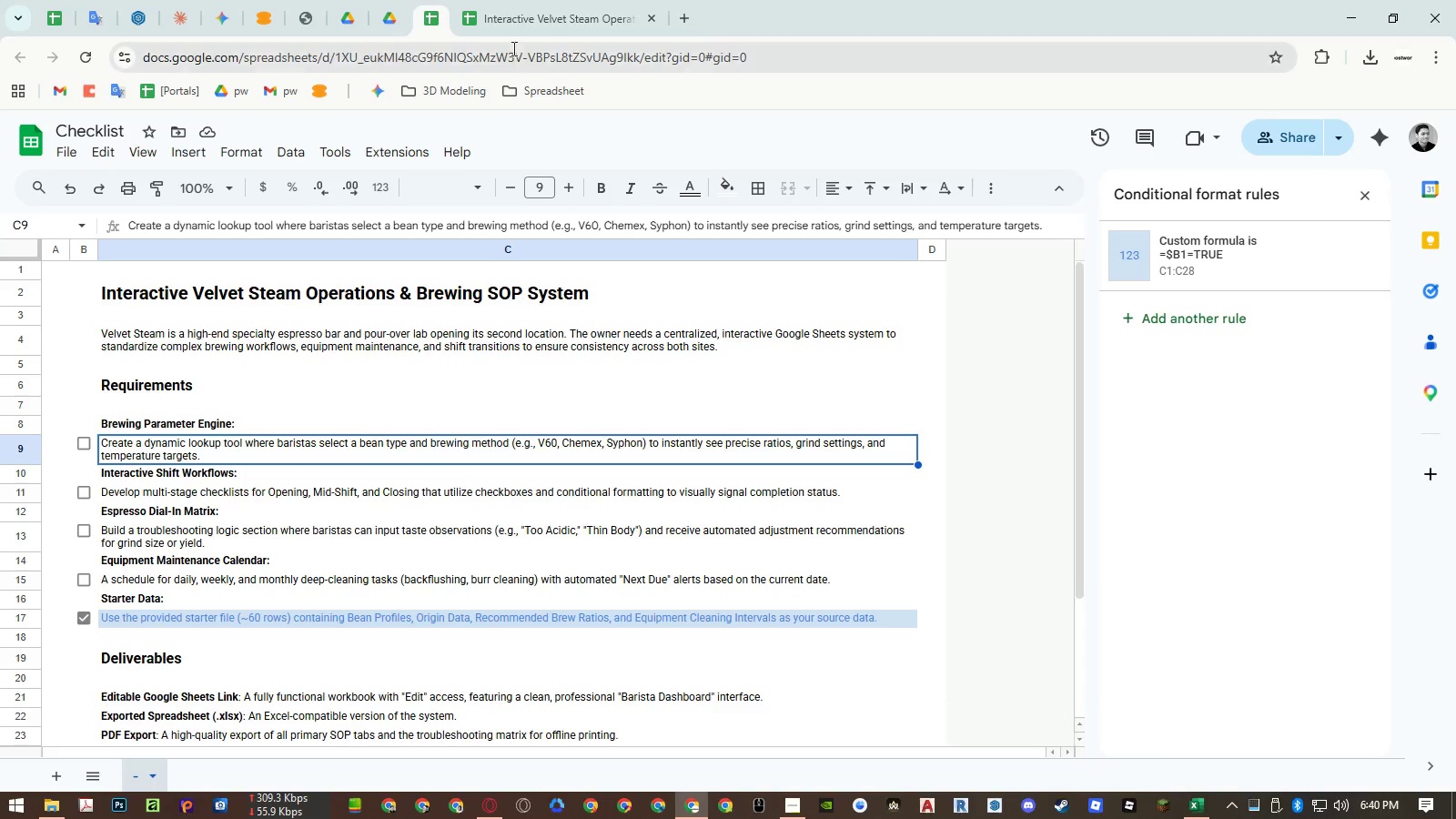 
left_click([514, 24])
 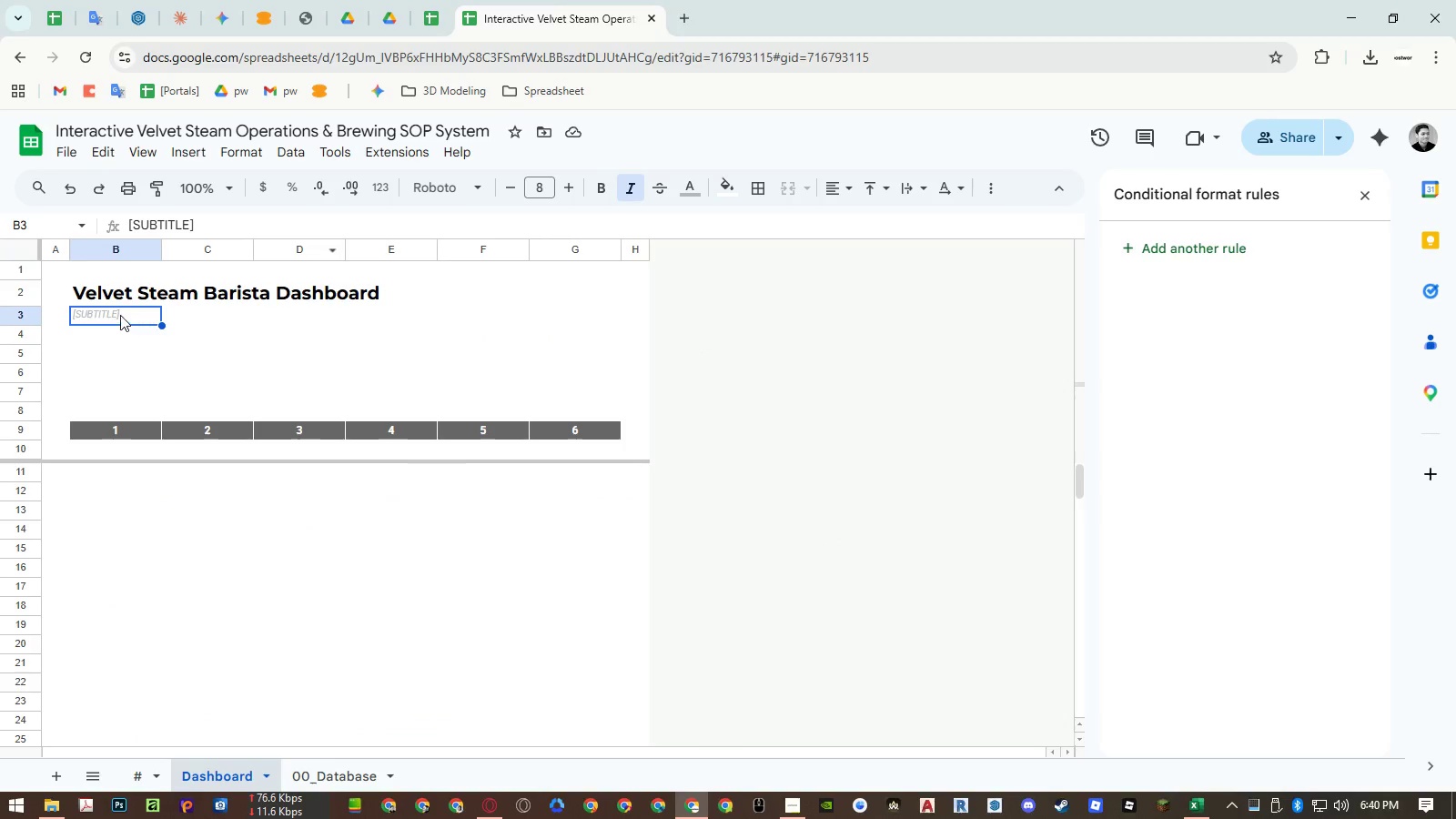 
left_click([119, 315])
 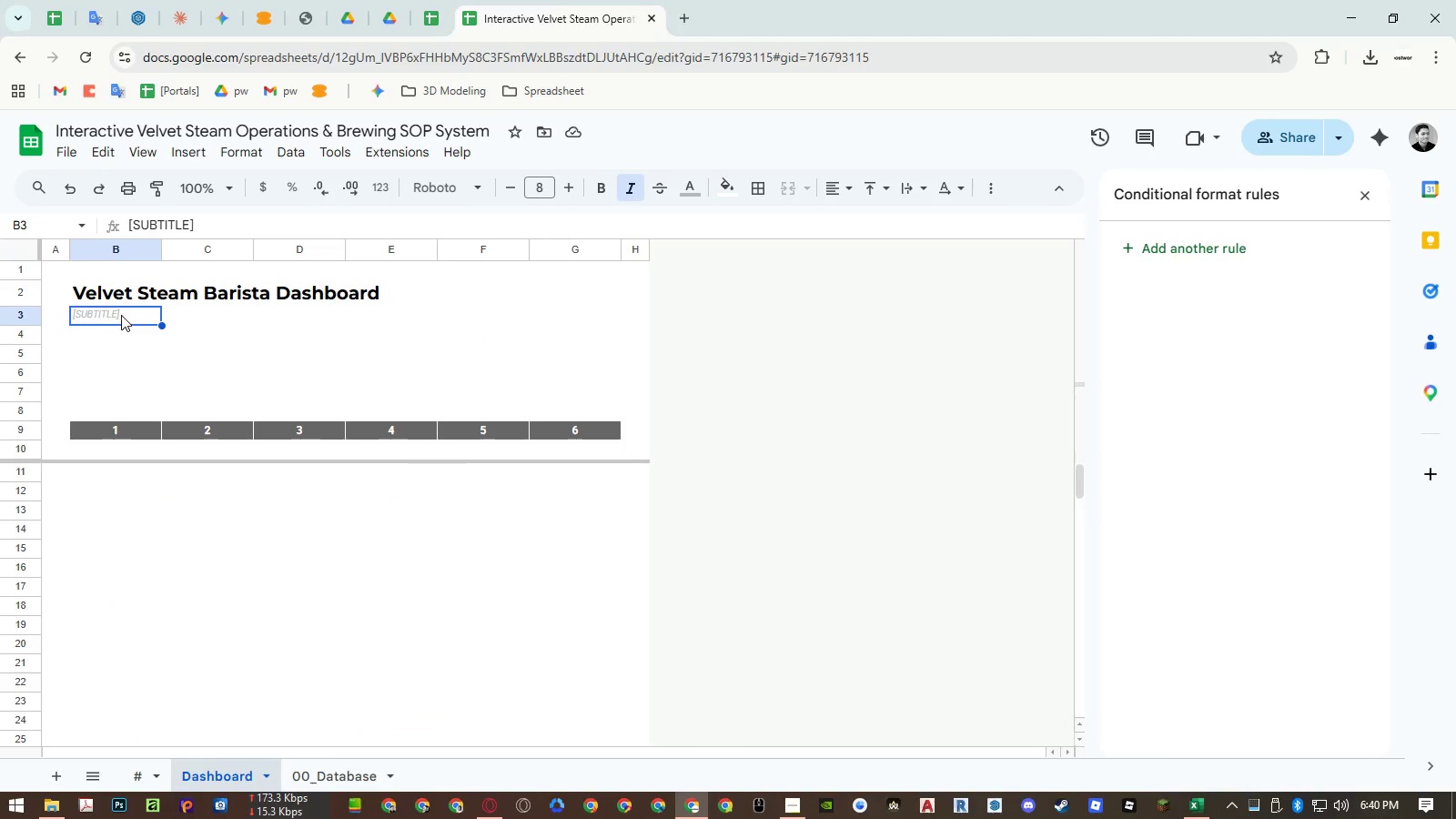 
key(Control+ControlLeft)
 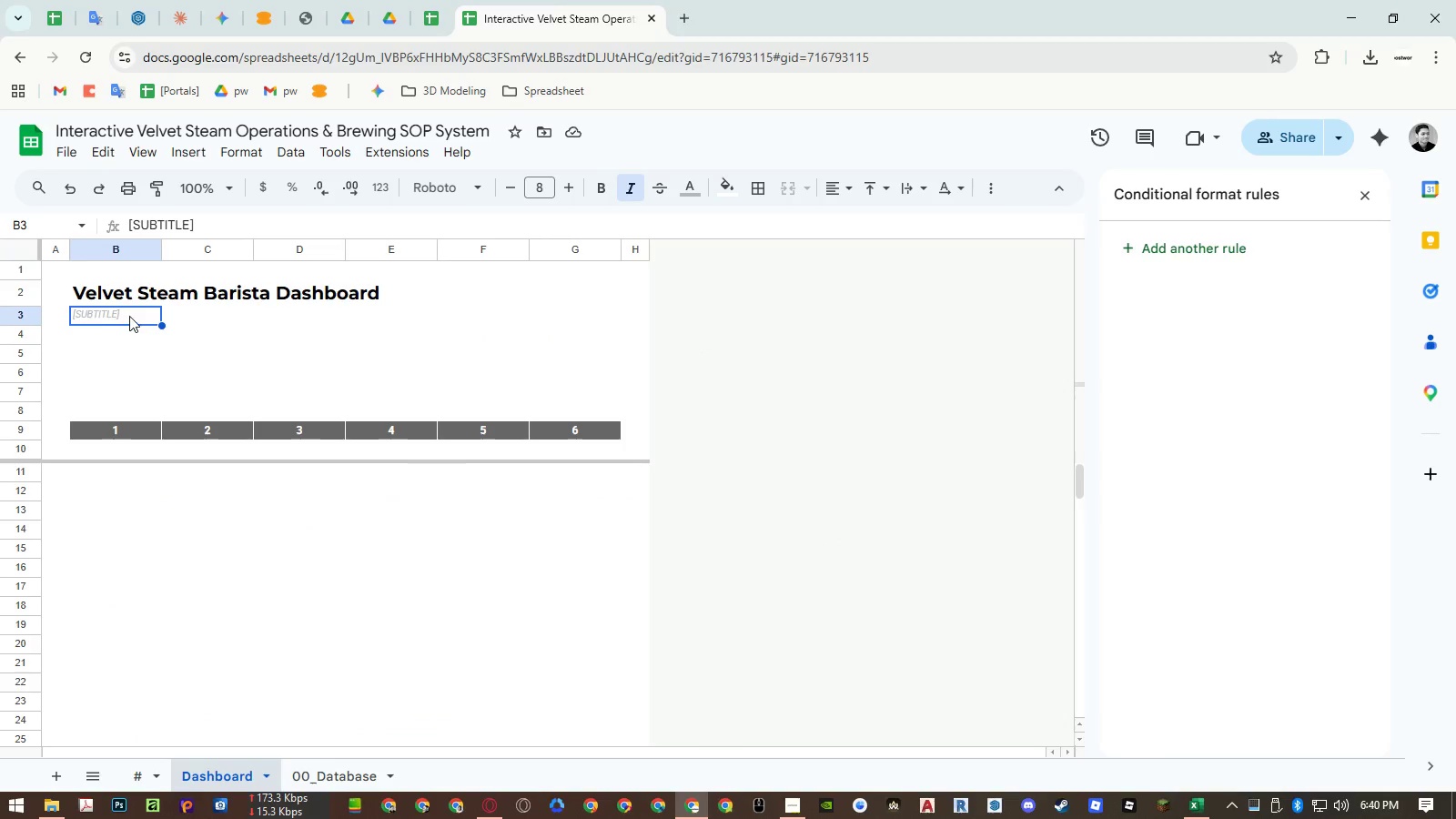 
key(Control+Shift+ShiftLeft)
 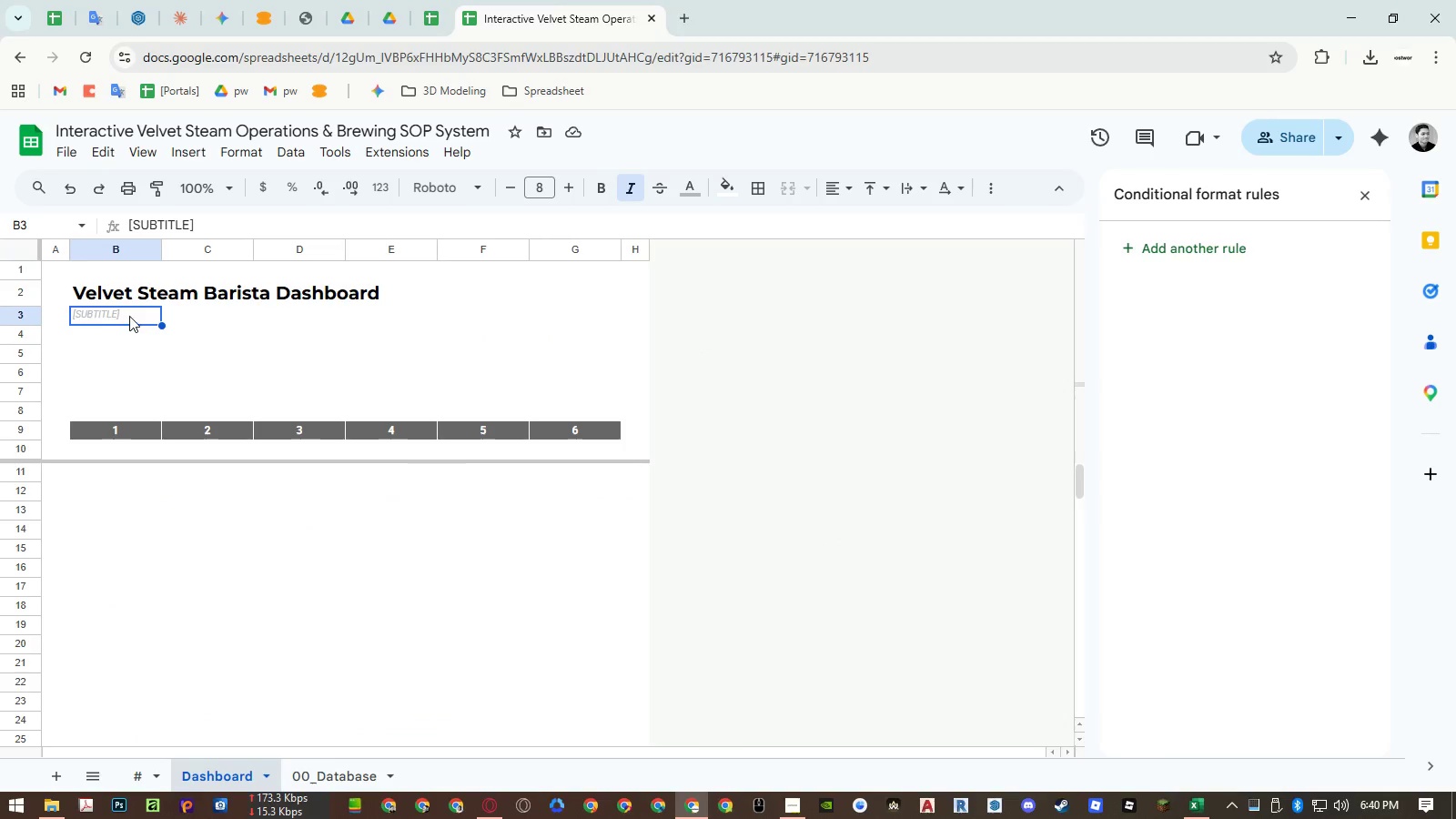 
key(Control+Shift+V)
 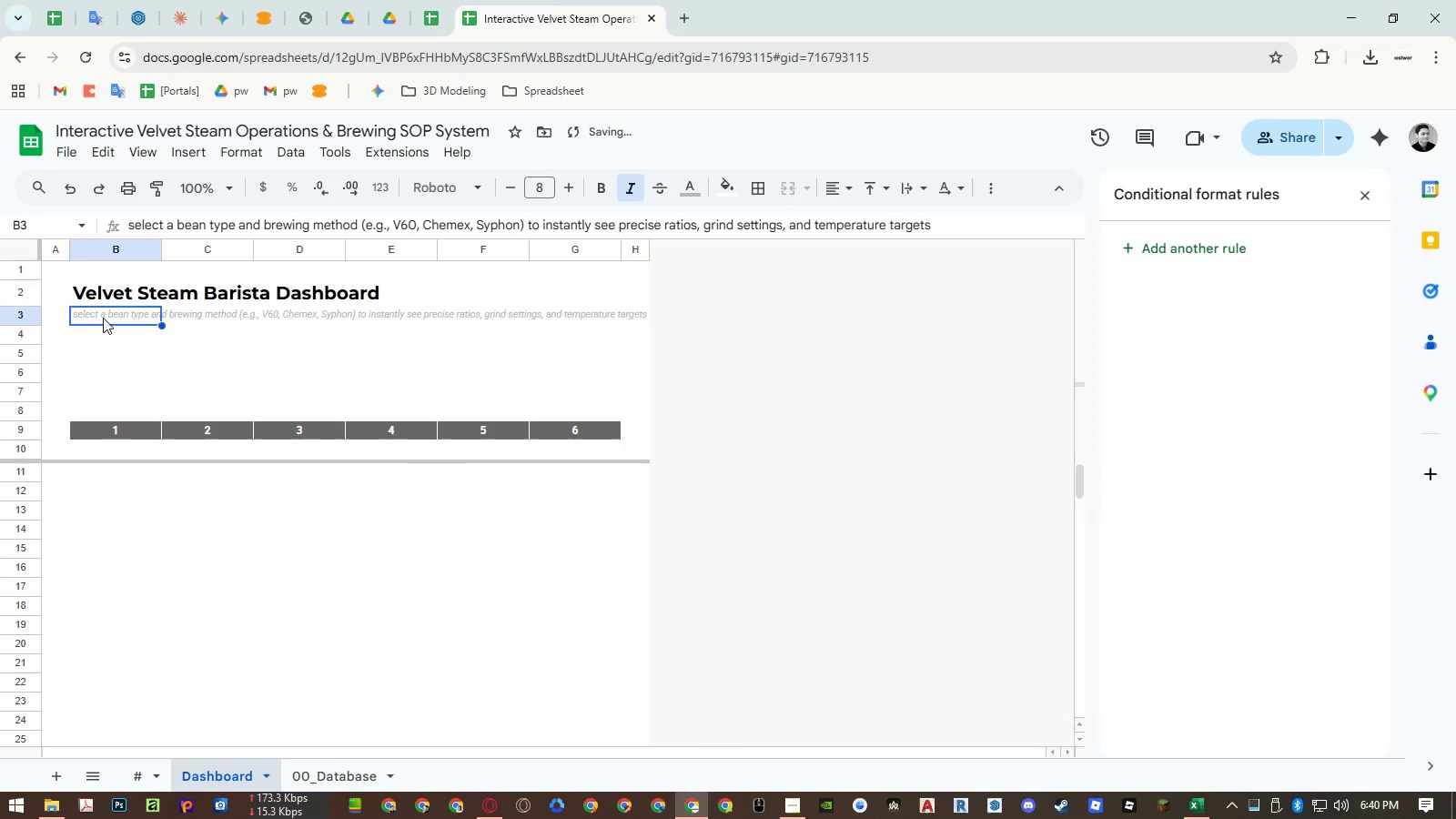 
double_click([103, 318])
 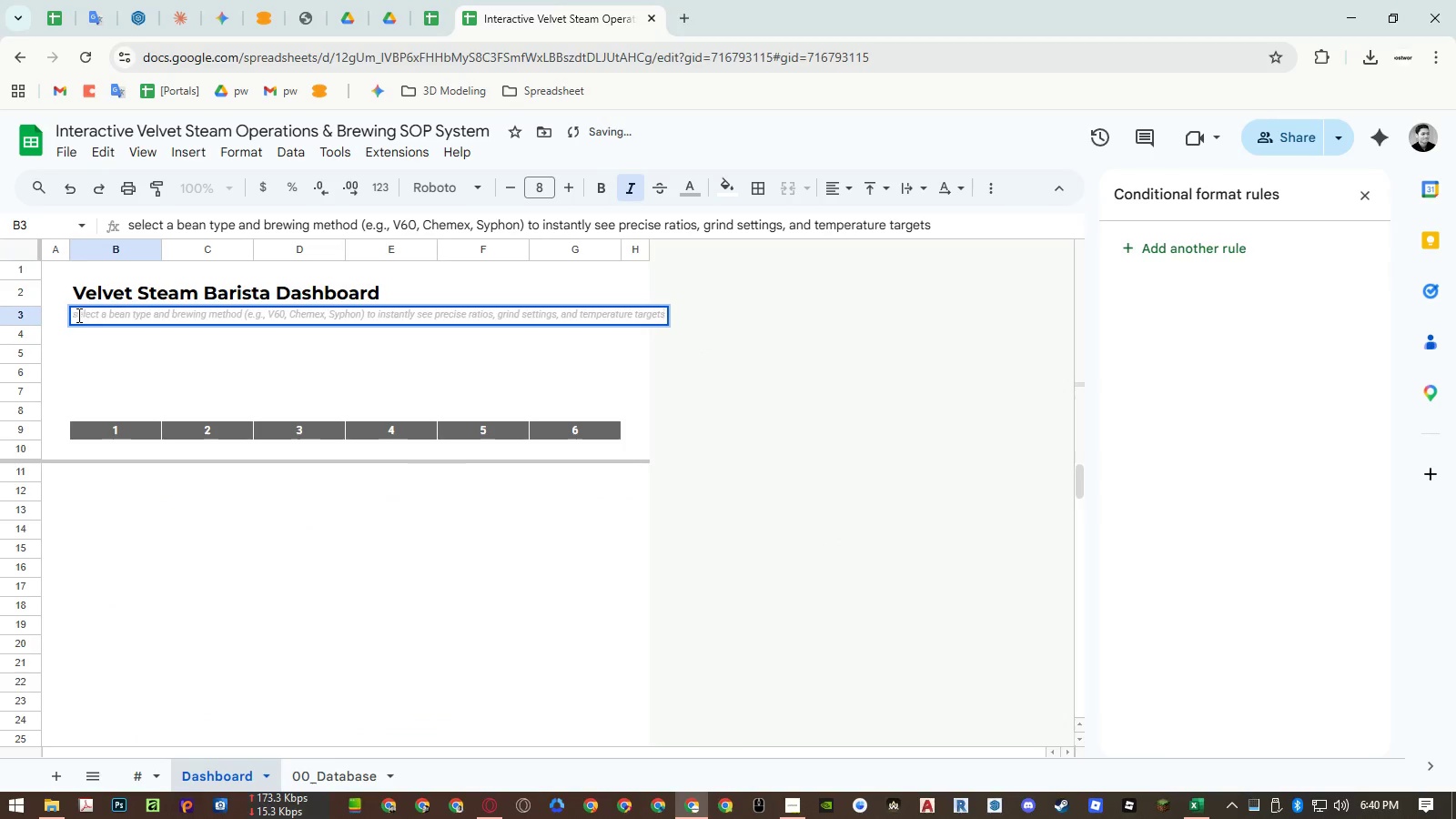 
left_click_drag(start_coordinate=[76, 315], to_coordinate=[47, 316])
 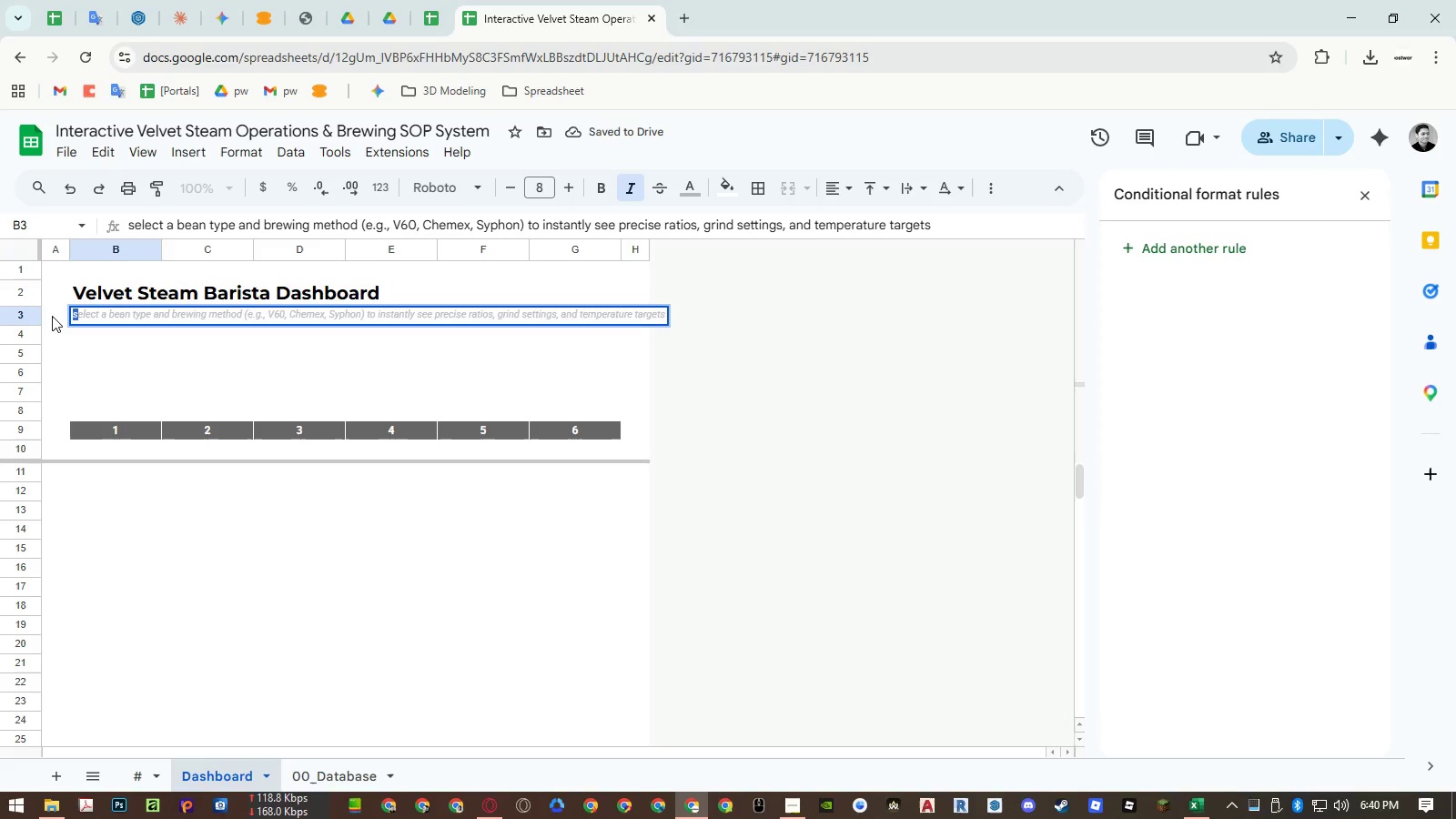 
key(Shift+S)
 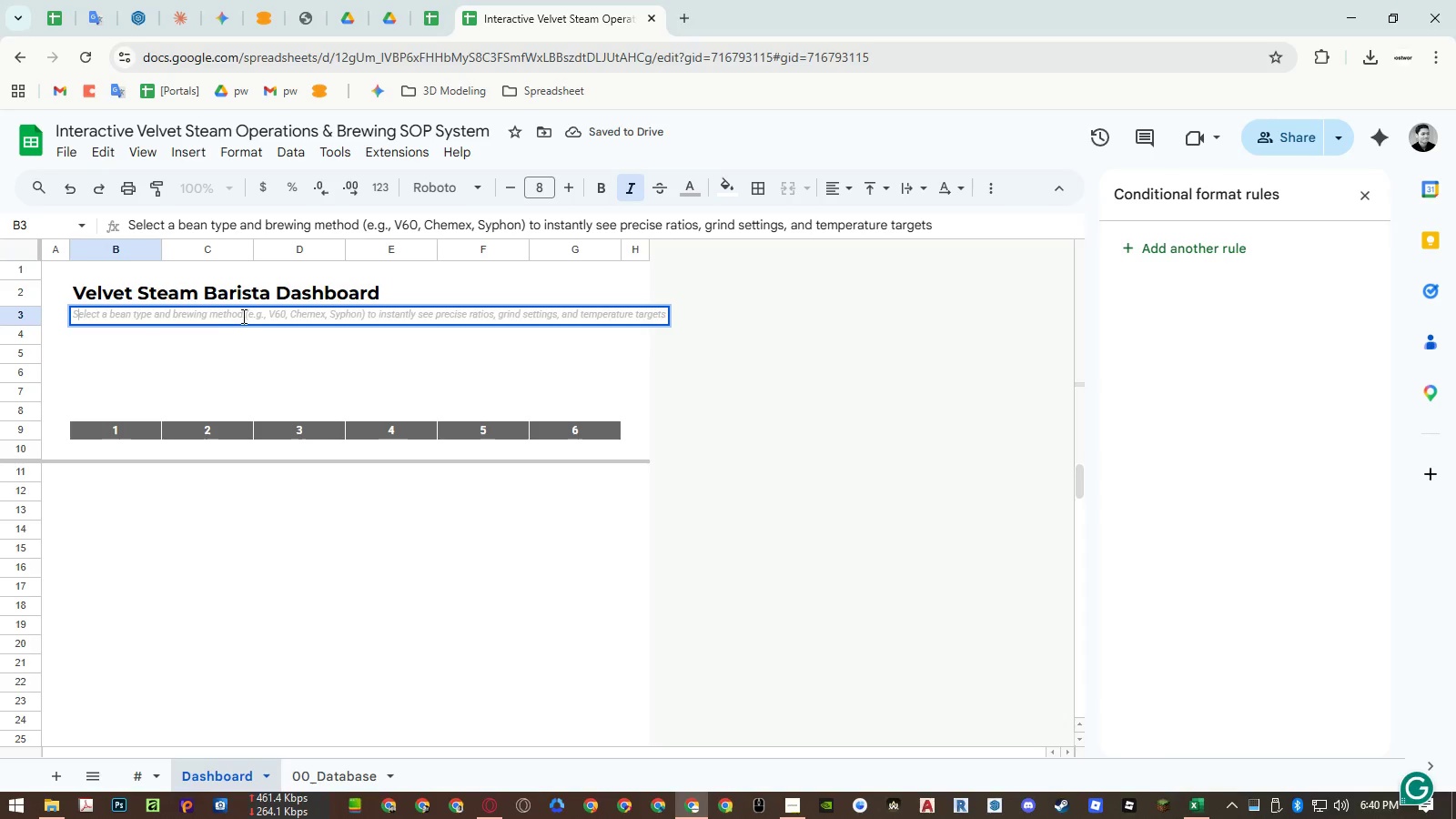 
left_click_drag(start_coordinate=[242, 316], to_coordinate=[366, 311])
 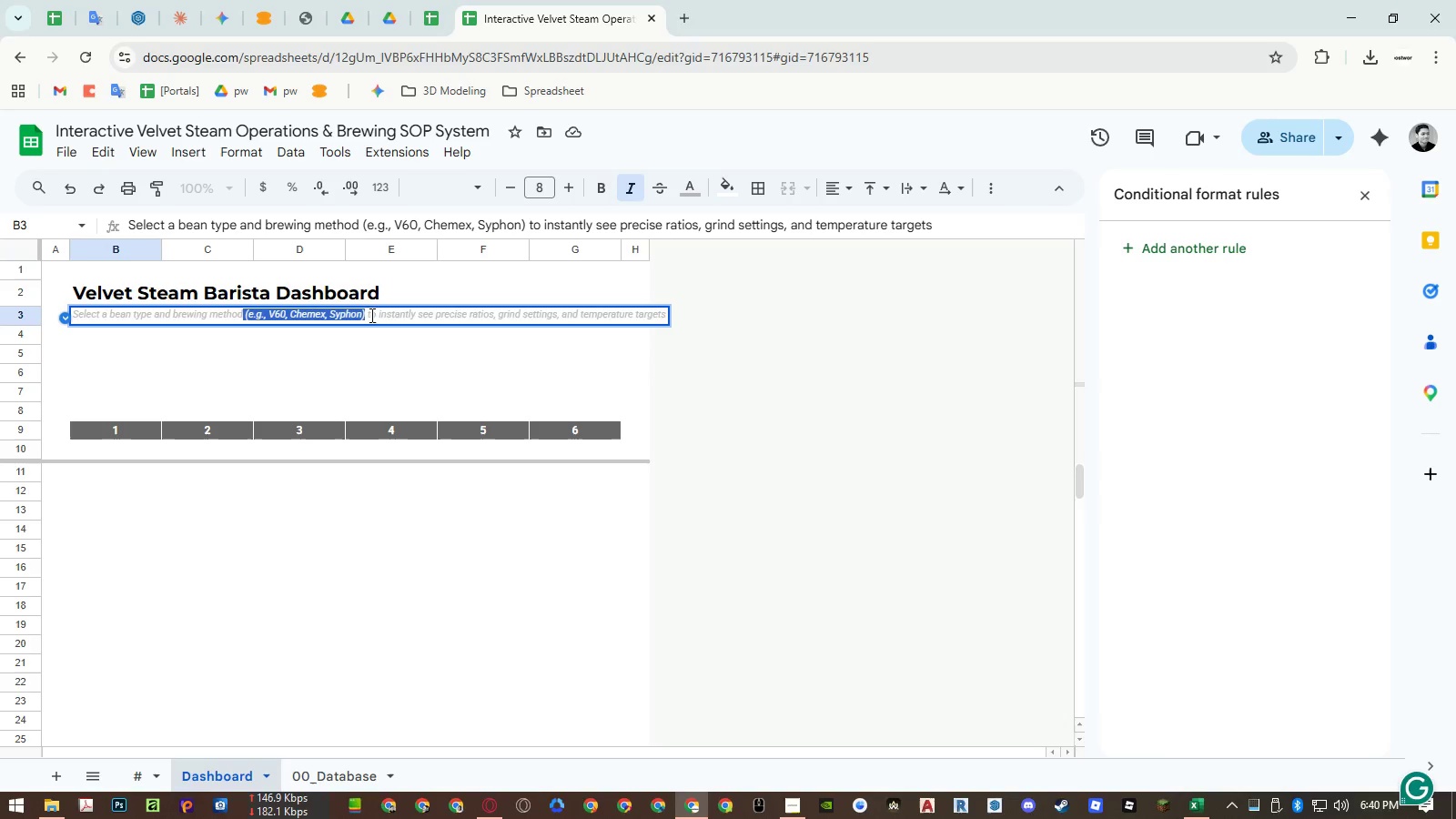 
key(Backspace)
 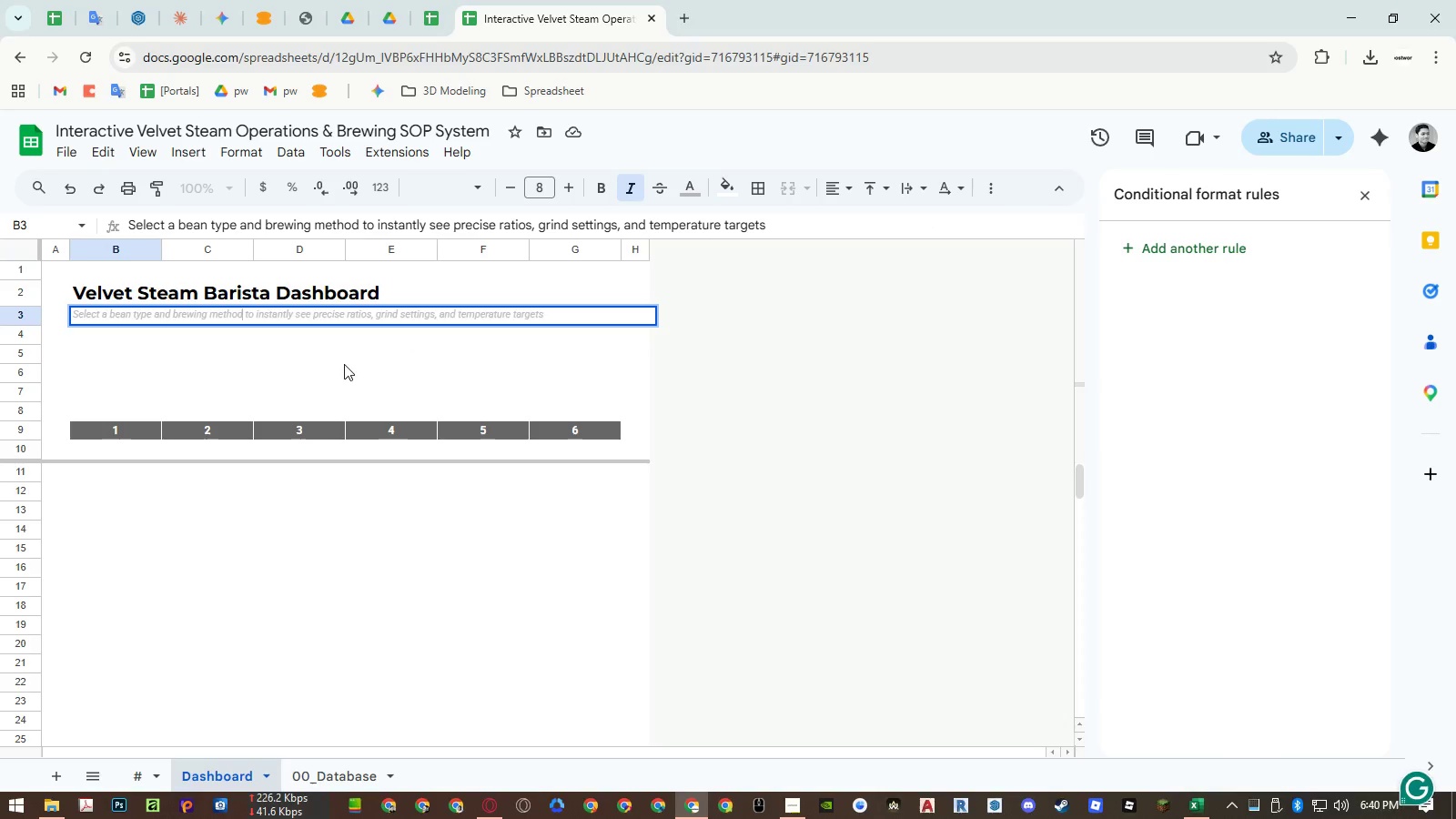 
left_click([344, 364])
 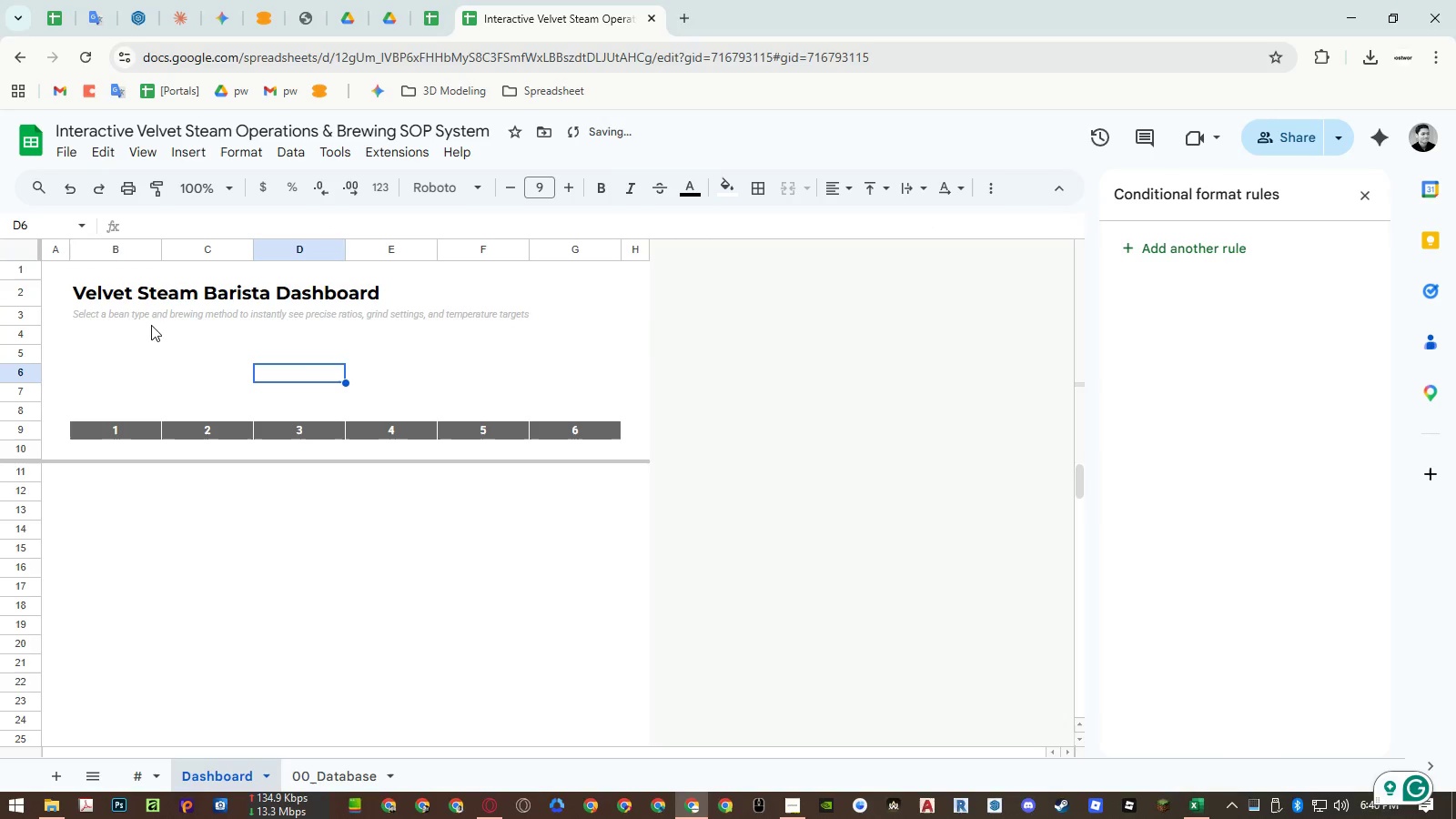 
double_click([100, 319])
 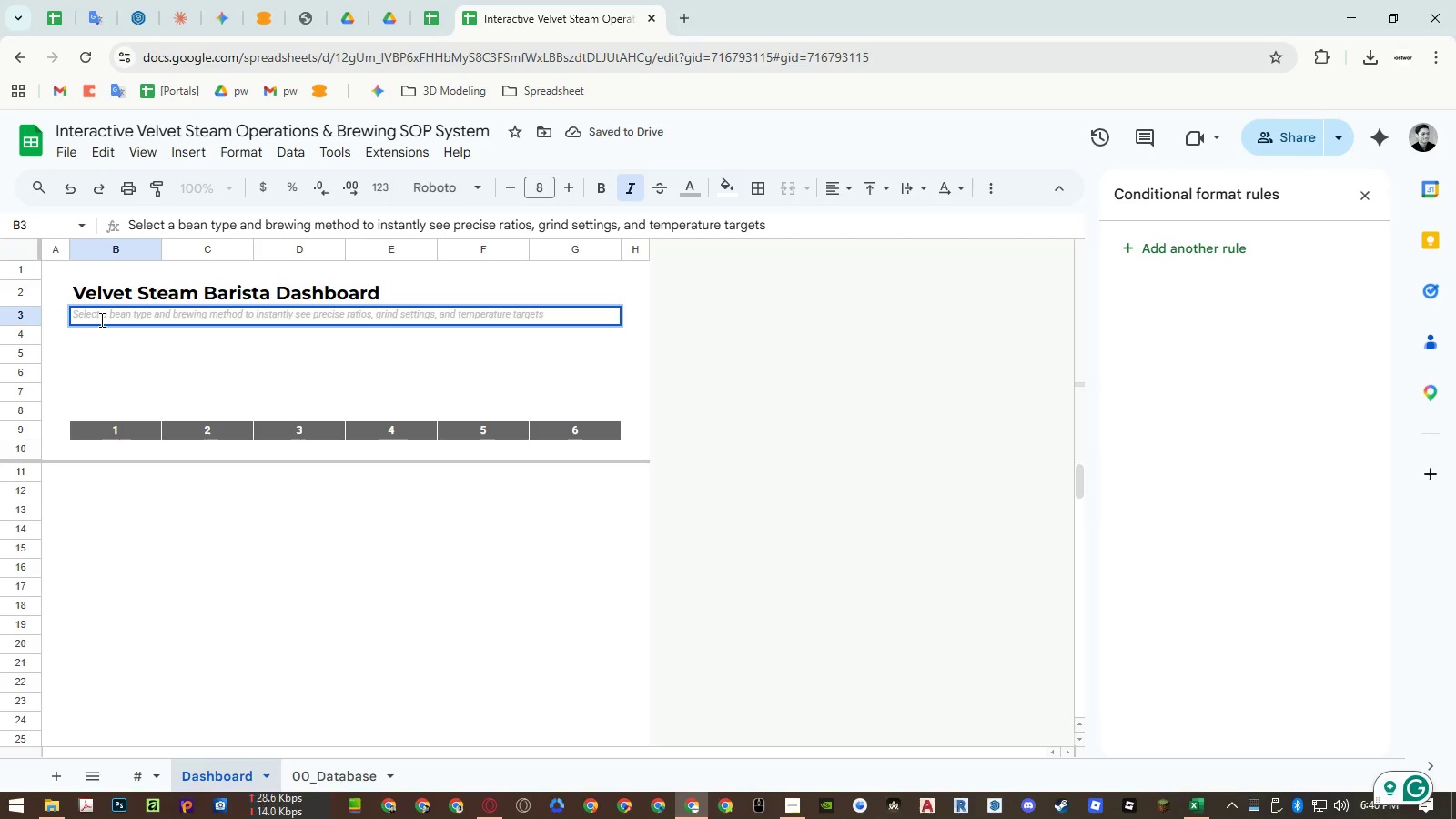 
key(Period)
 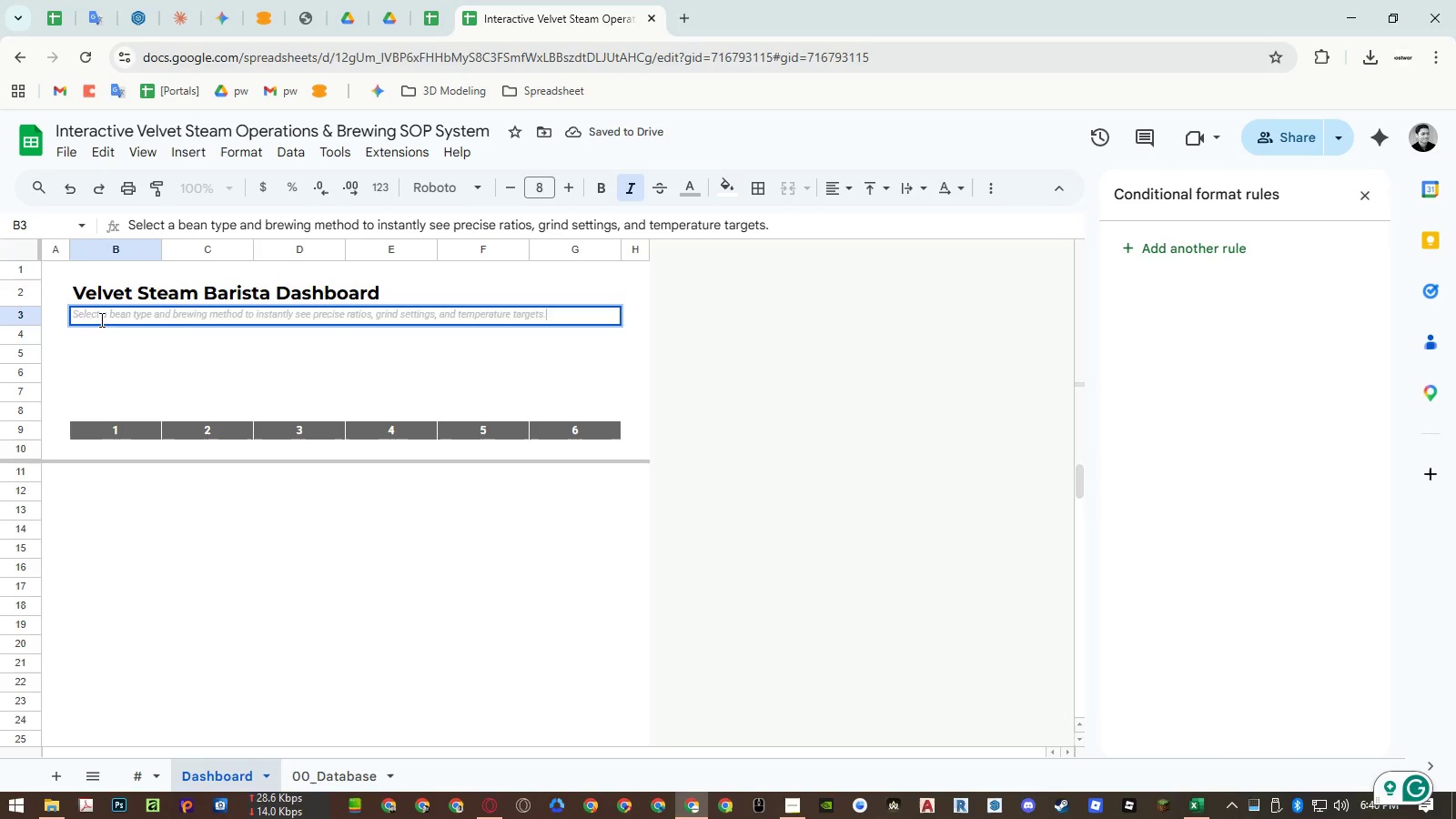 
key(Enter)
 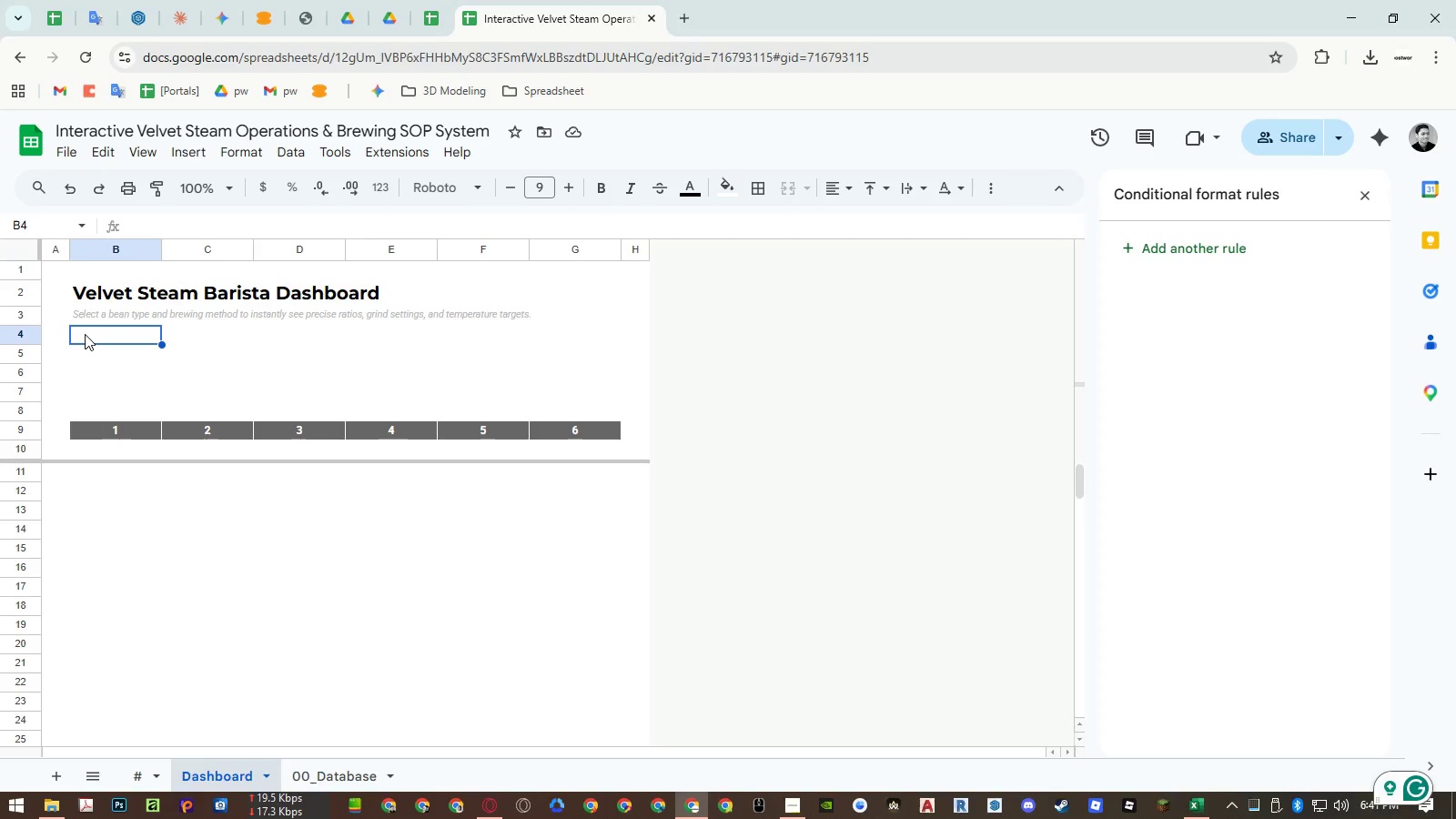 
wait(30.84)
 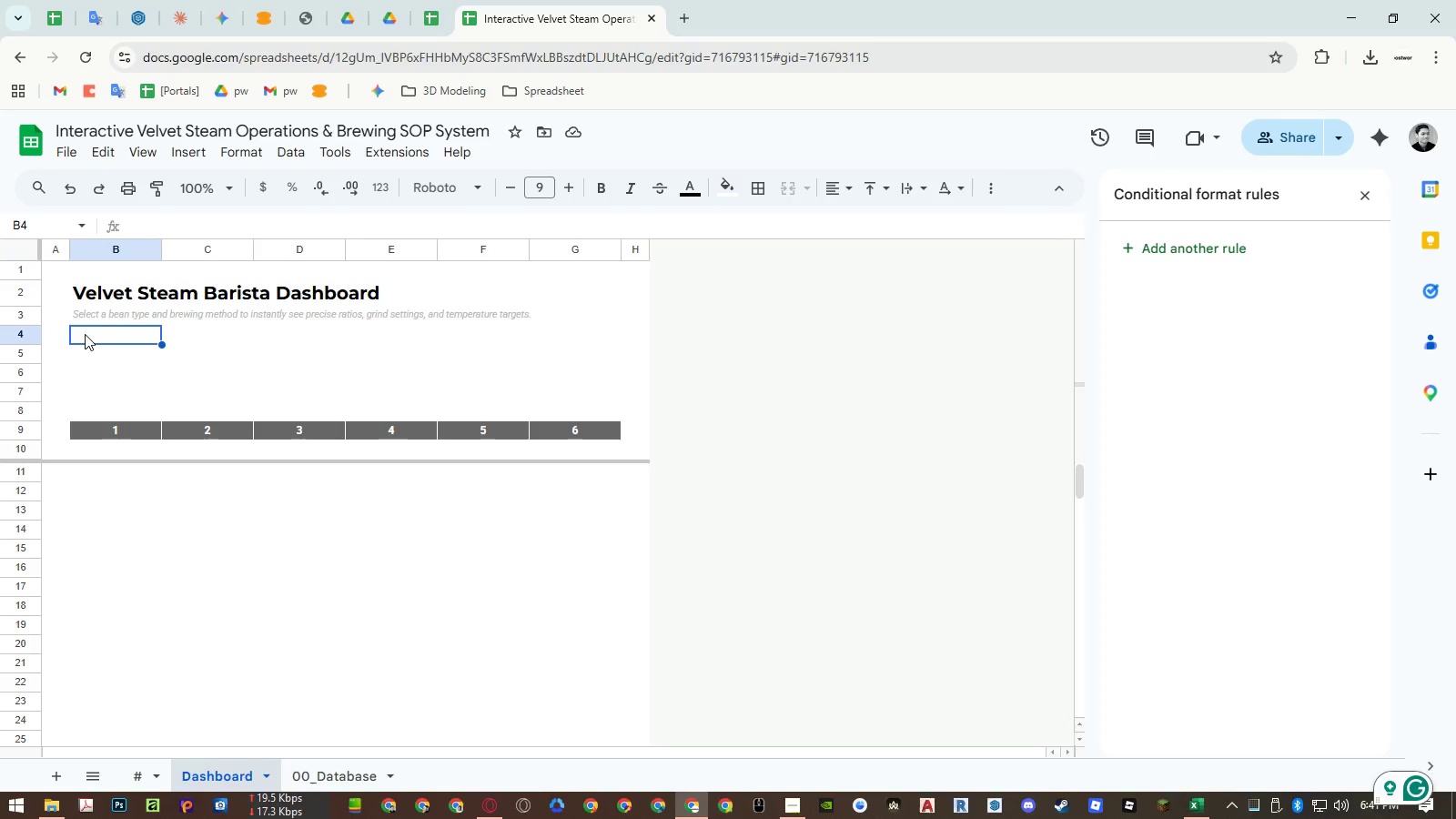 
scroll: coordinate [76, 312], scroll_direction: down, amount: 158.0
 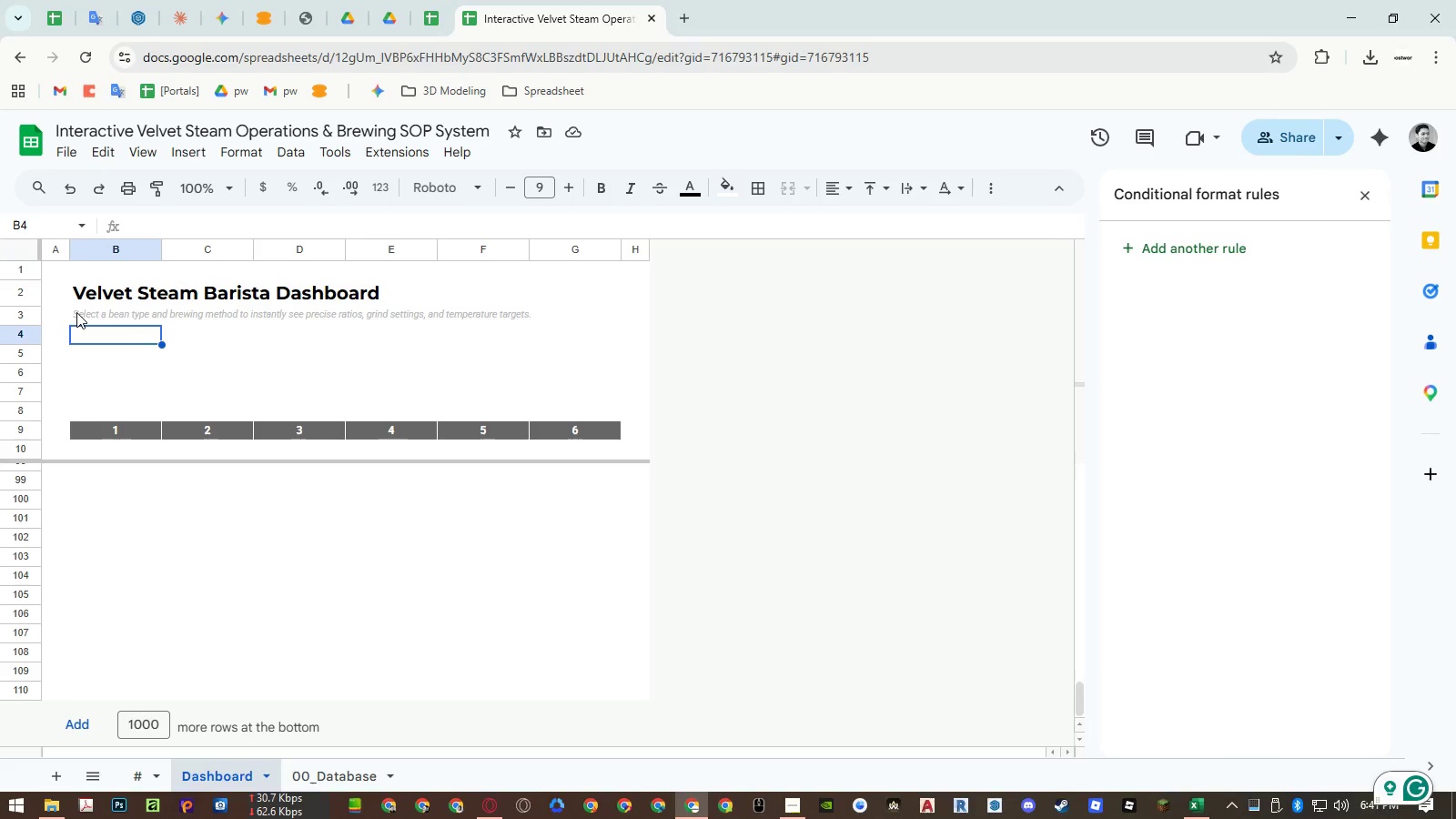 
wait(17.88)
 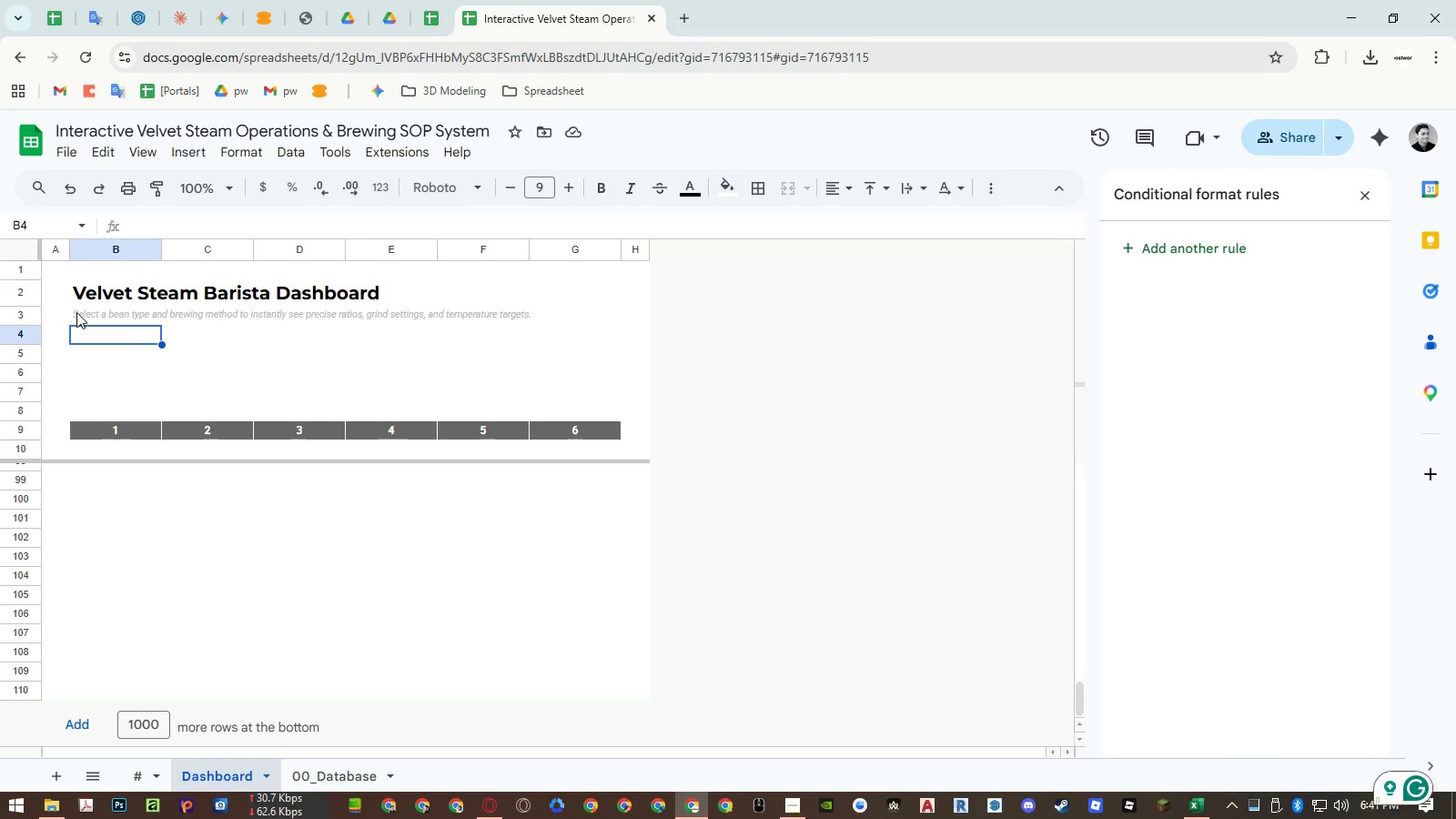 
left_click([33, 376])
 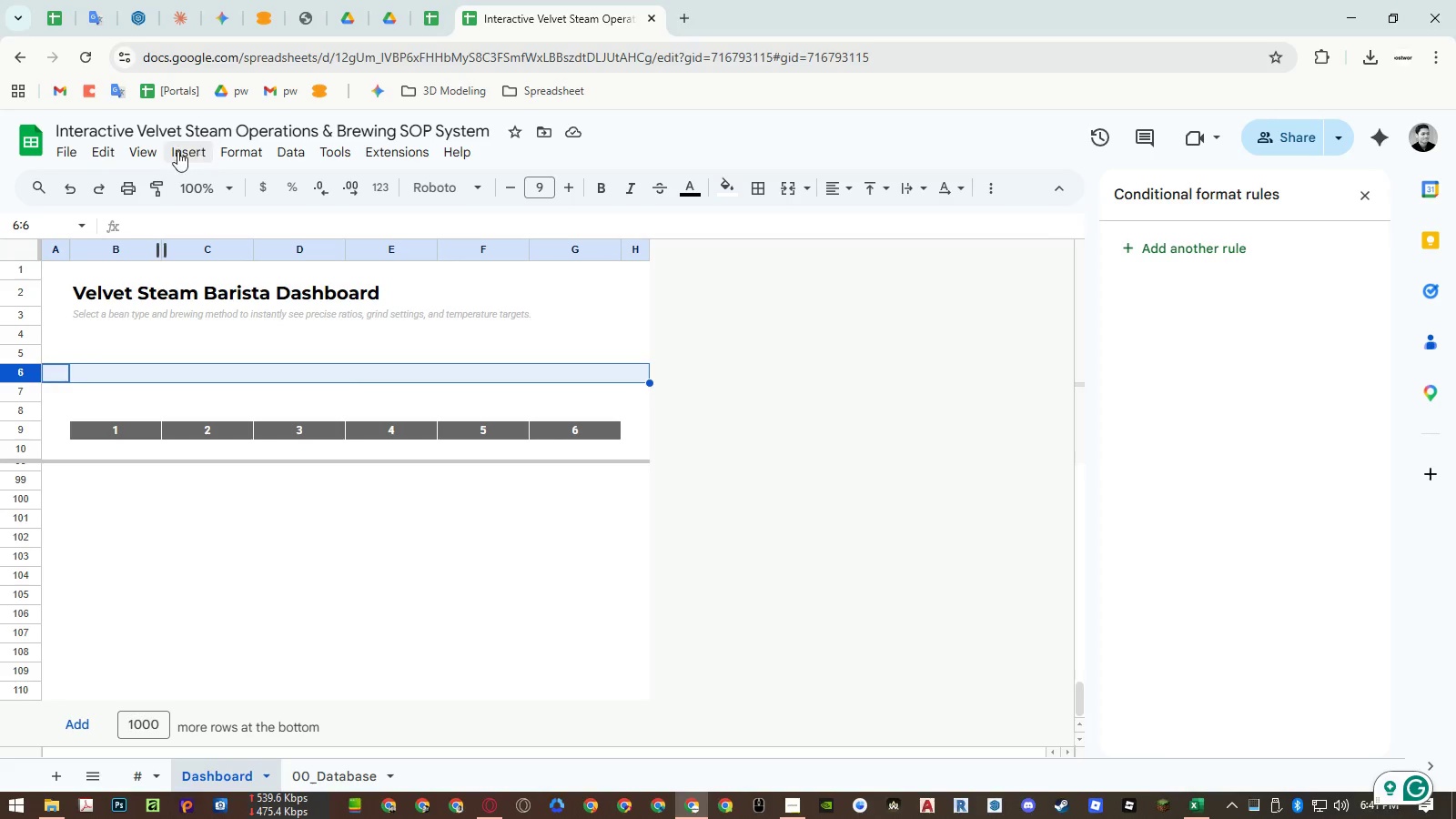 
left_click([149, 151])
 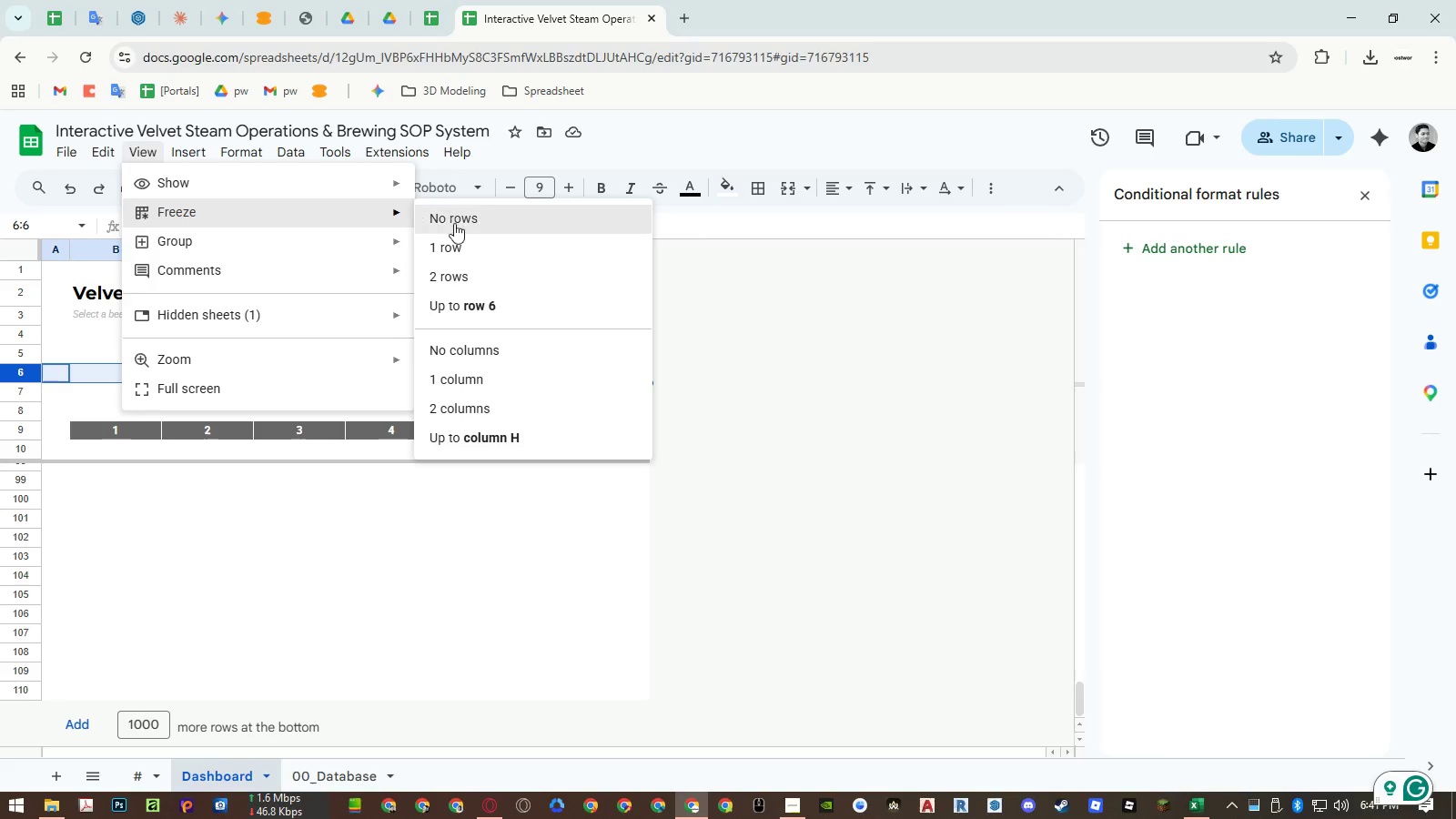 
left_click([456, 224])
 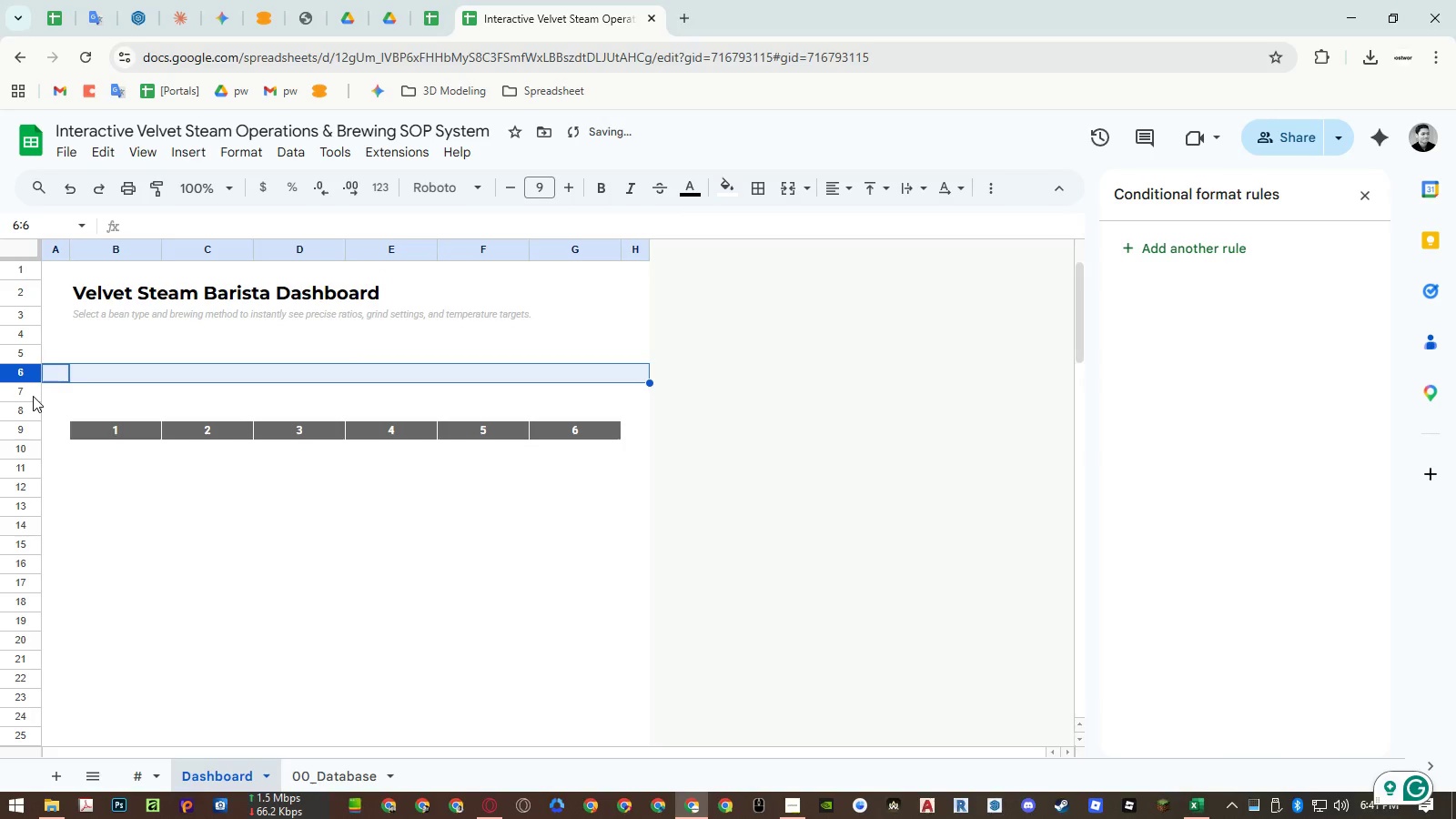 
left_click([33, 396])
 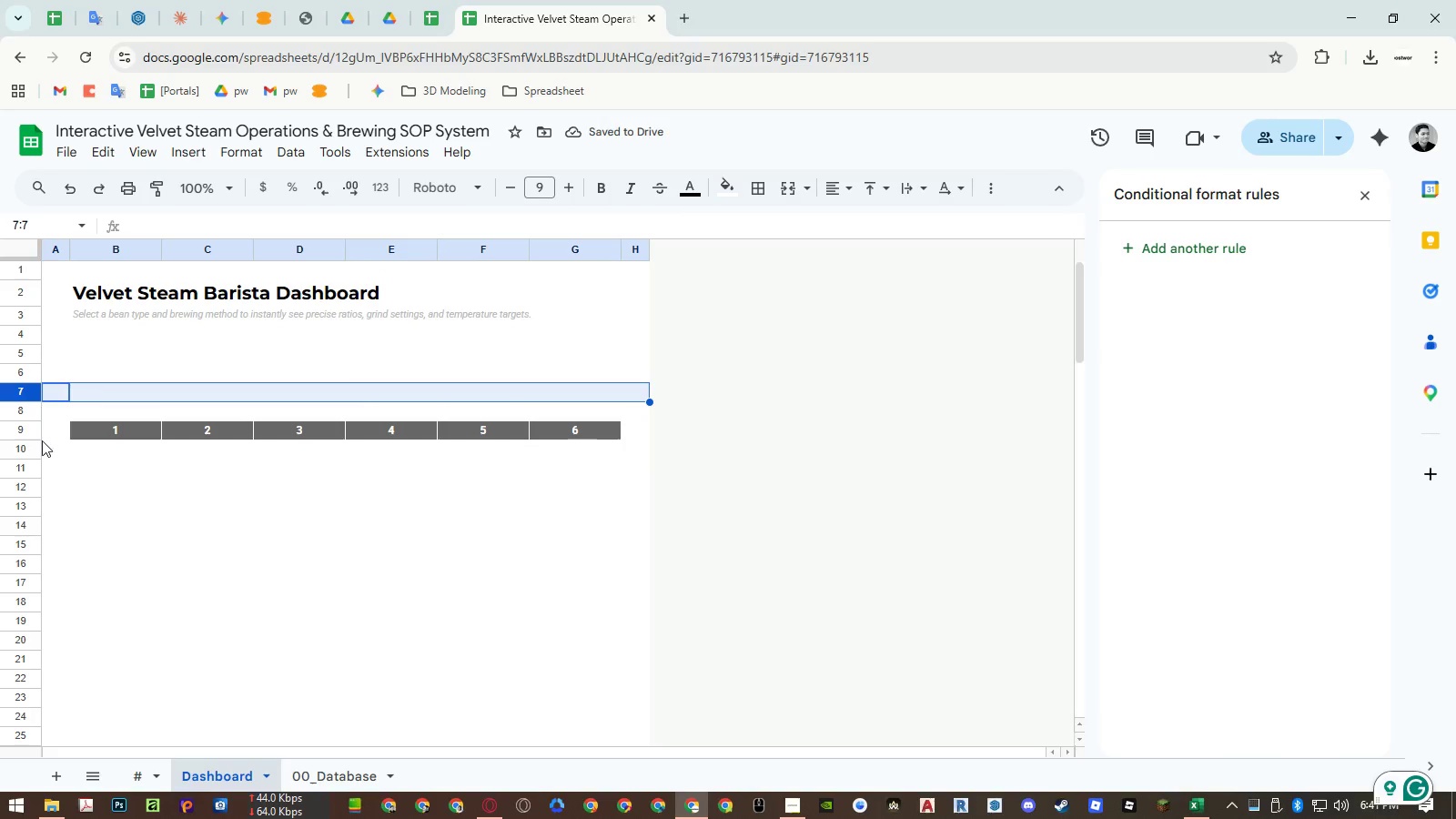 
key(Control+ControlLeft)
 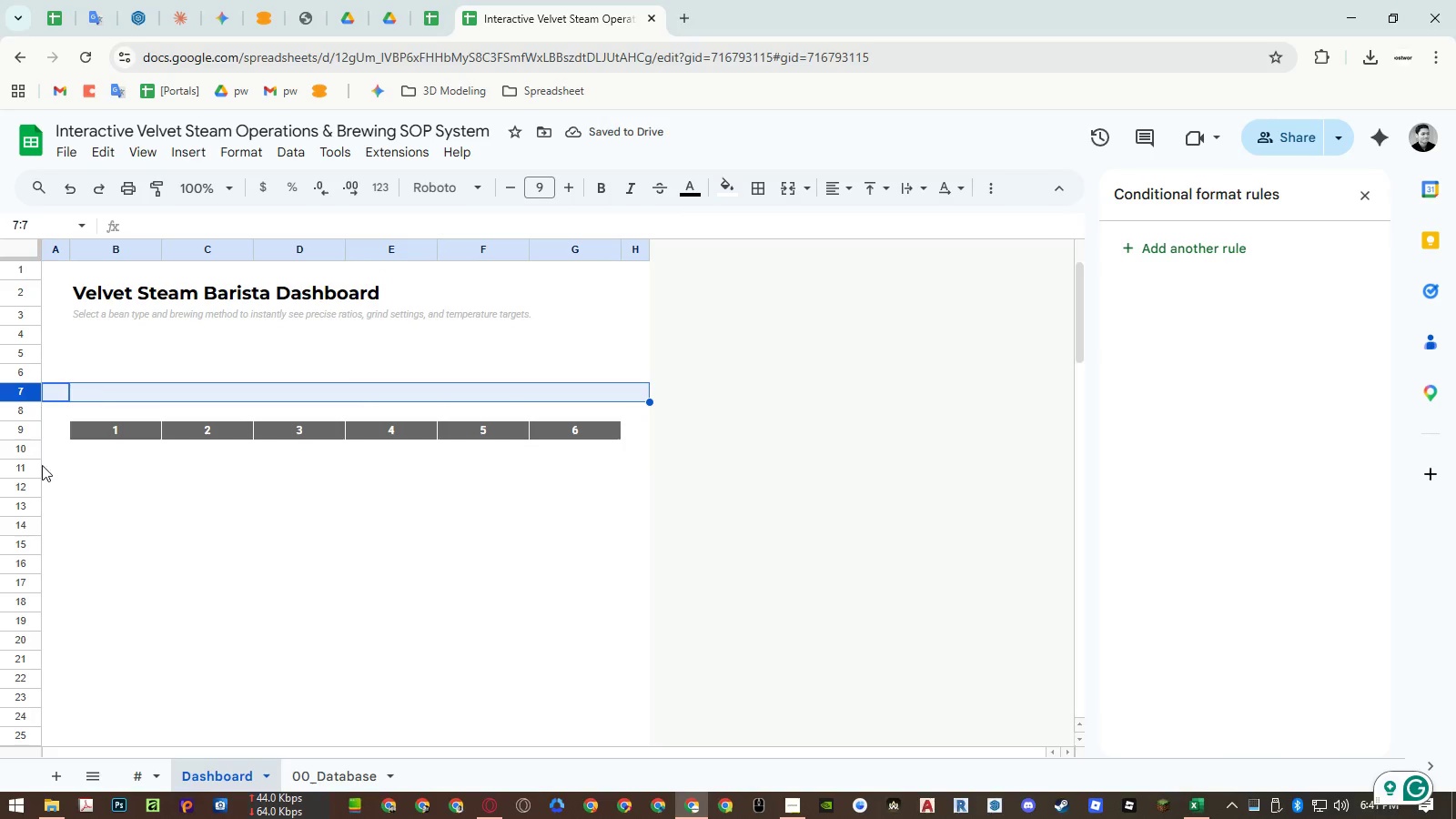 
key(Control+C)
 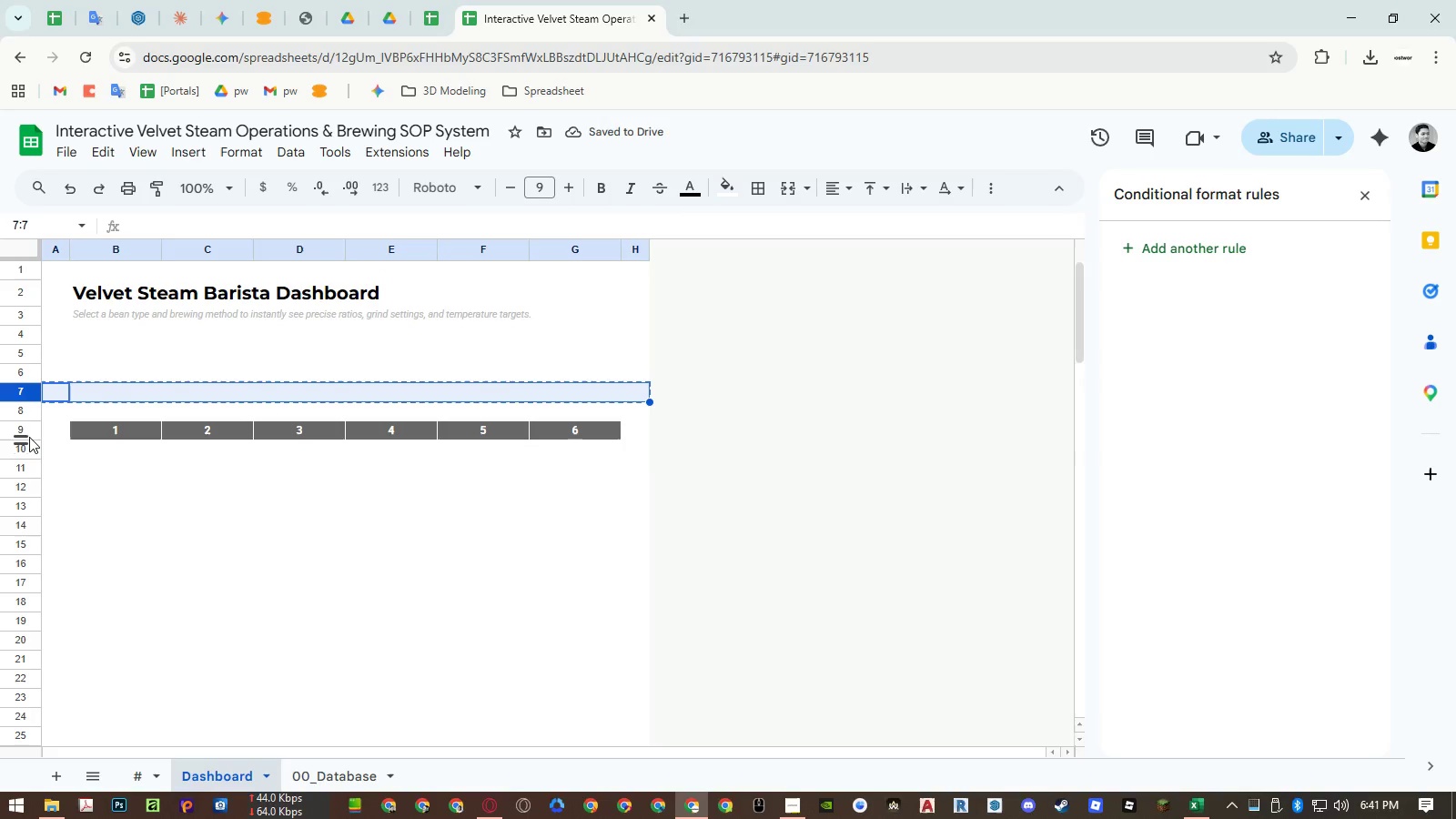 
left_click([27, 431])
 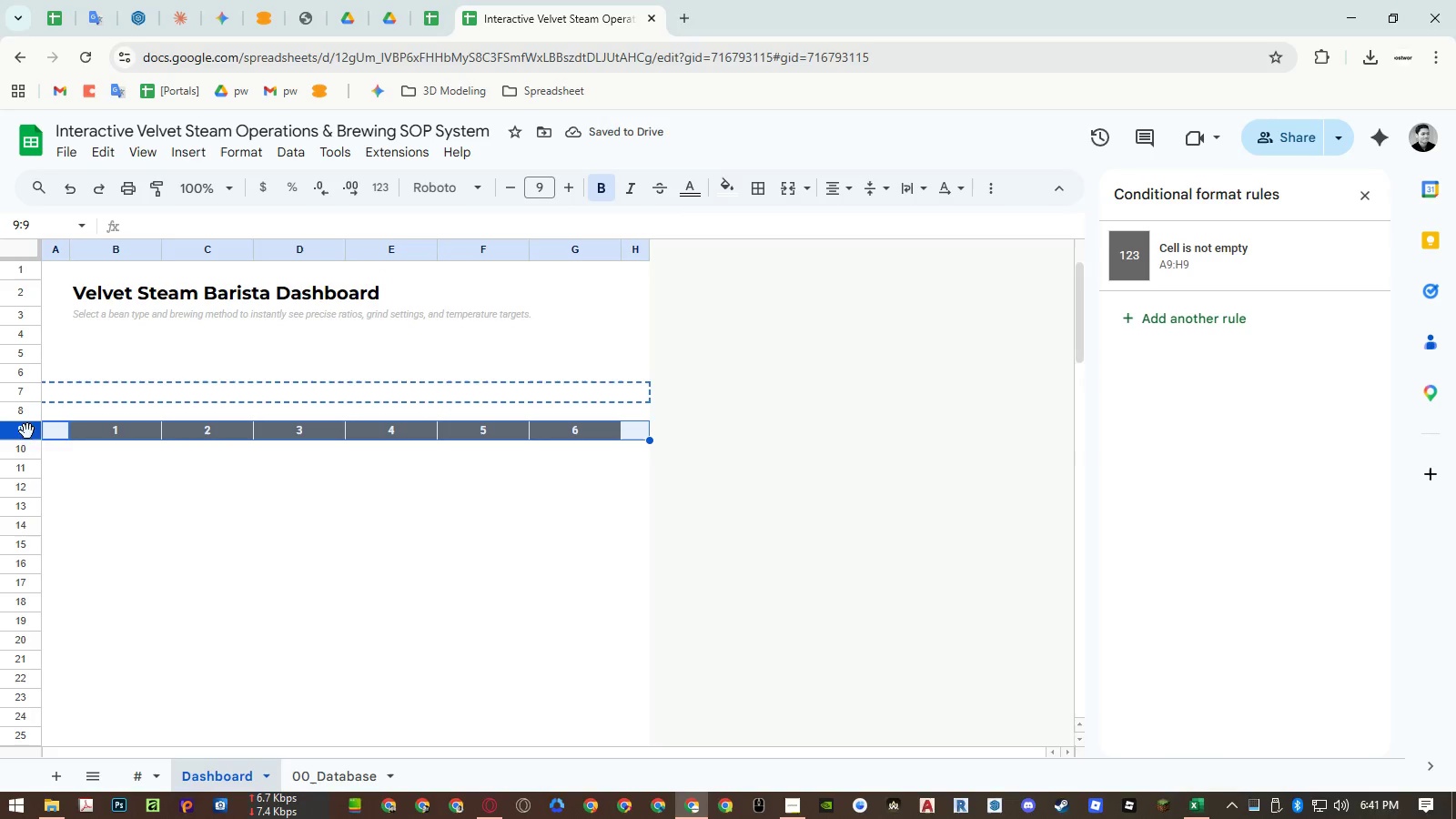 
key(Control+ControlLeft)
 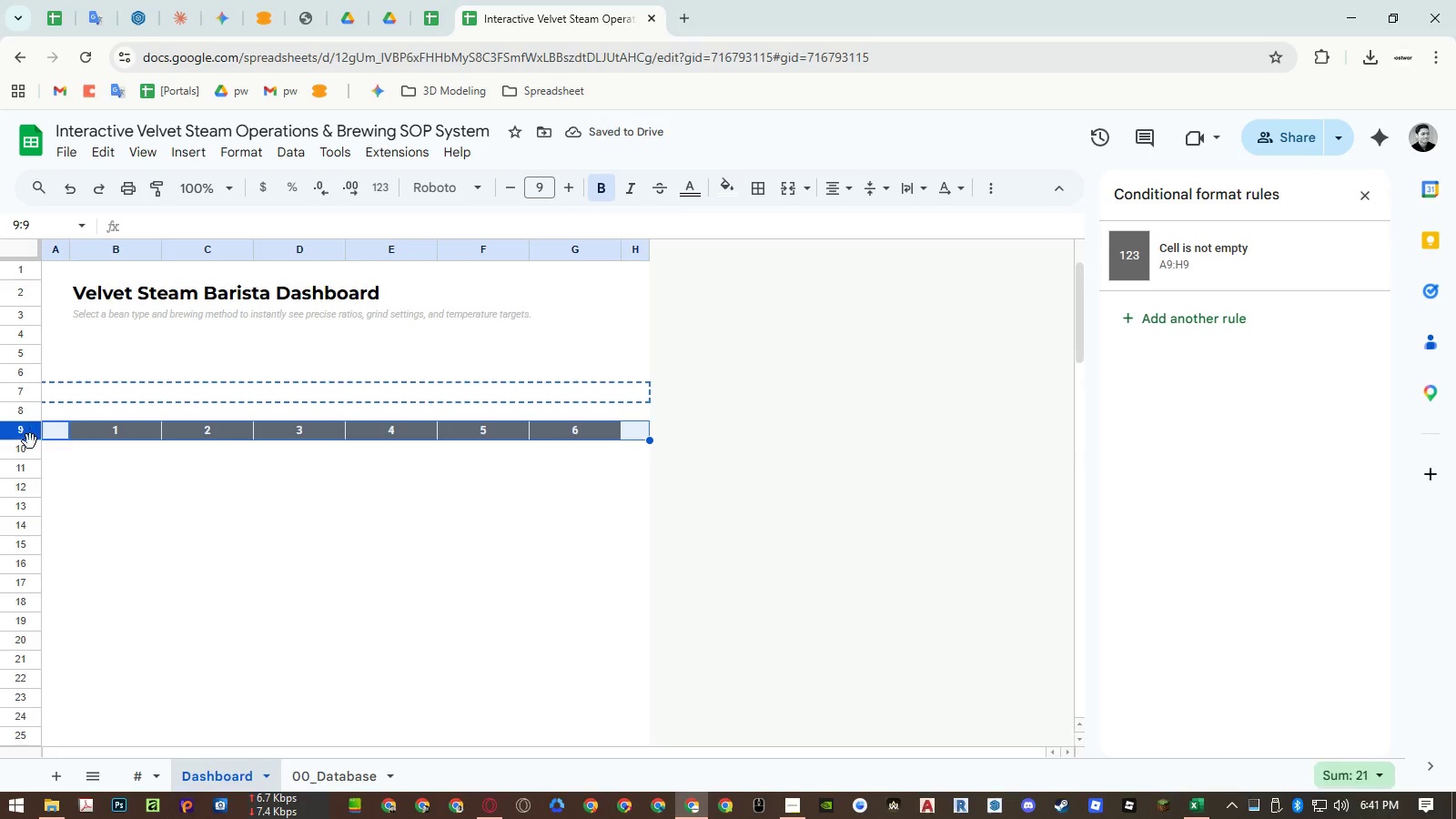 
key(Control+V)
 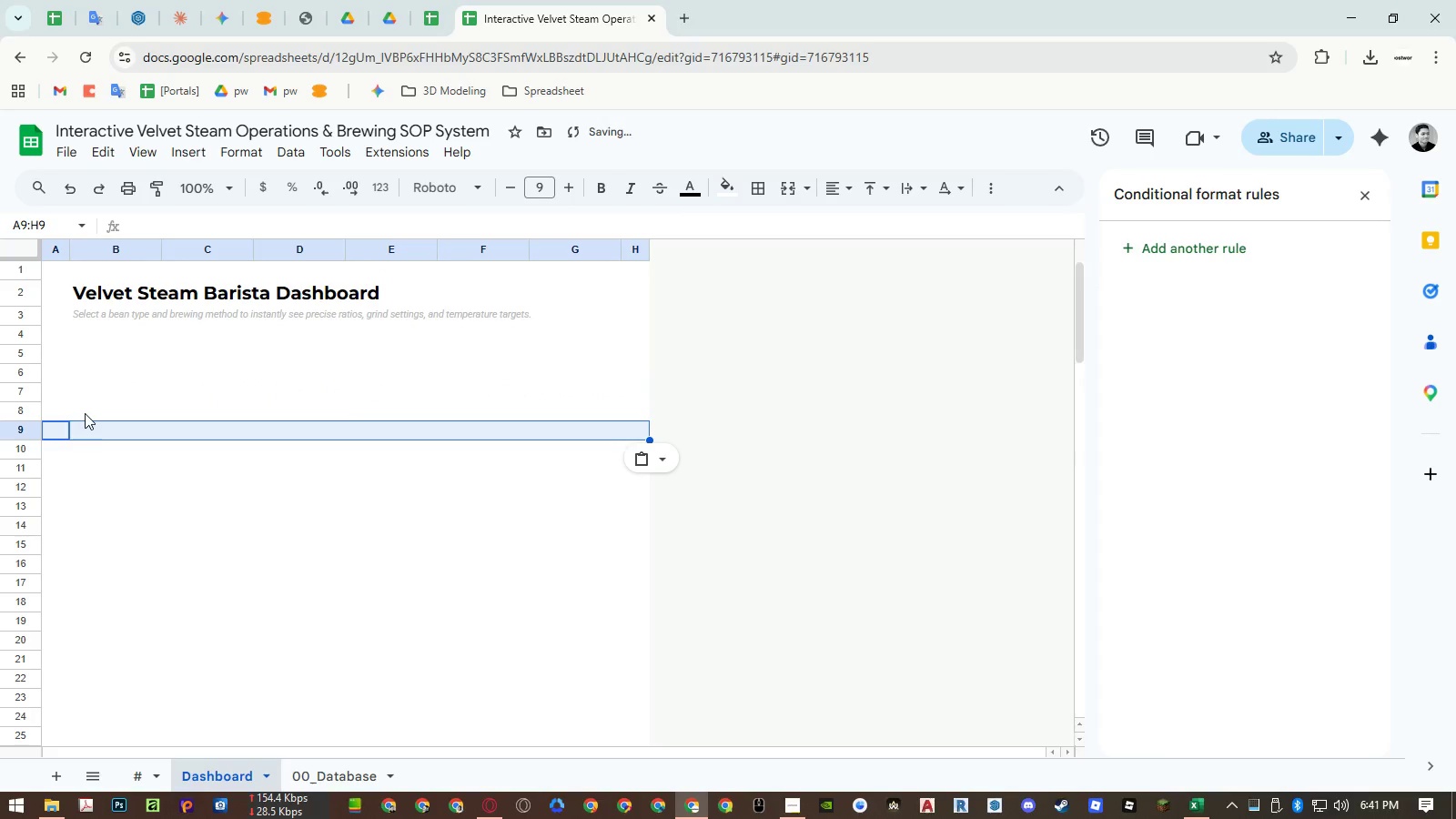 
left_click([88, 413])
 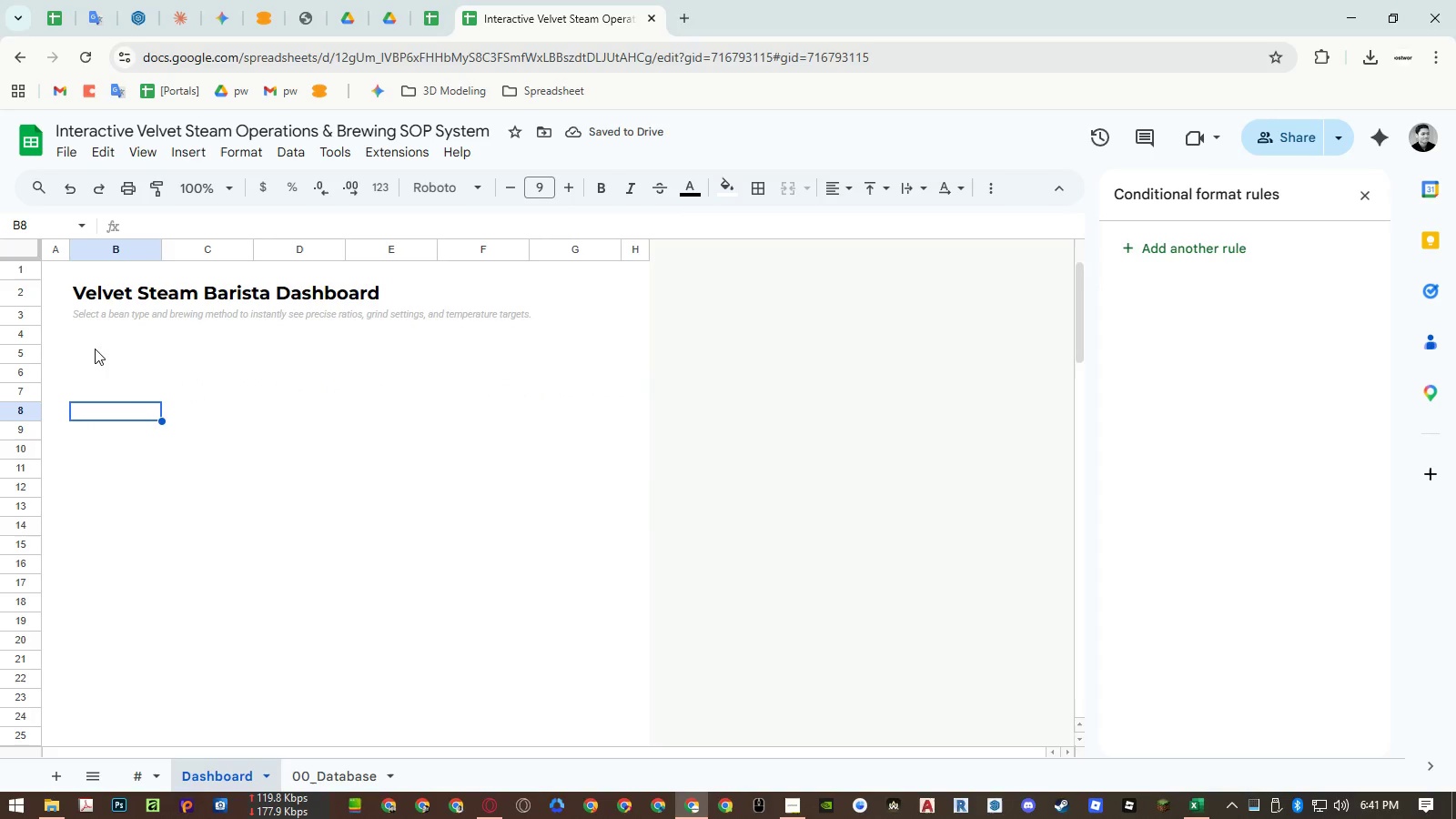 
left_click([95, 354])
 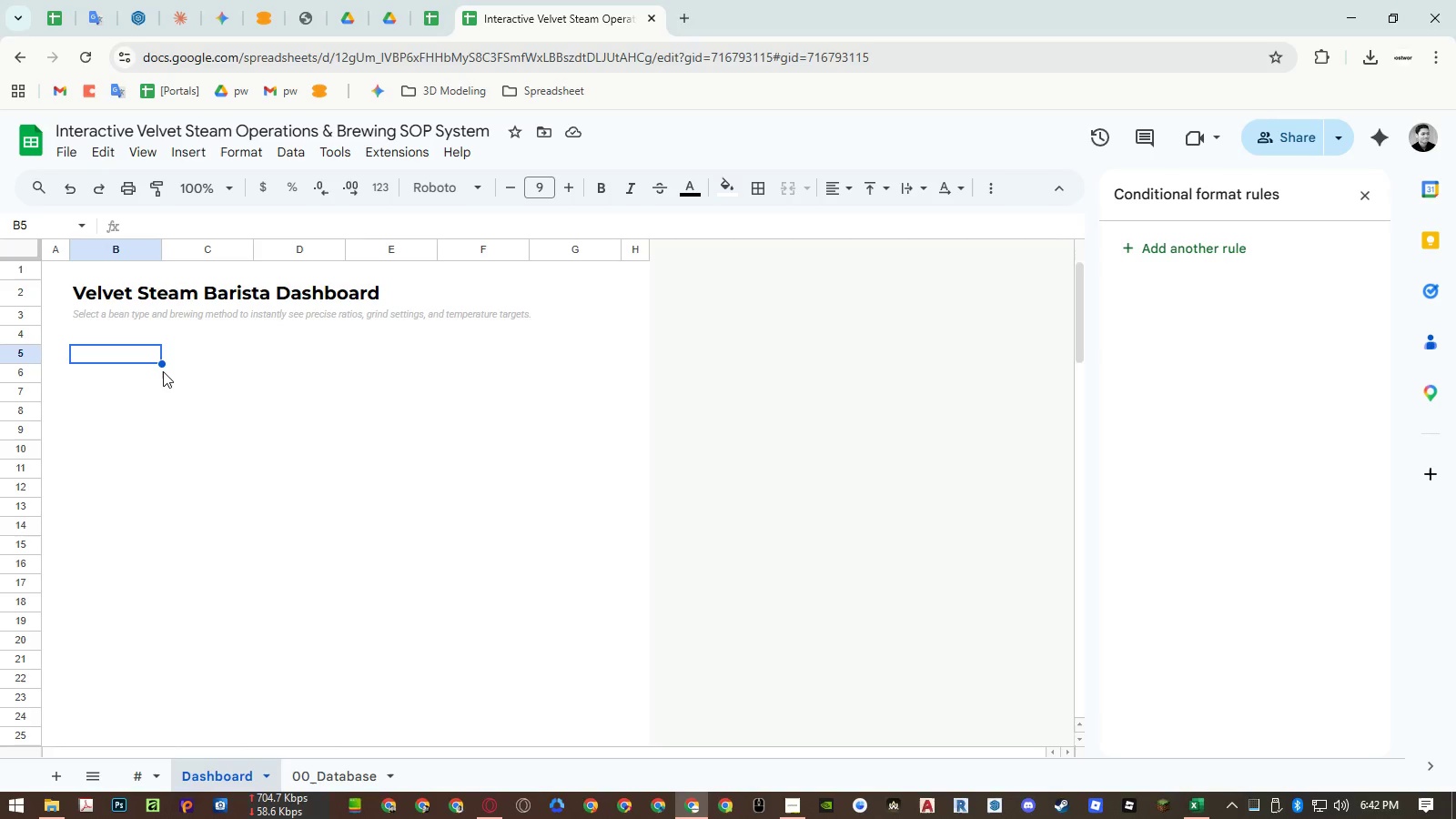 
wait(6.52)
 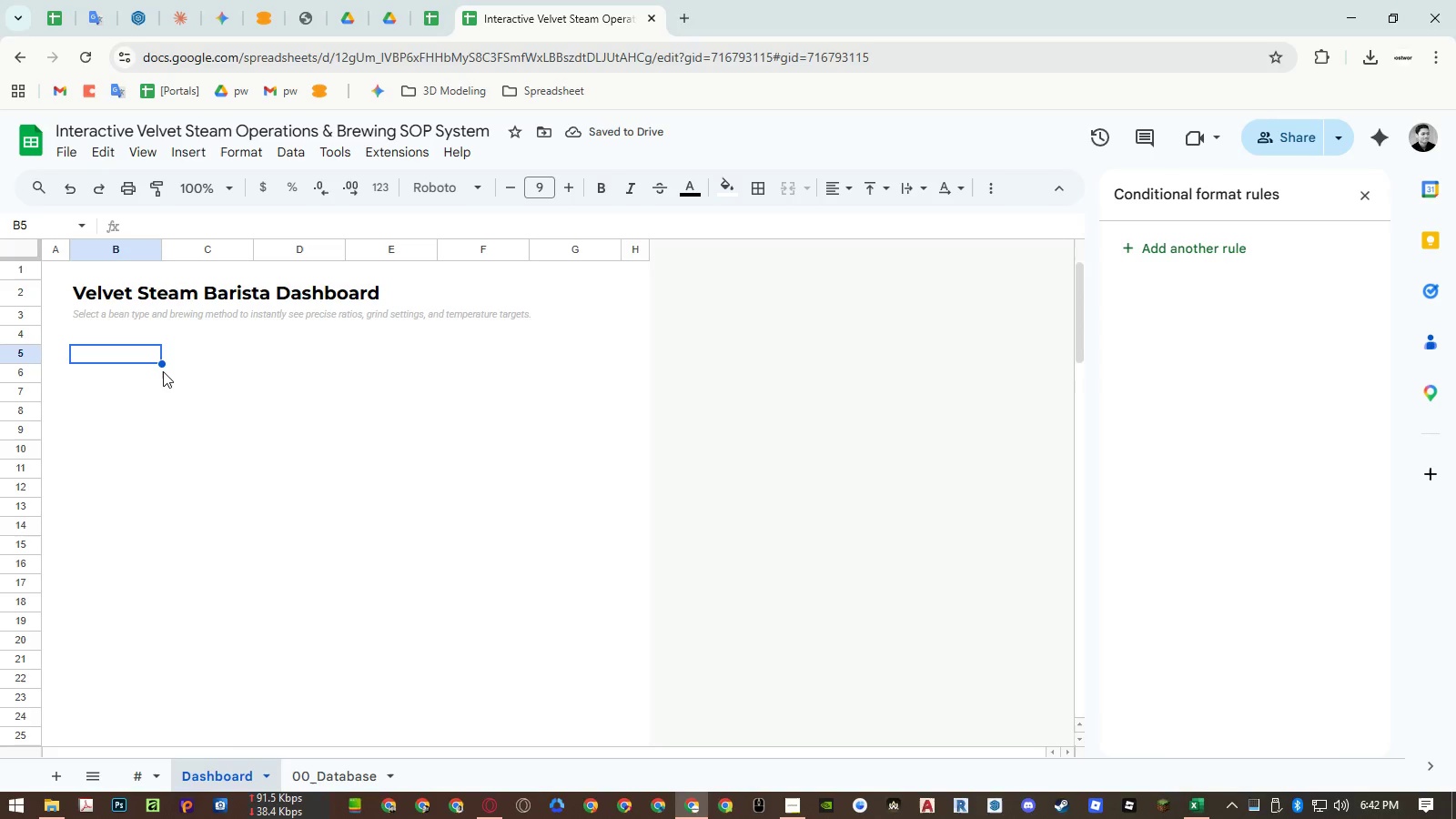 
left_click([323, 763])
 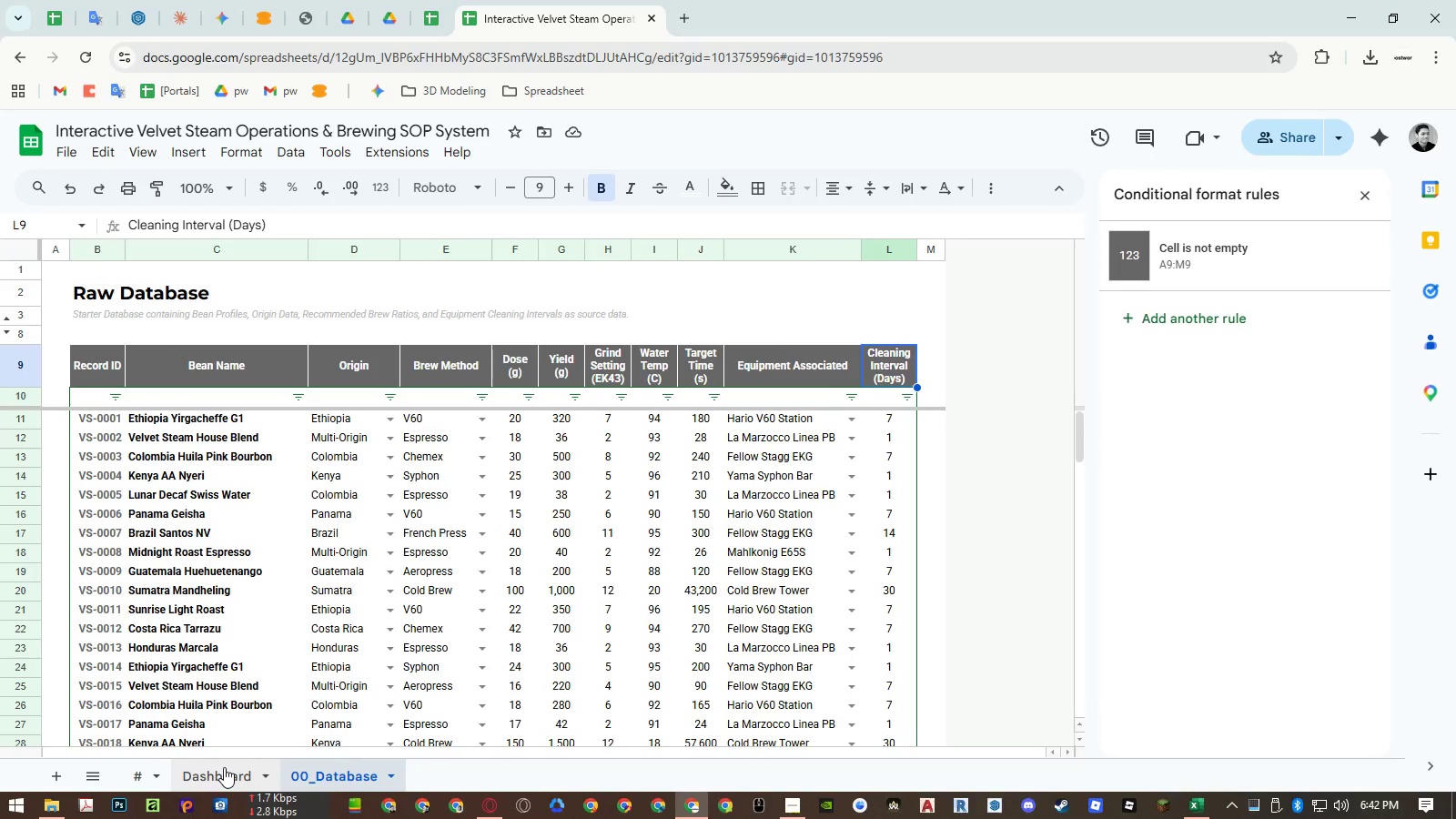 
wait(6.14)
 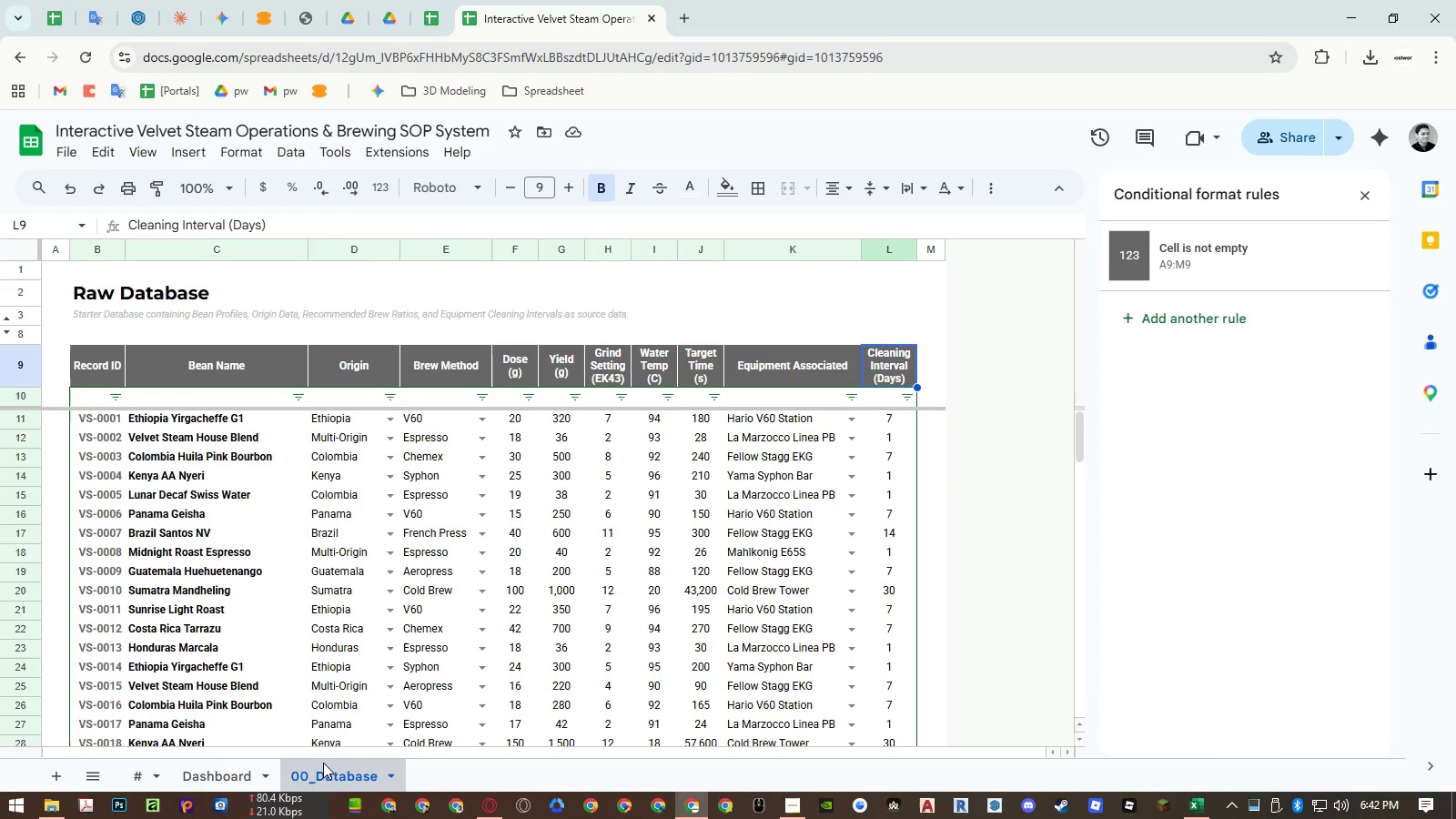 
left_click([224, 767])
 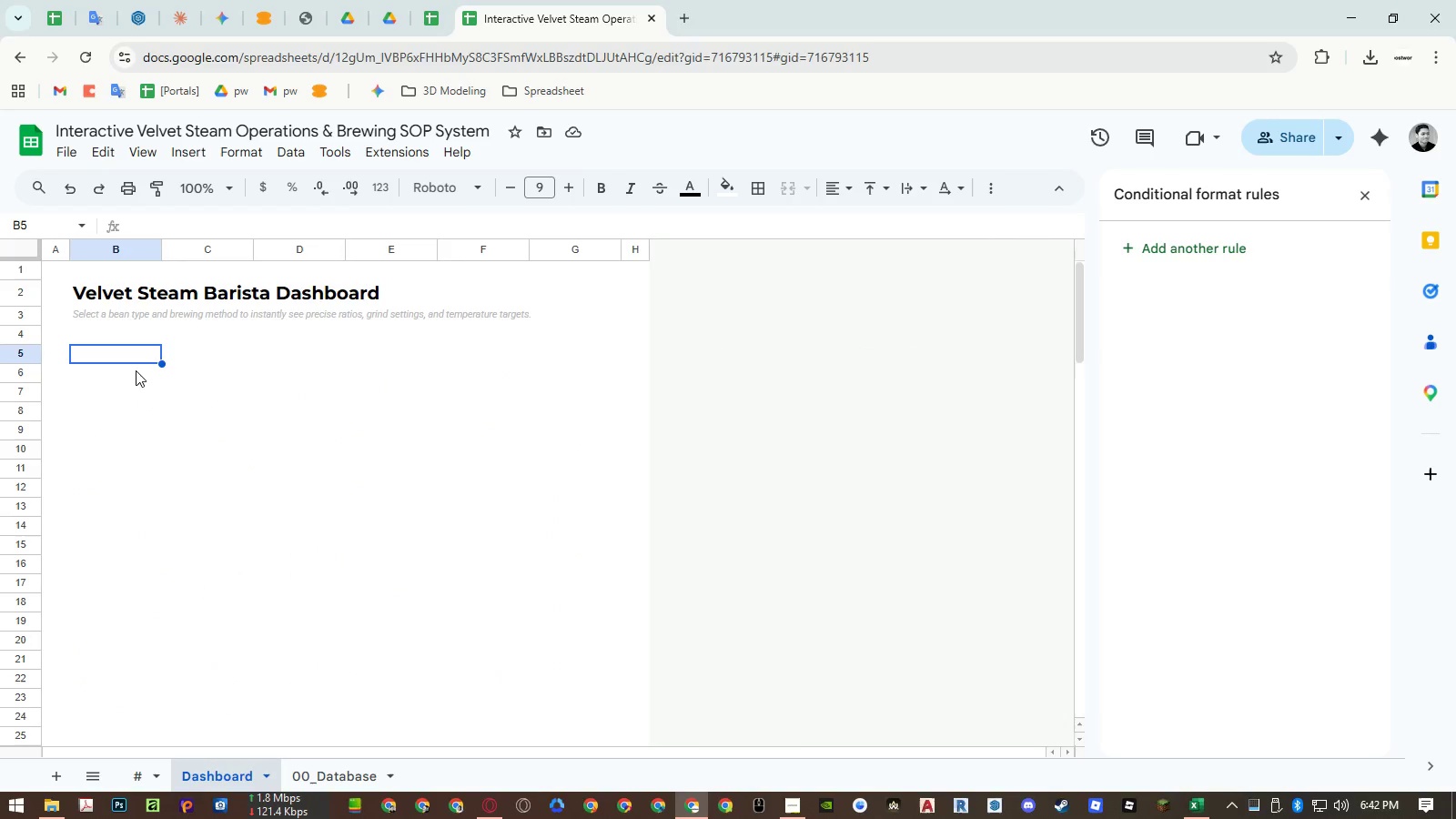 
left_click([133, 354])
 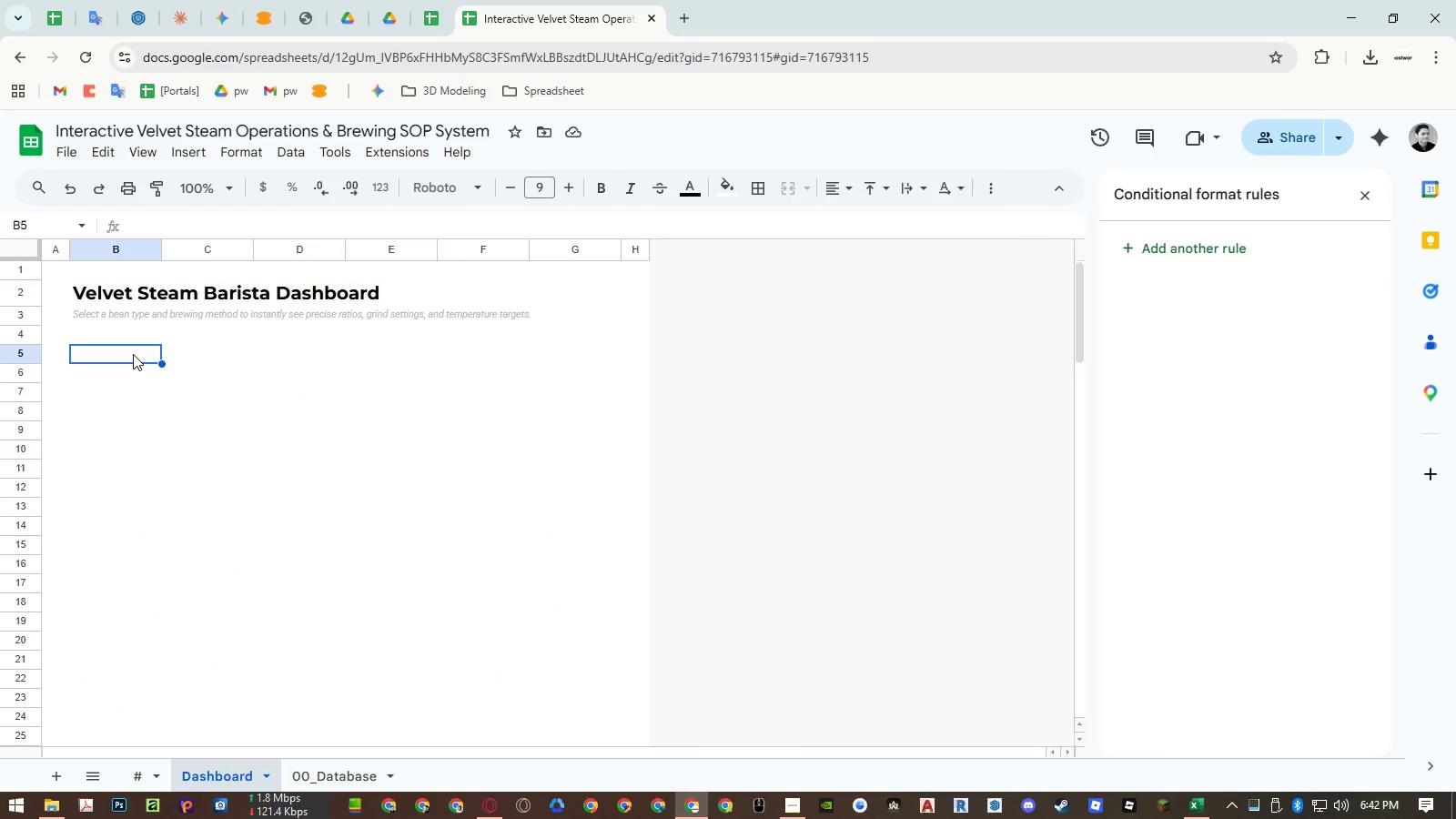 
type(=tran)
 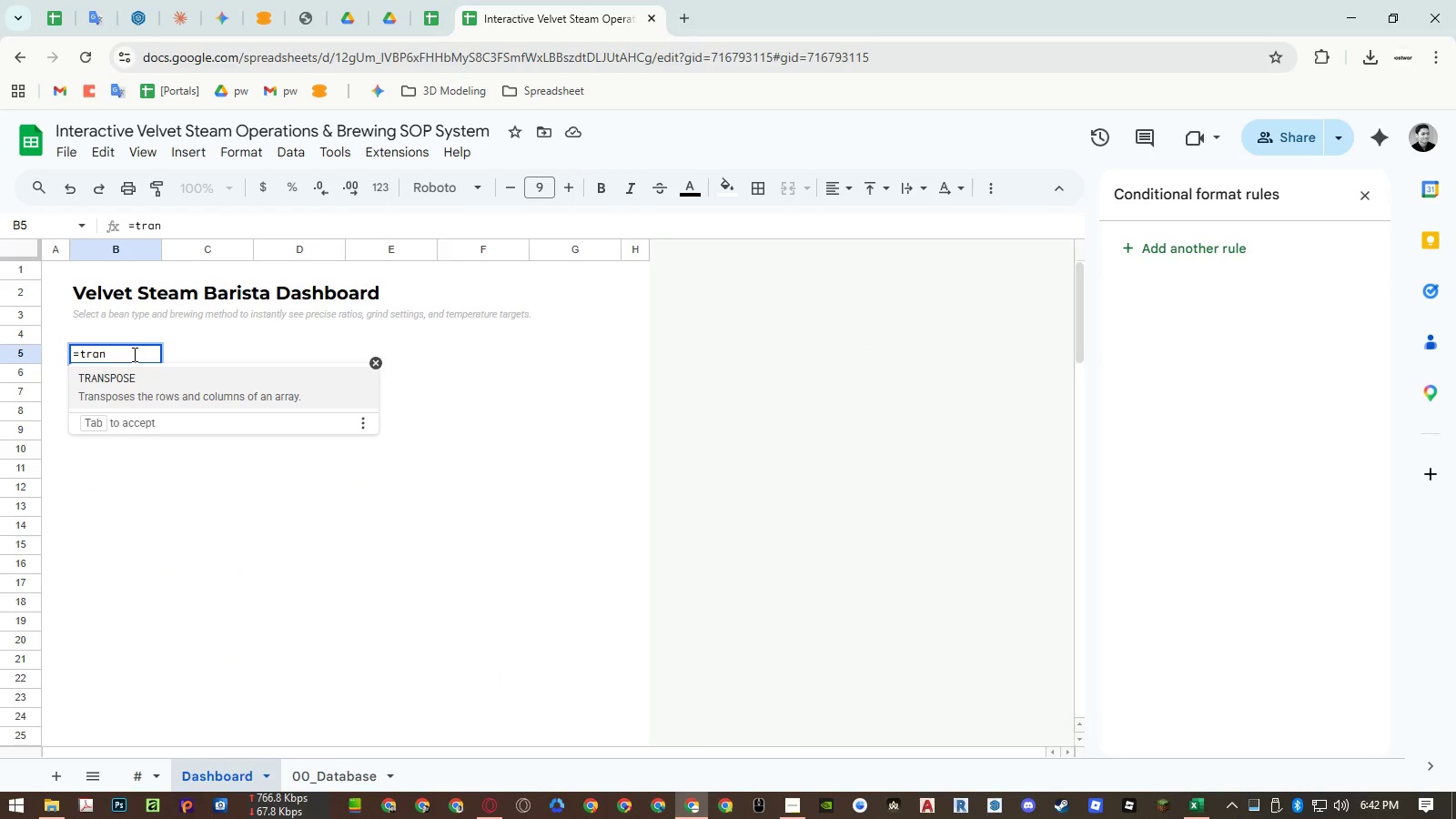 
key(Enter)
 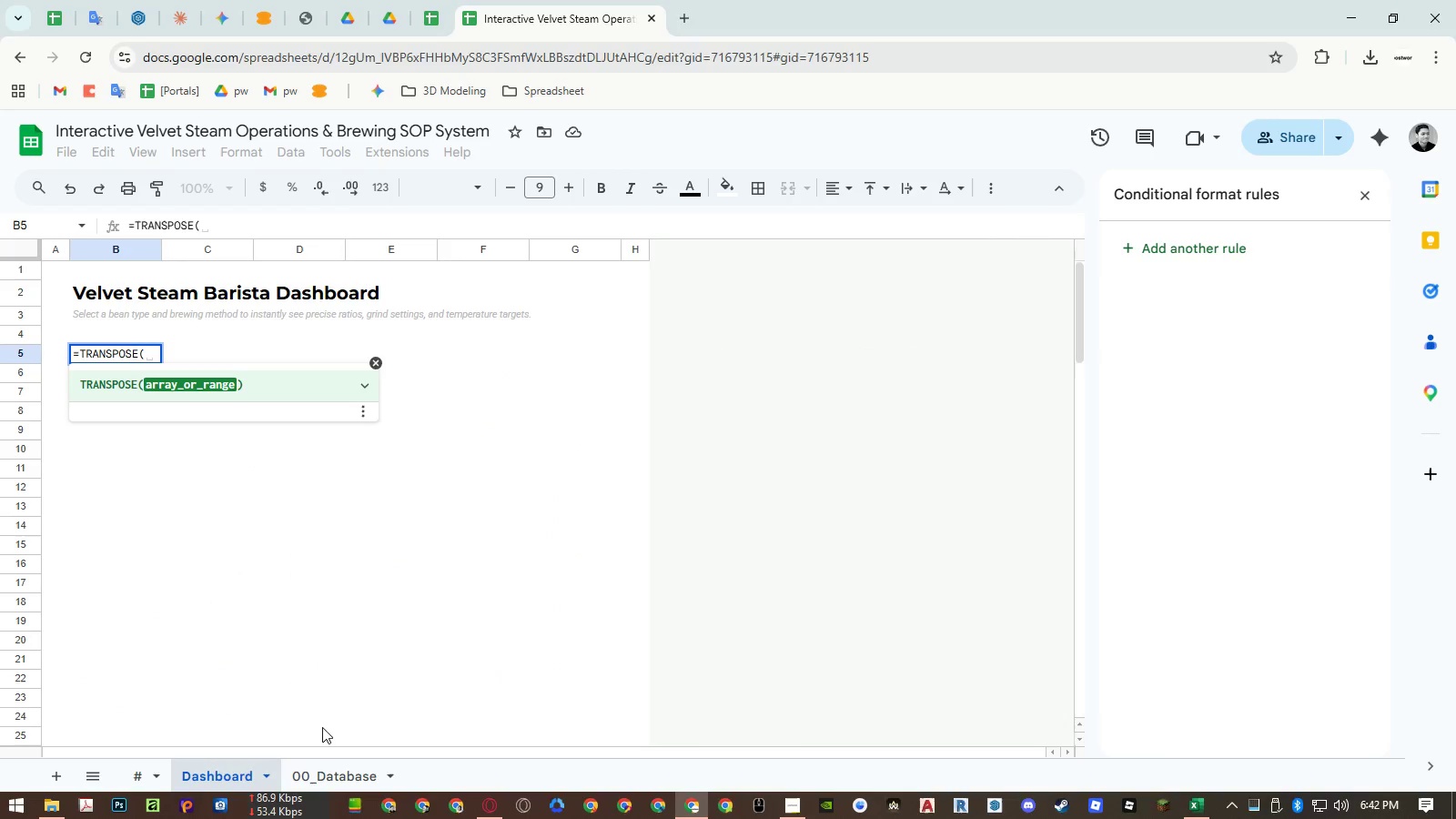 
left_click([329, 780])
 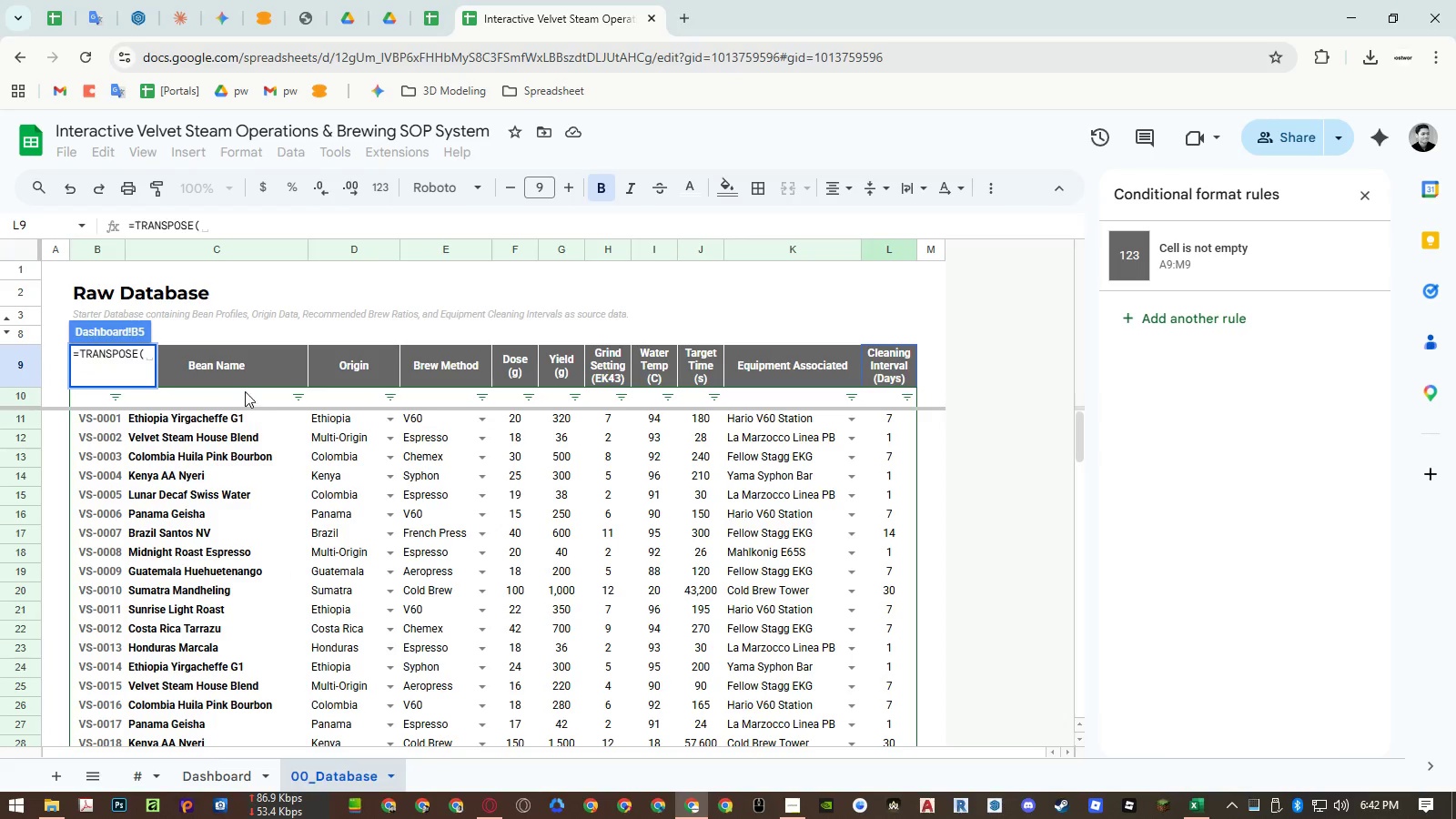 
left_click_drag(start_coordinate=[239, 375], to_coordinate=[422, 367])
 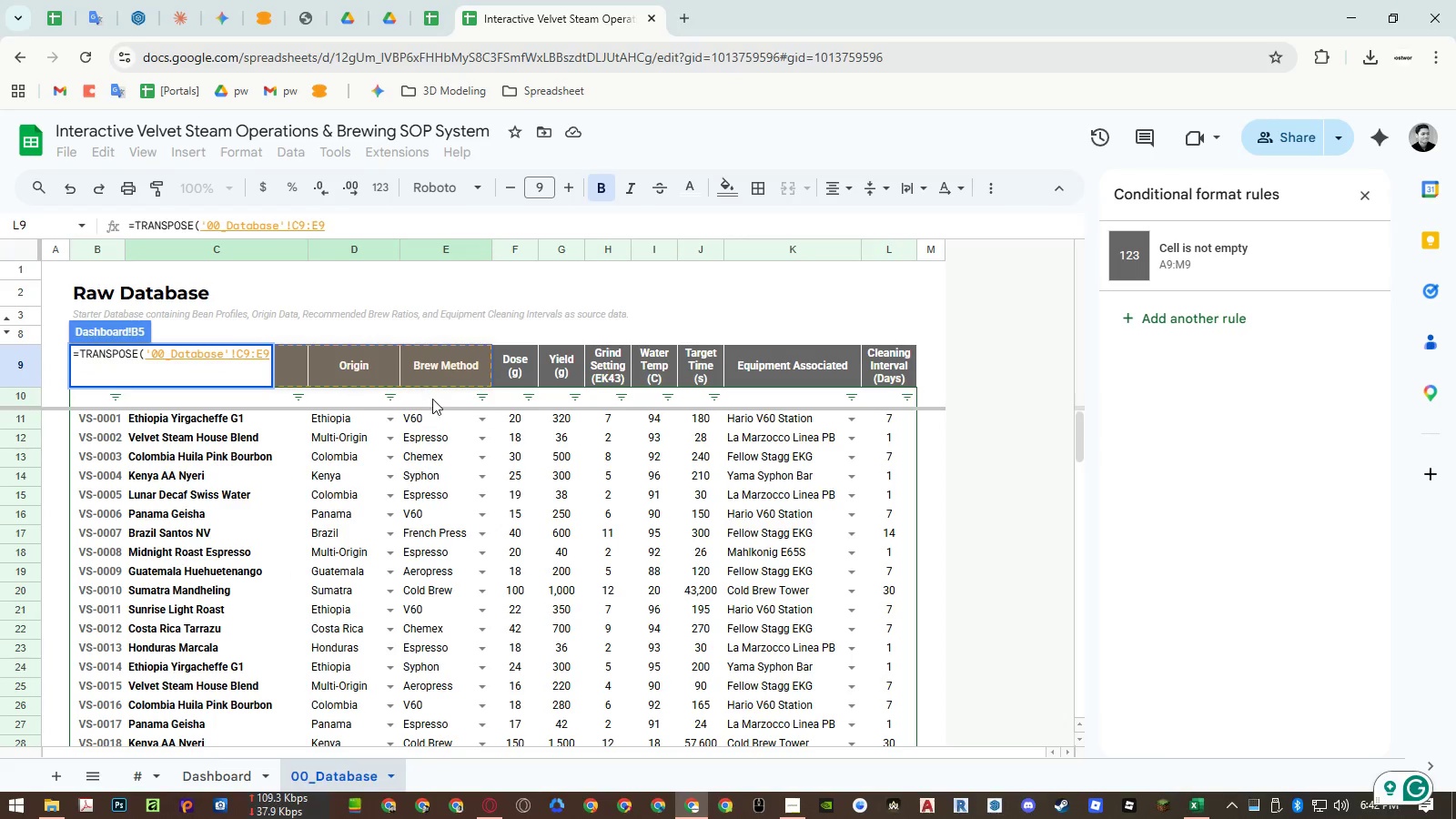 
key(Enter)
 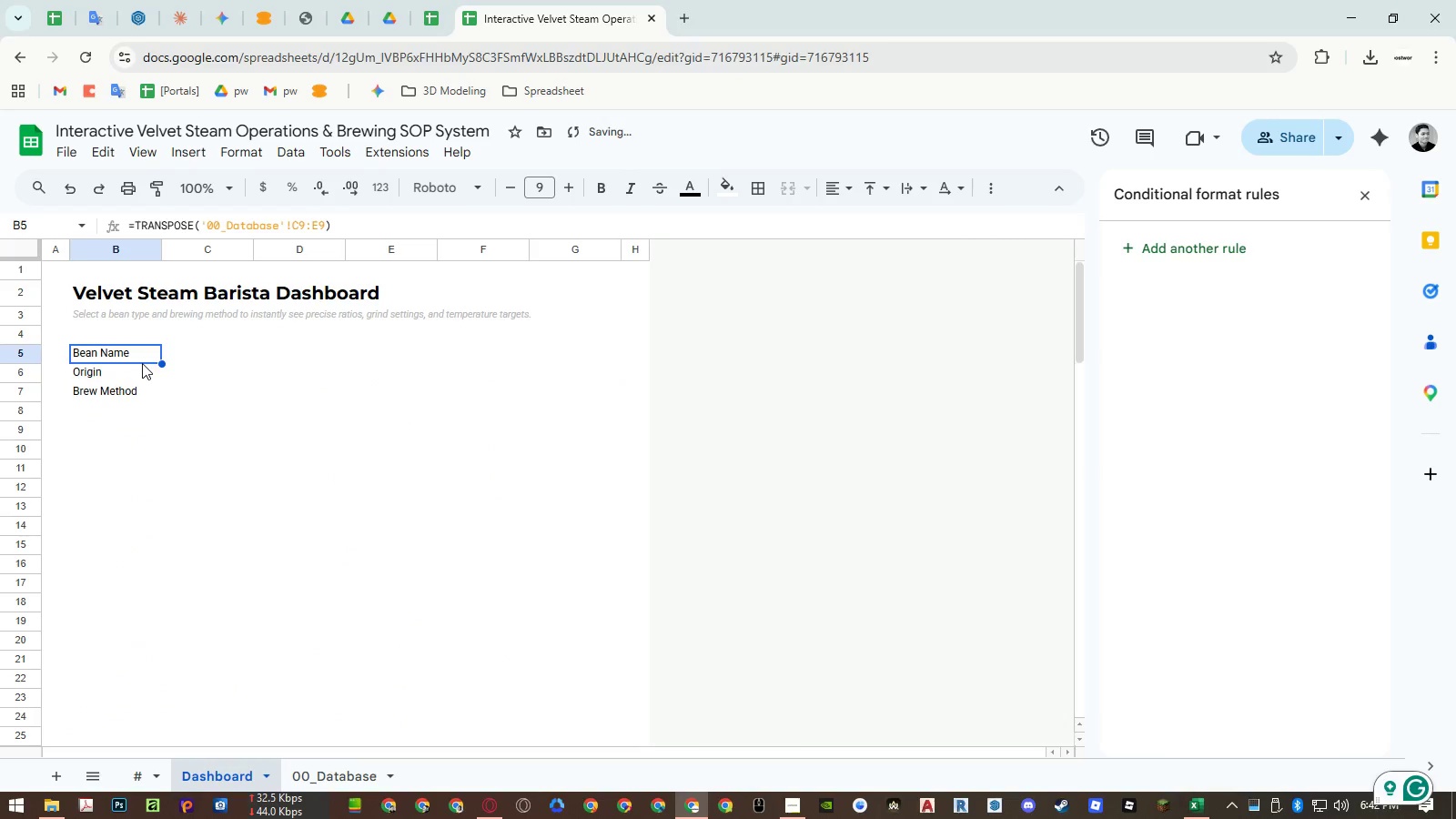 
left_click_drag(start_coordinate=[126, 351], to_coordinate=[126, 385])
 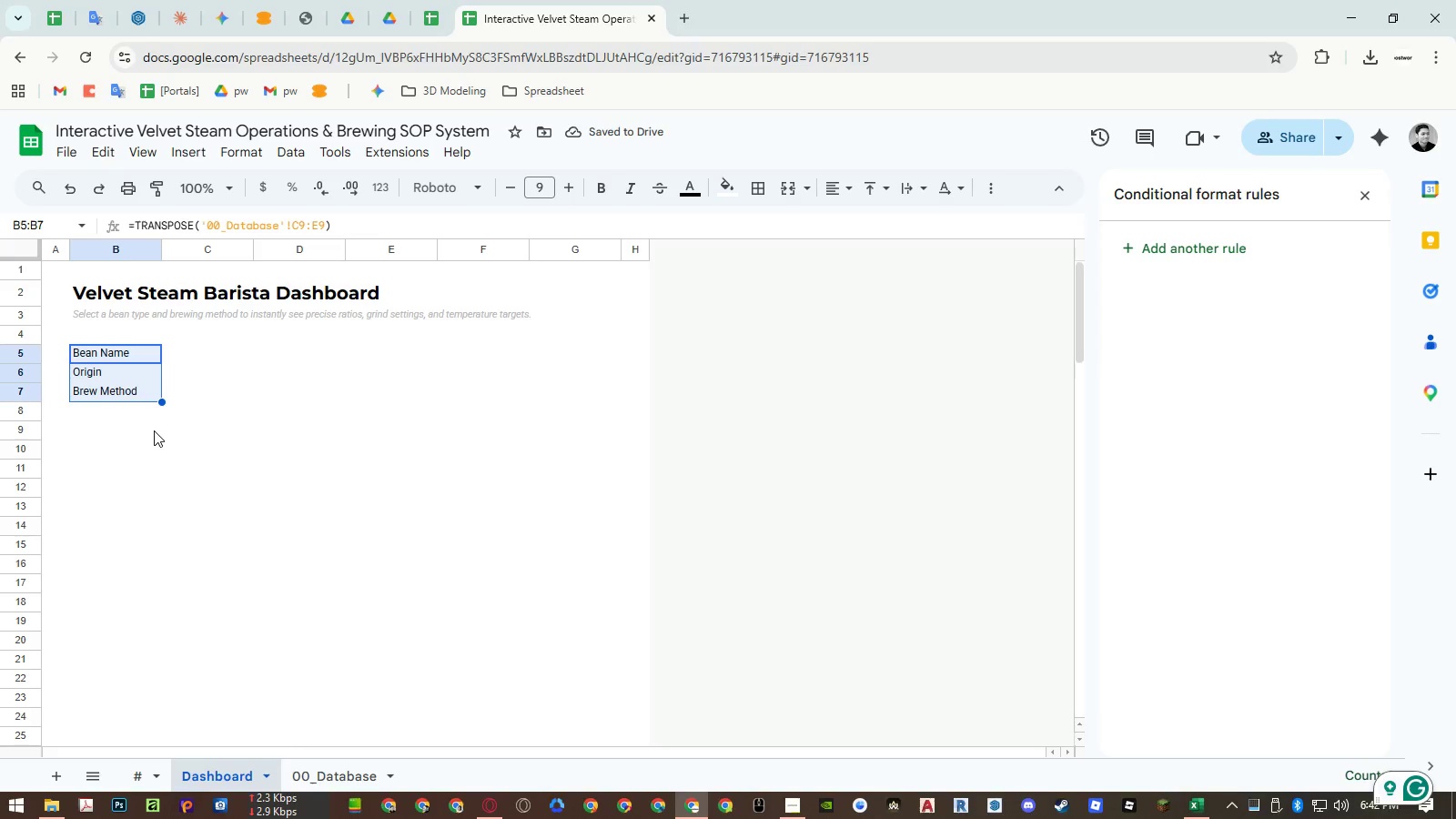 
key(Control+ControlLeft)
 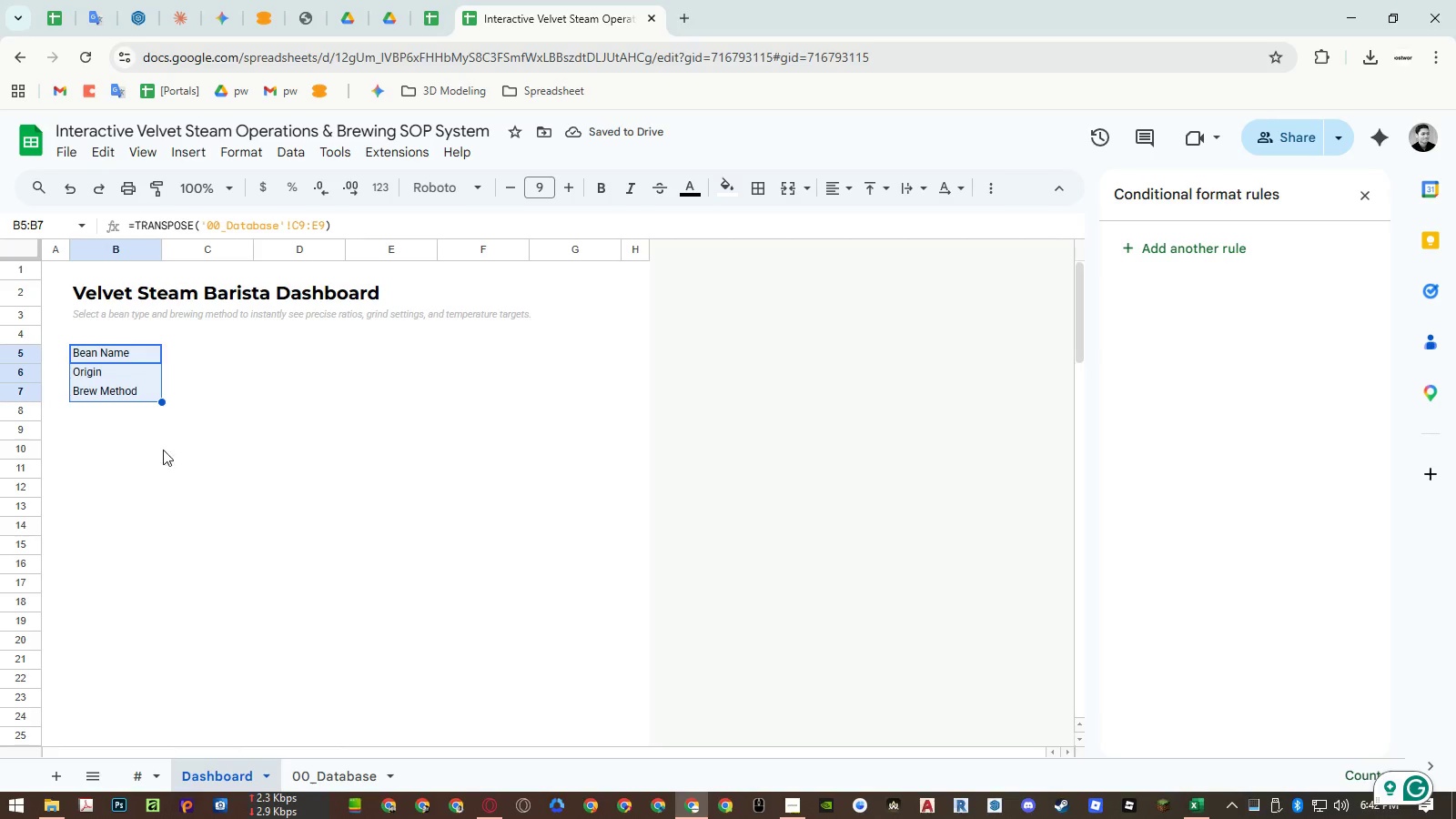 
key(Control+C)
 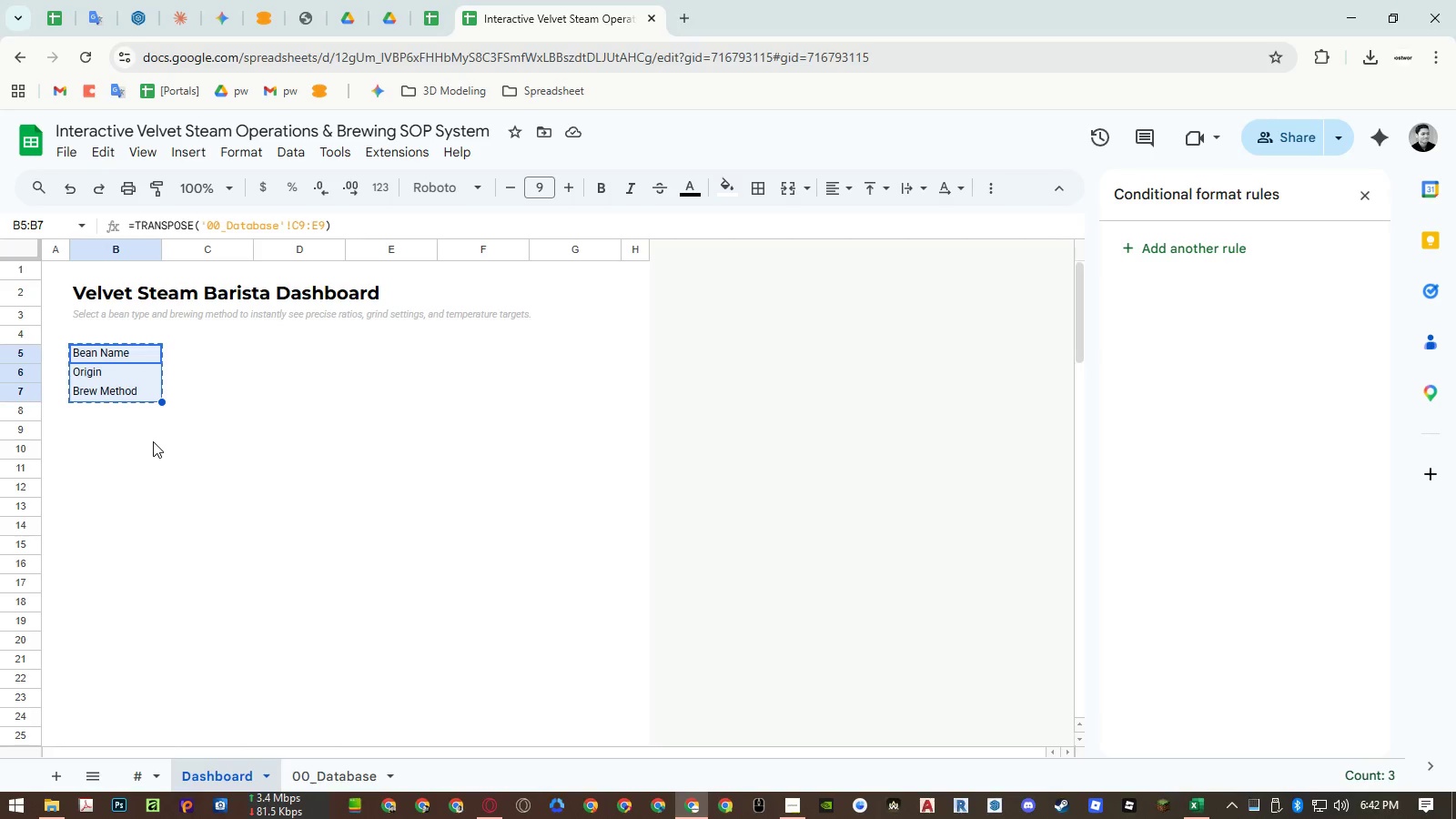 
key(Control+ControlLeft)
 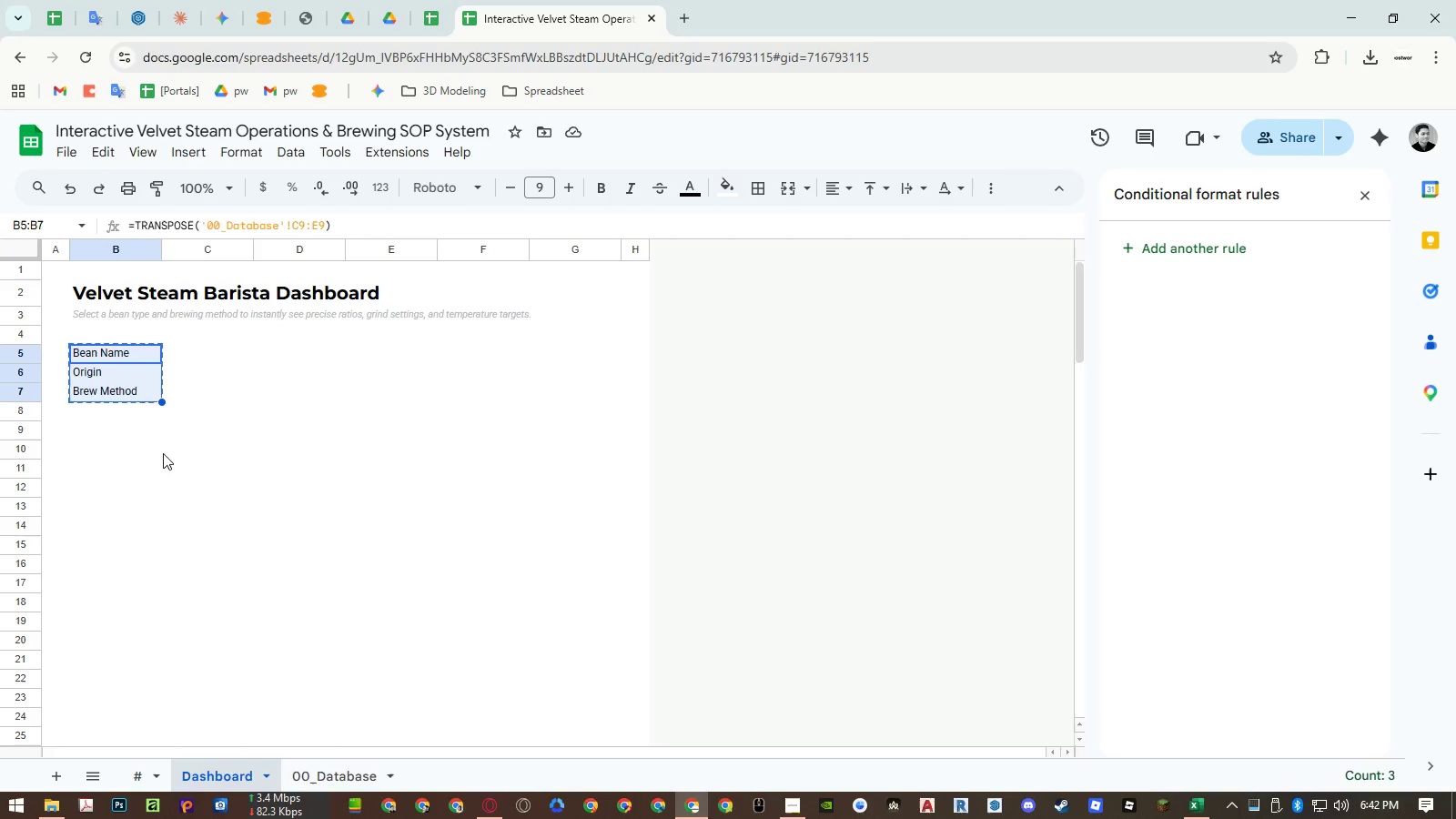 
key(Control+Shift+ShiftLeft)
 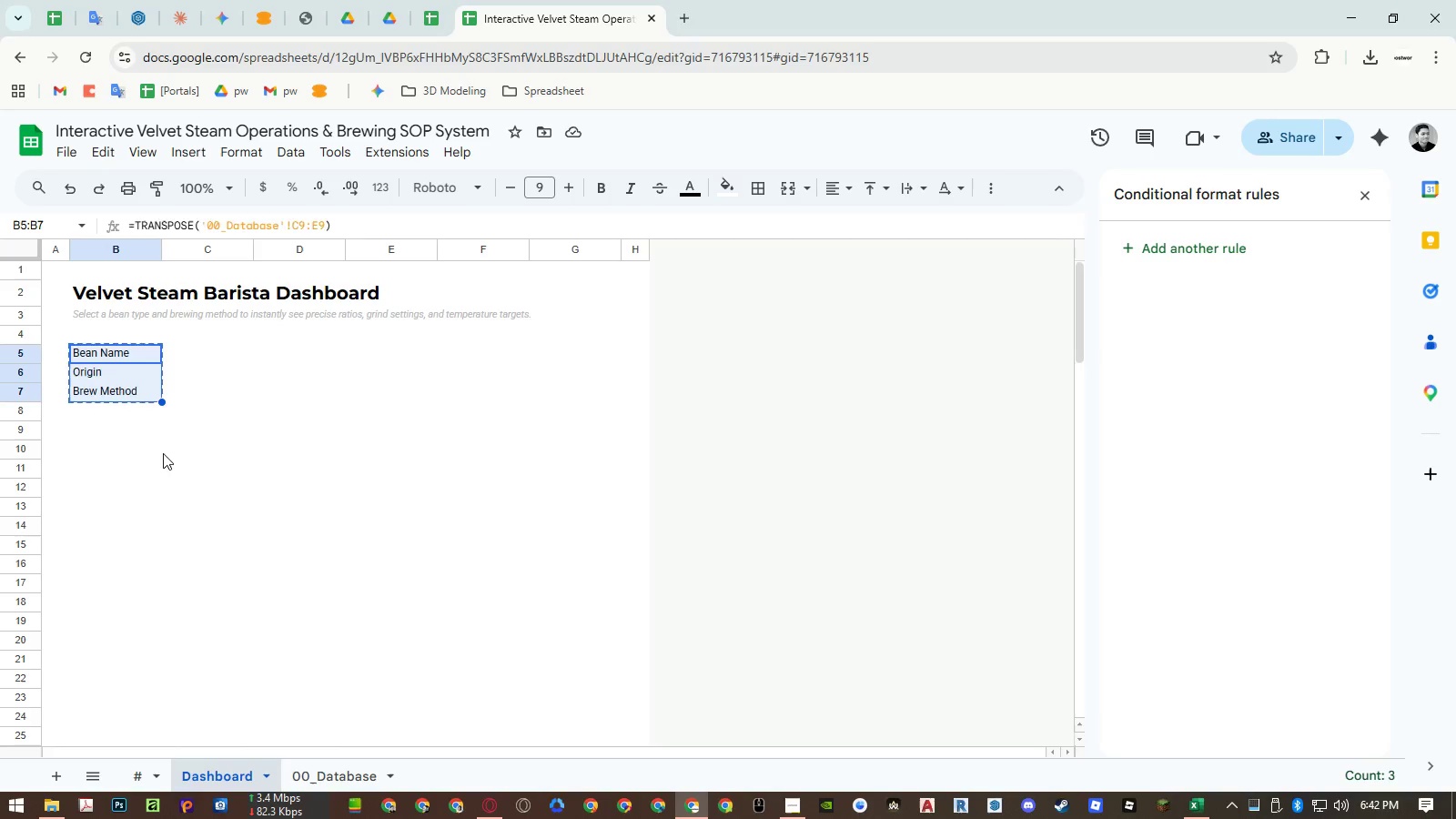 
key(Control+Shift+V)
 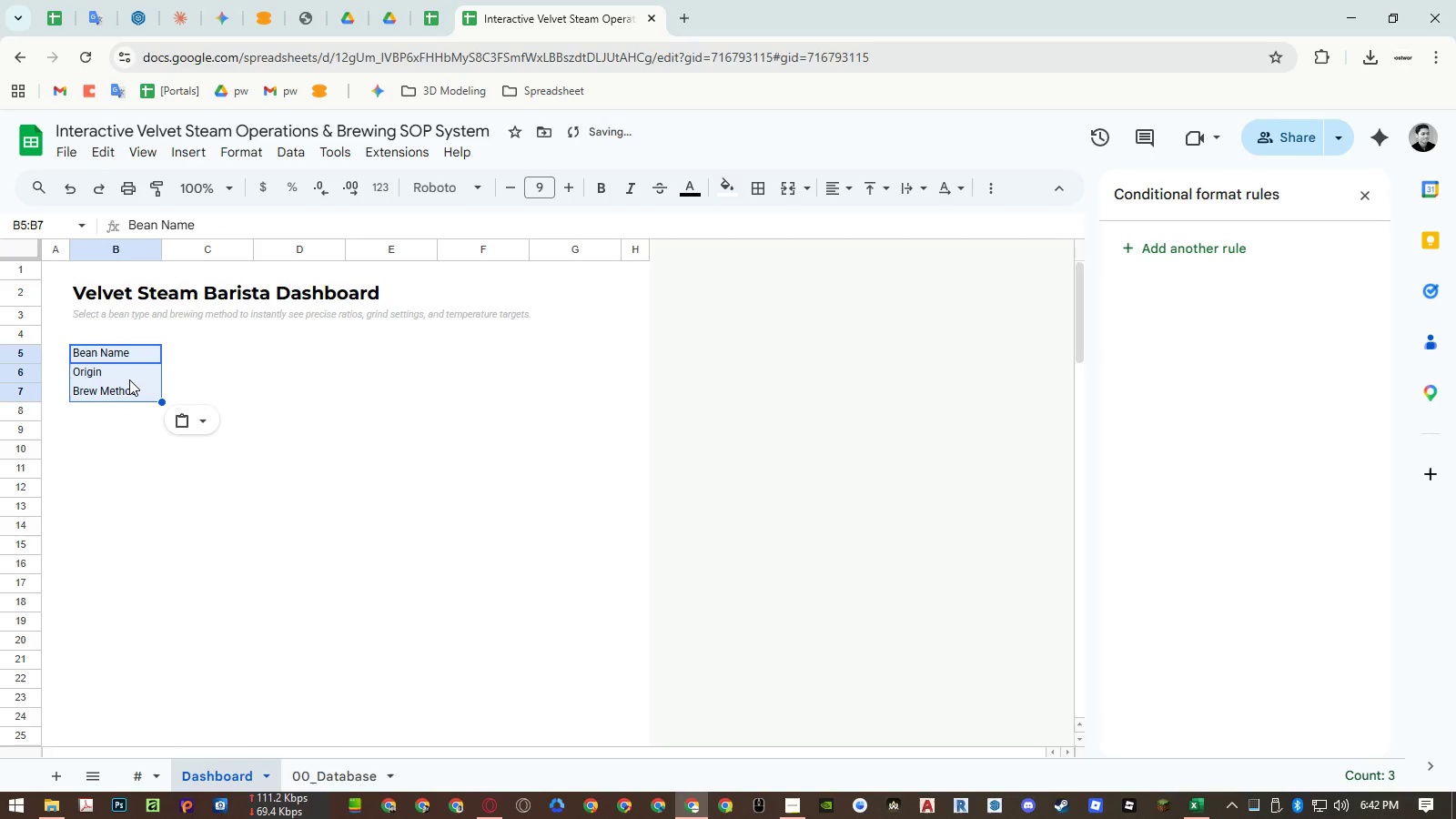 
left_click([128, 379])
 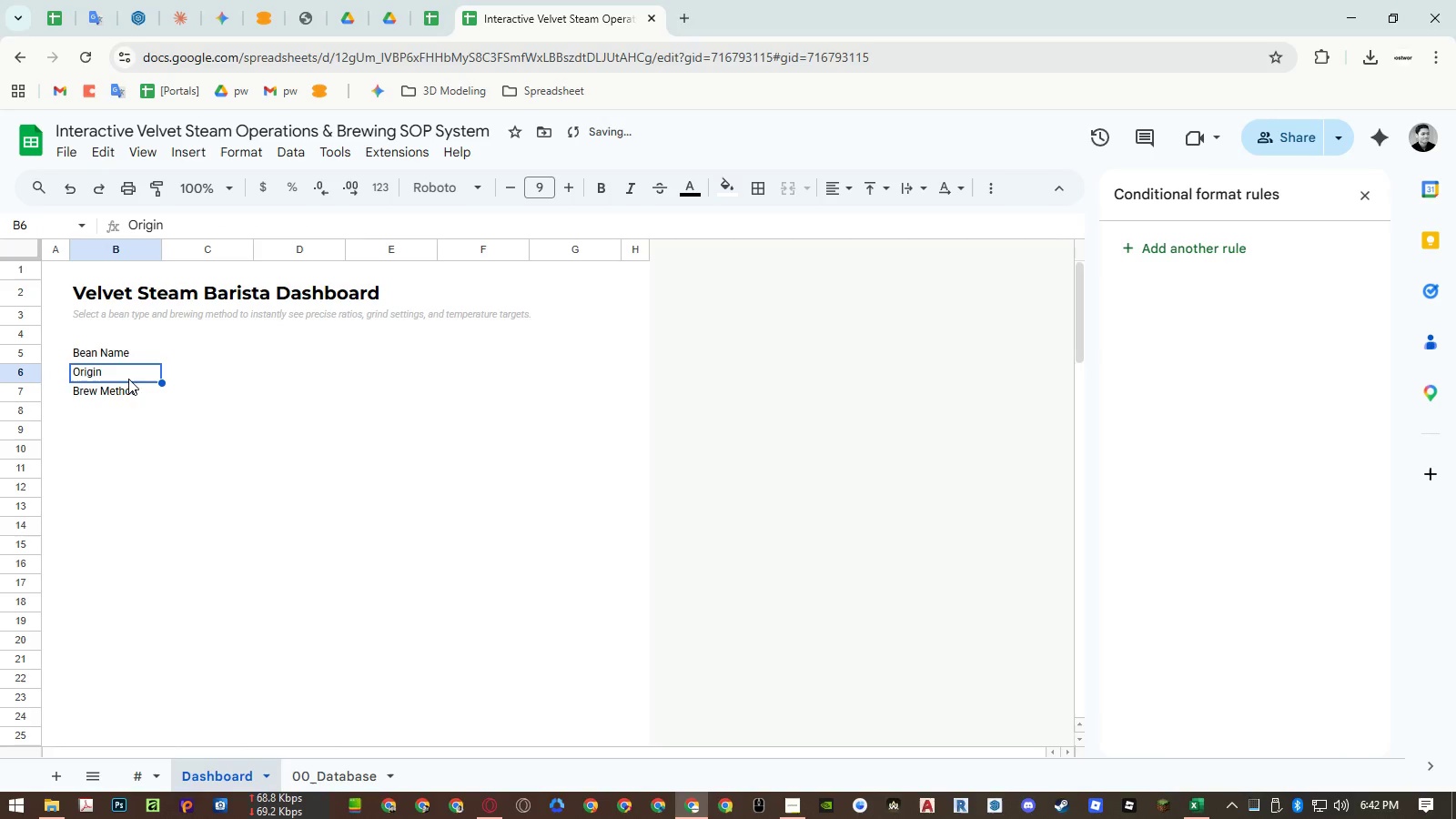 
key(Delete)
 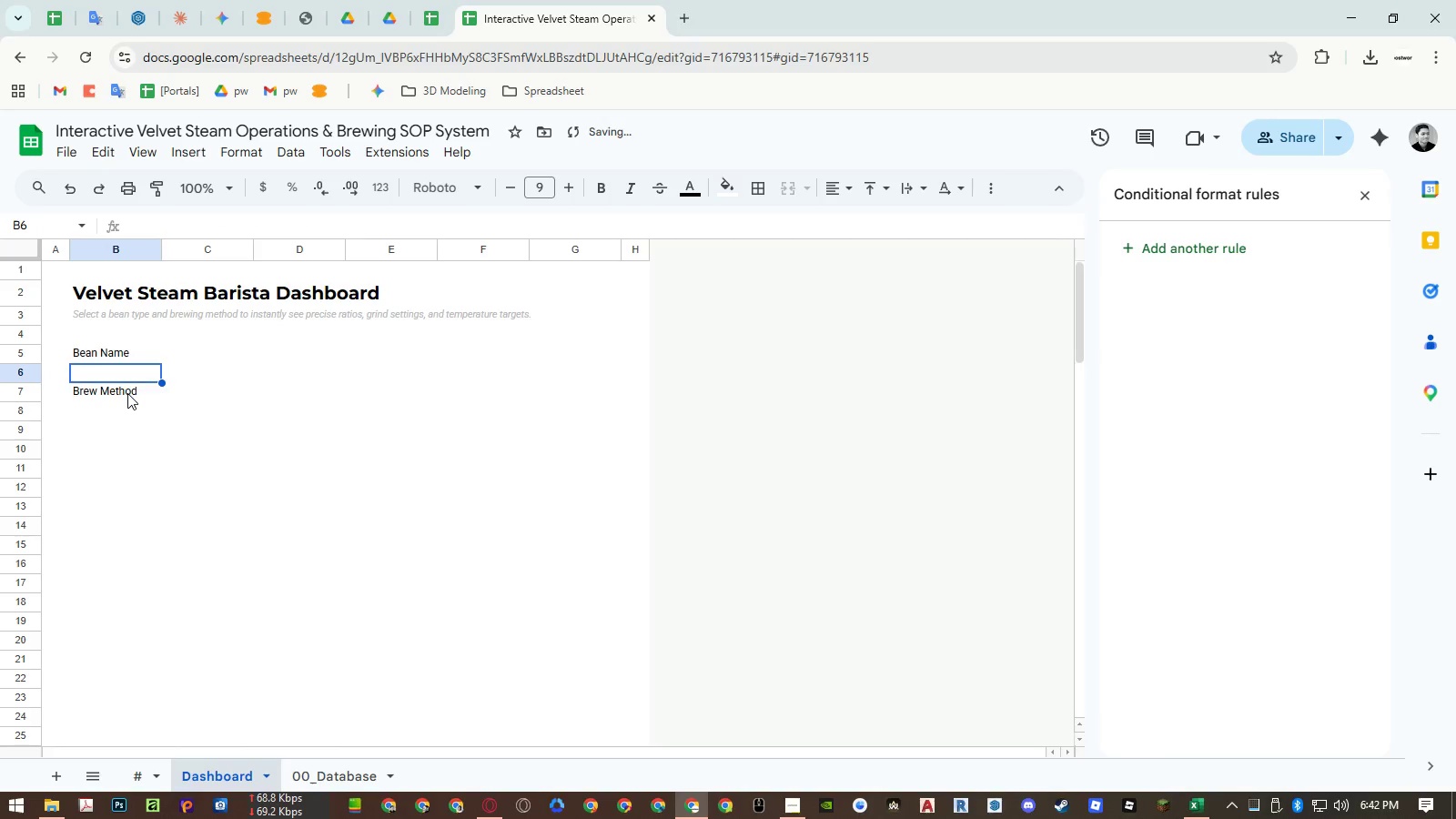 
left_click_drag(start_coordinate=[127, 393], to_coordinate=[129, 417])
 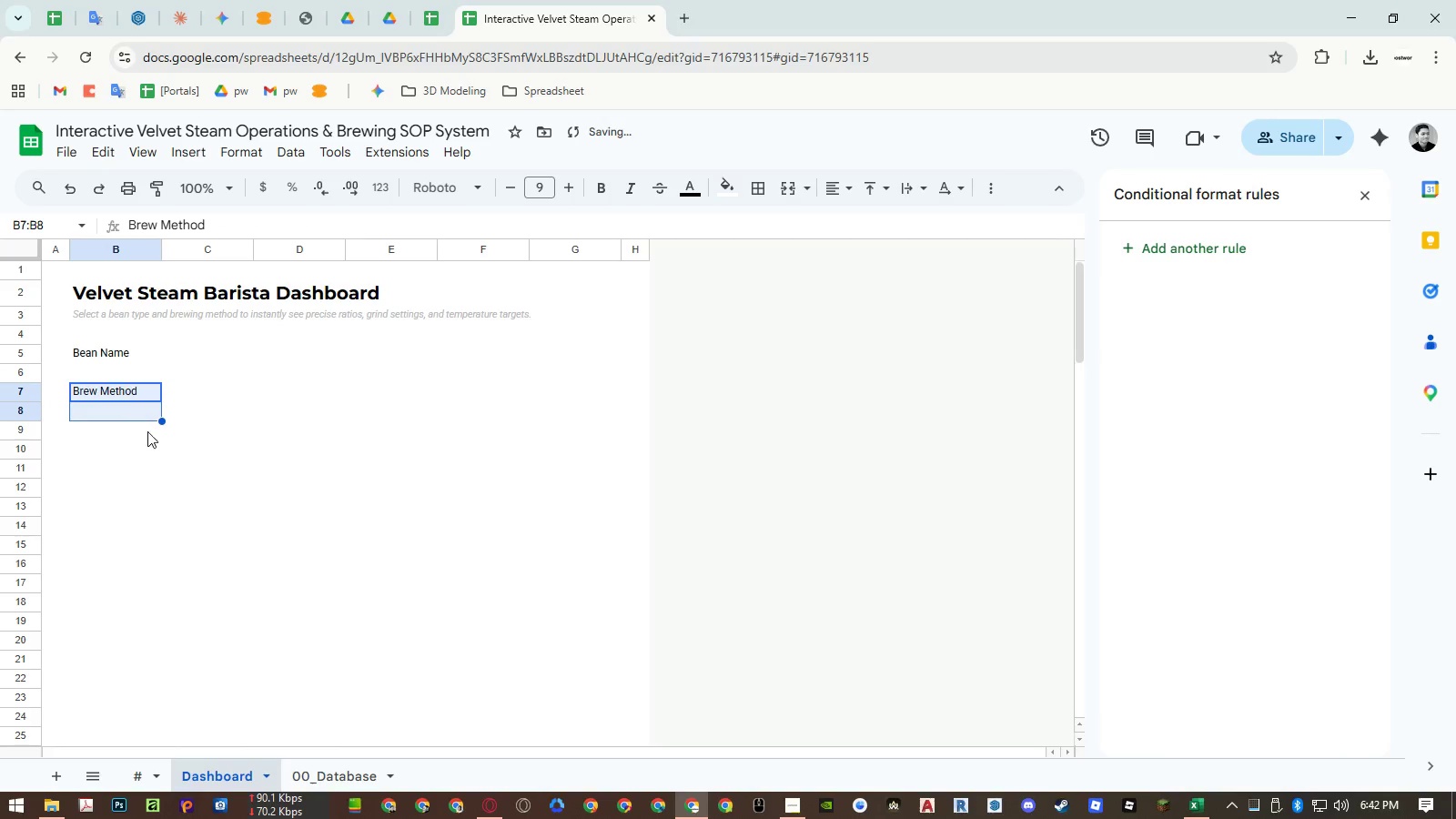 
key(Control+ControlLeft)
 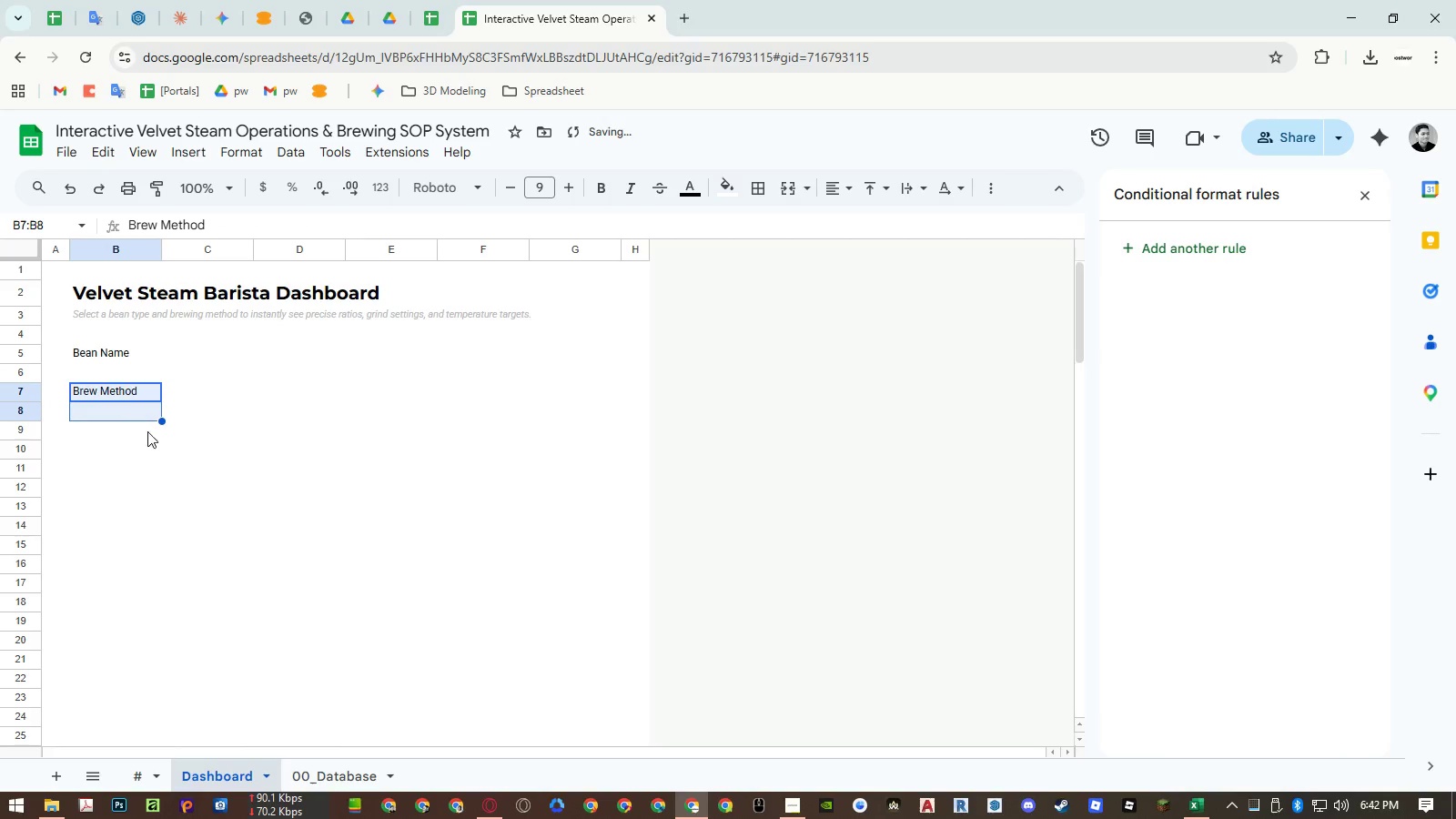 
key(Control+C)
 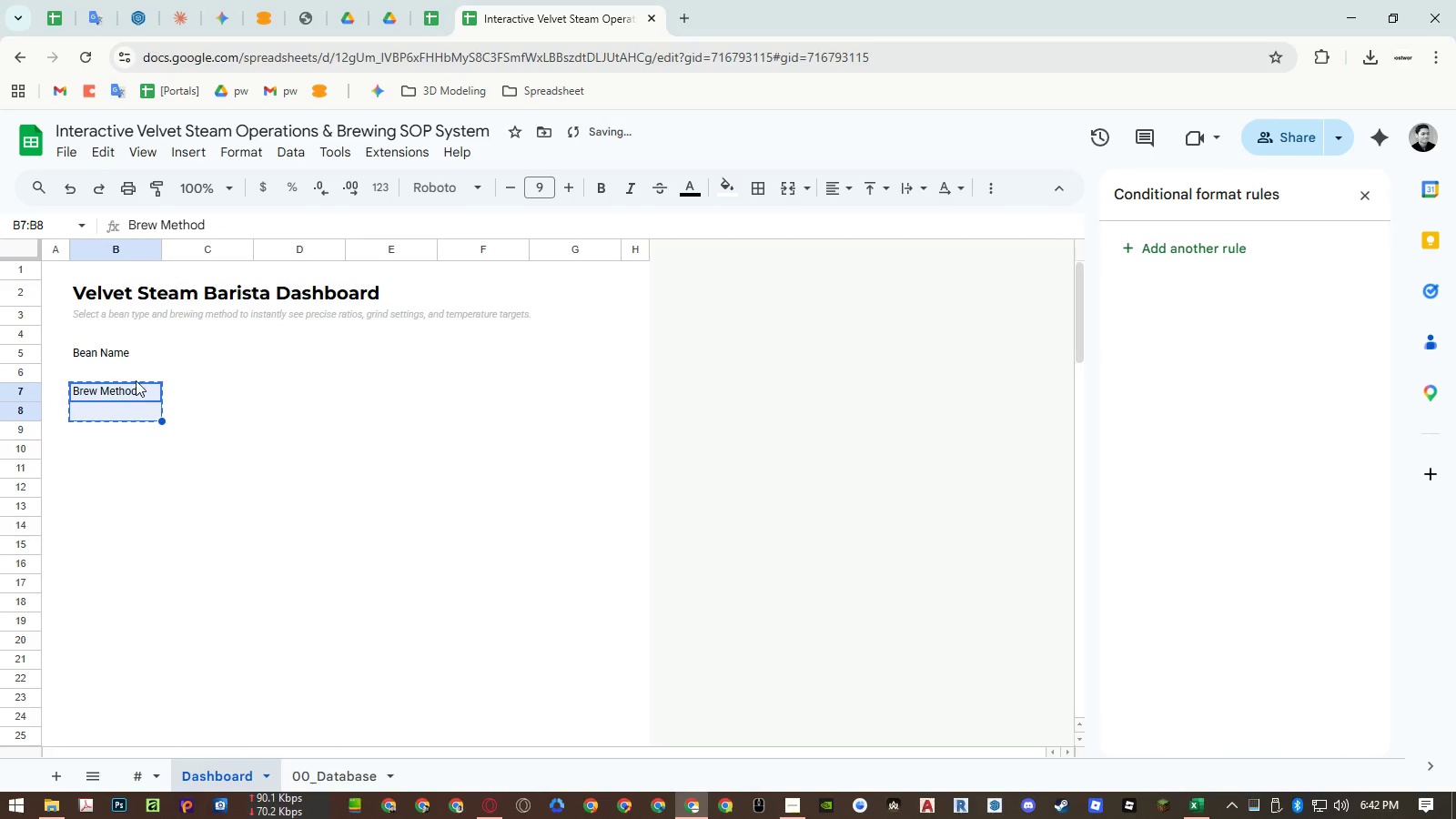 
left_click([136, 380])
 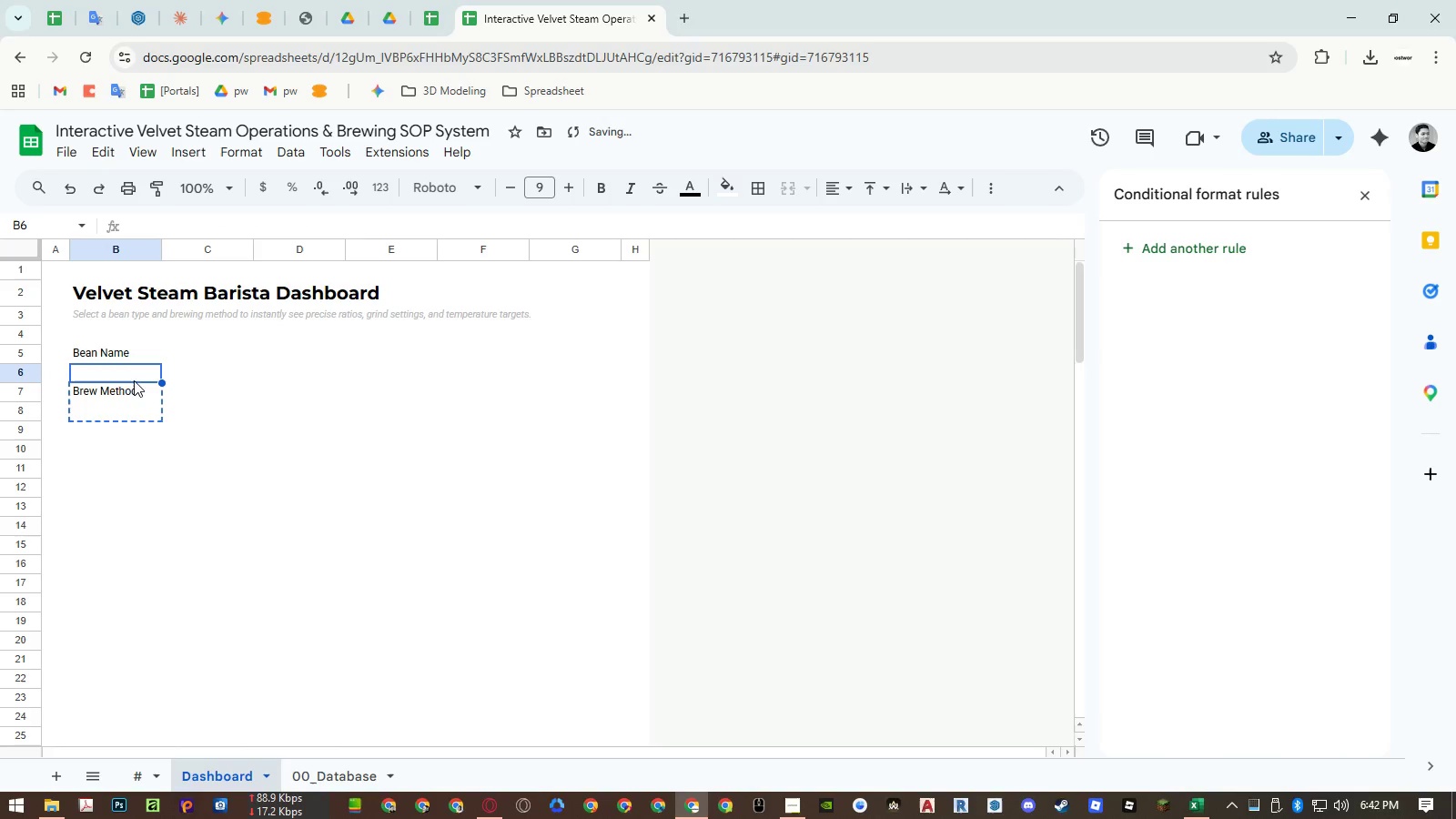 
key(Control+ControlLeft)
 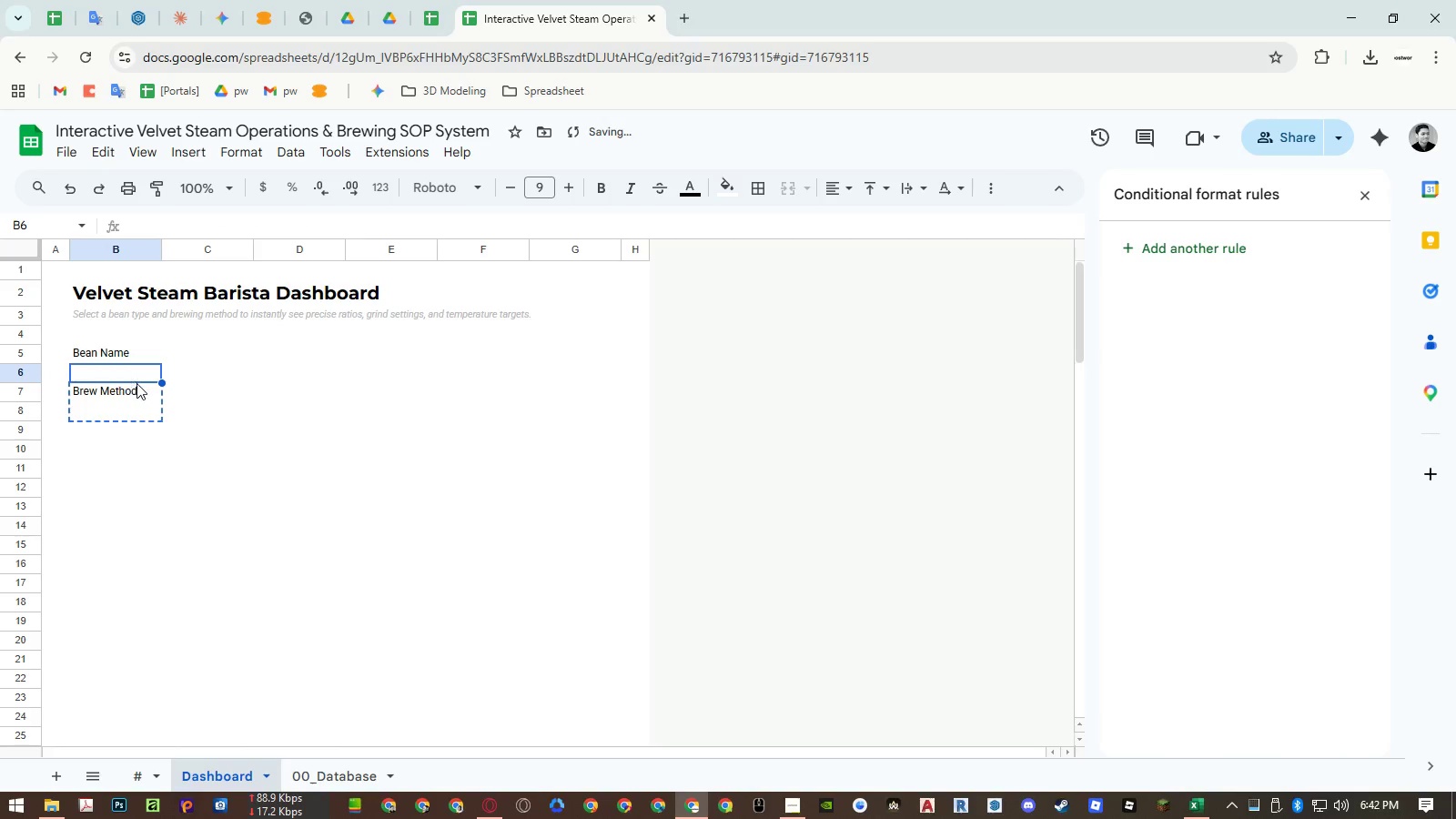 
key(Control+Shift+ShiftLeft)
 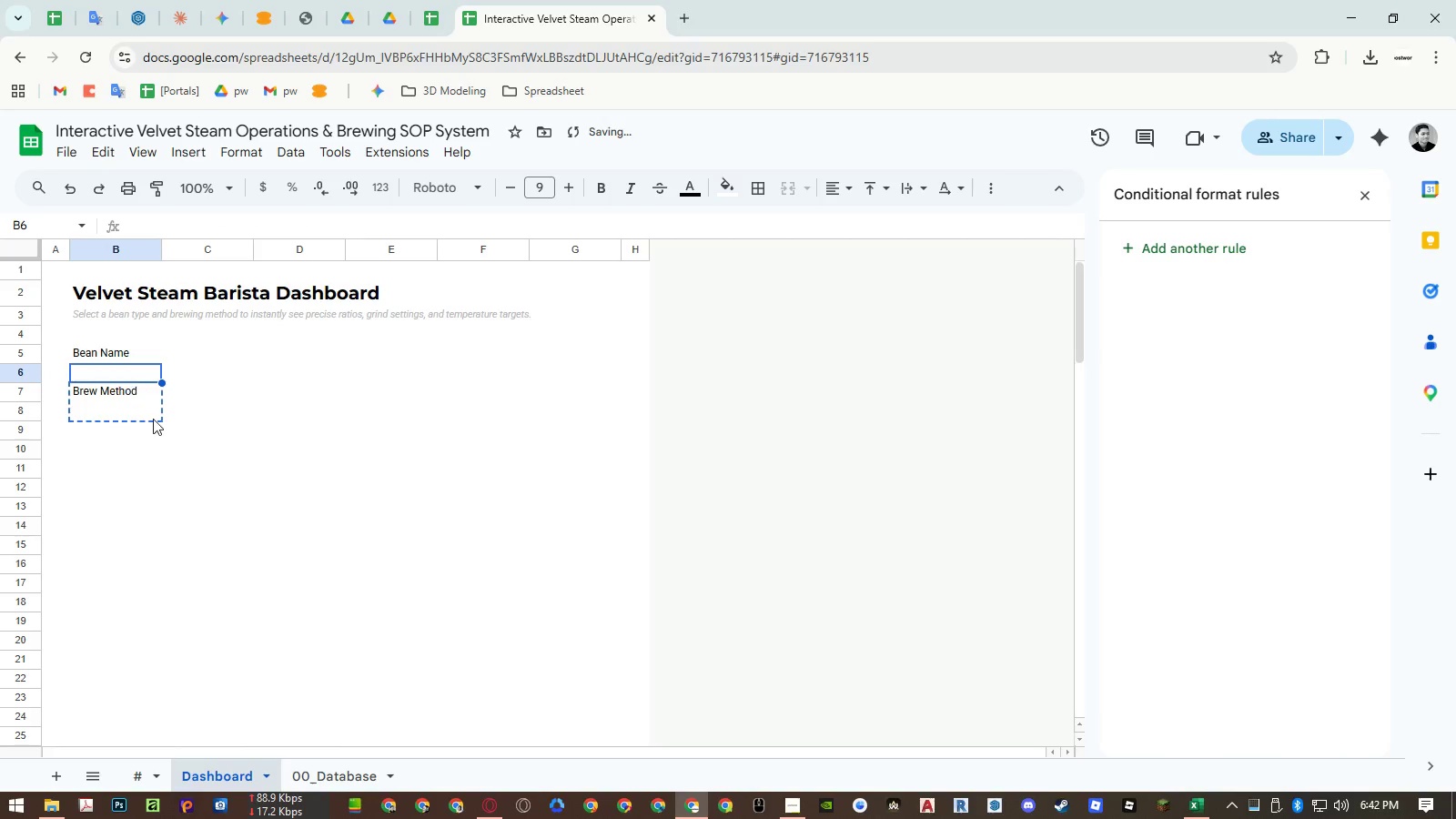 
key(Control+Shift+V)
 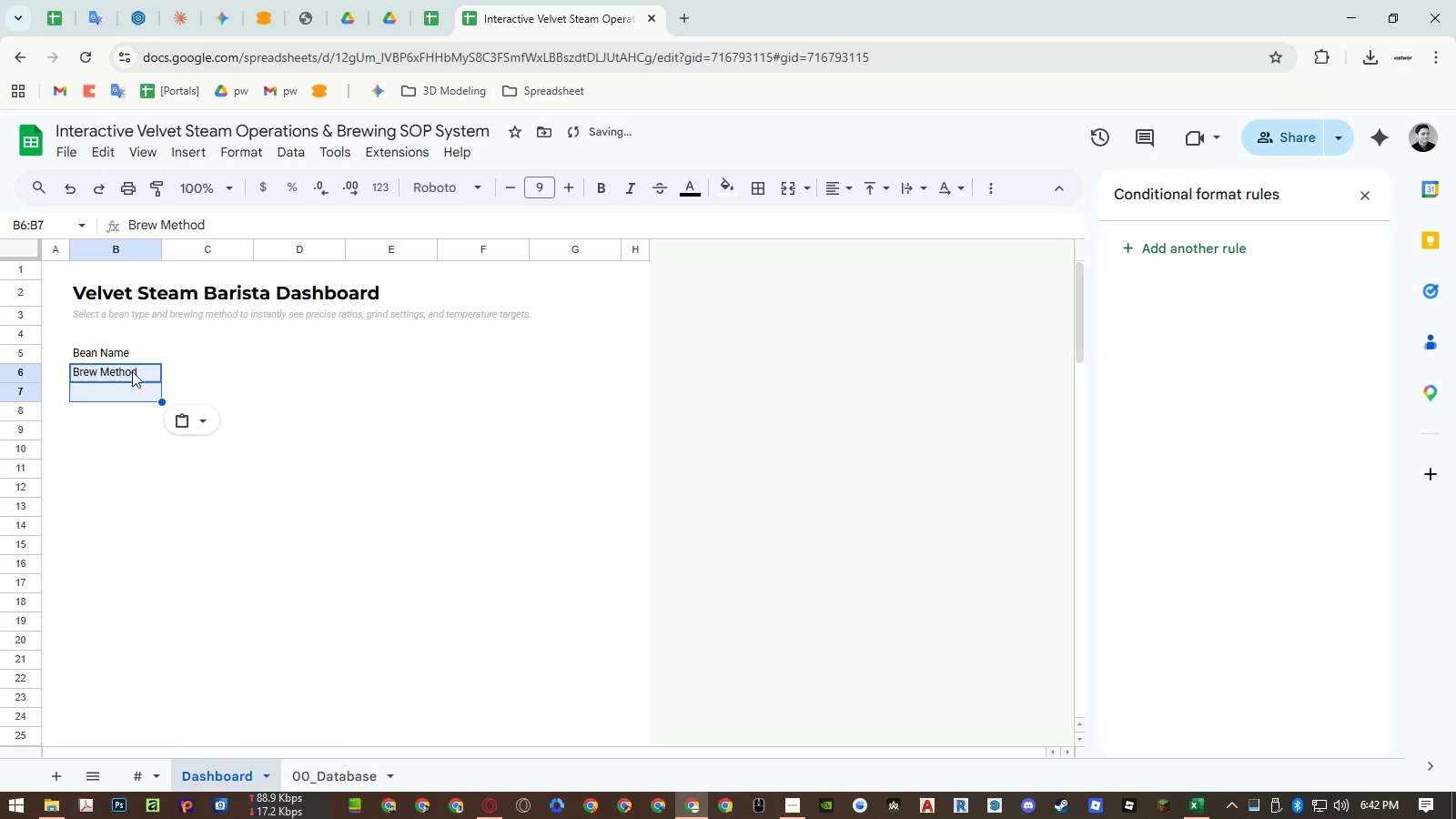 
left_click([131, 357])
 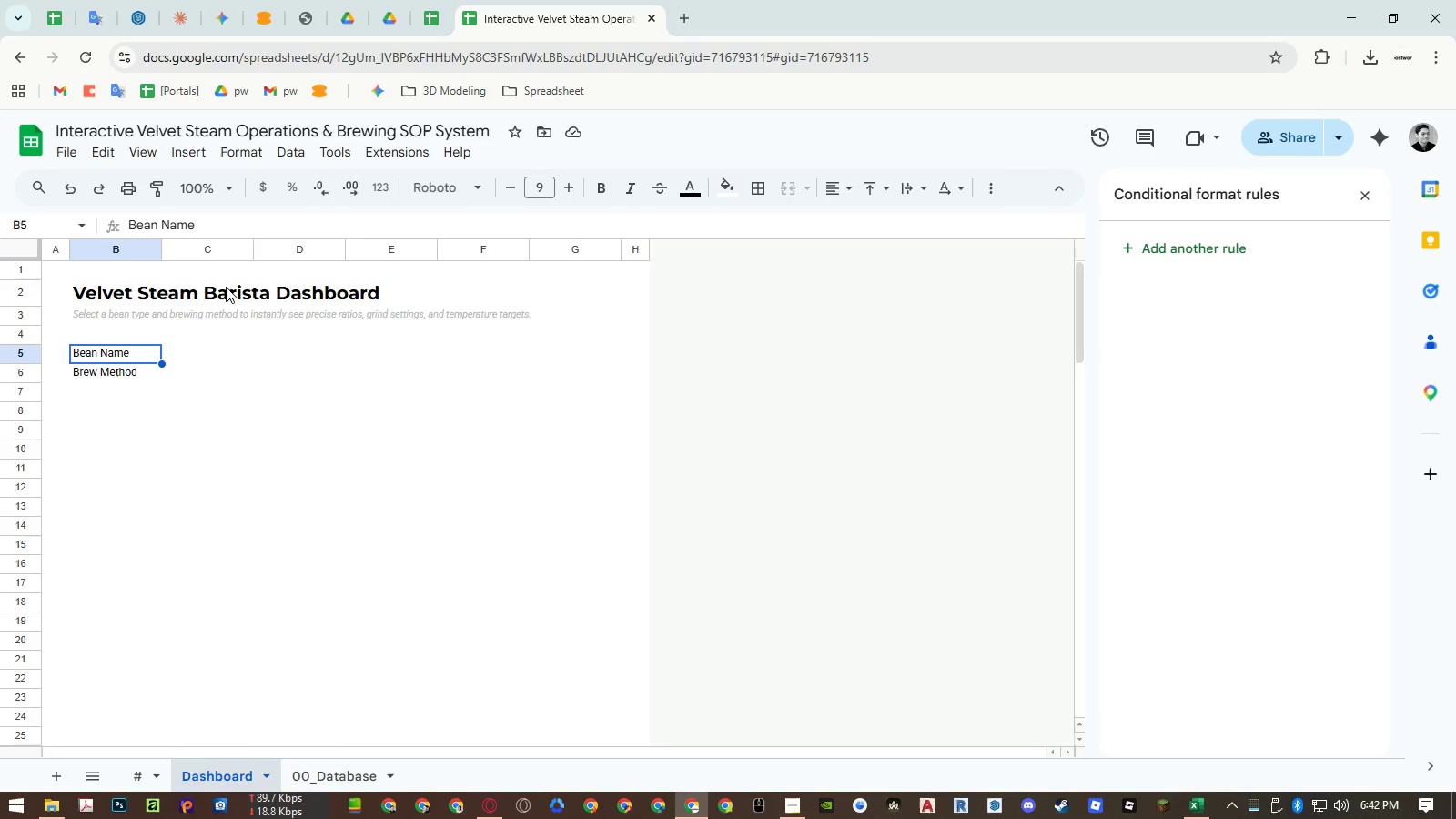 
wait(12.3)
 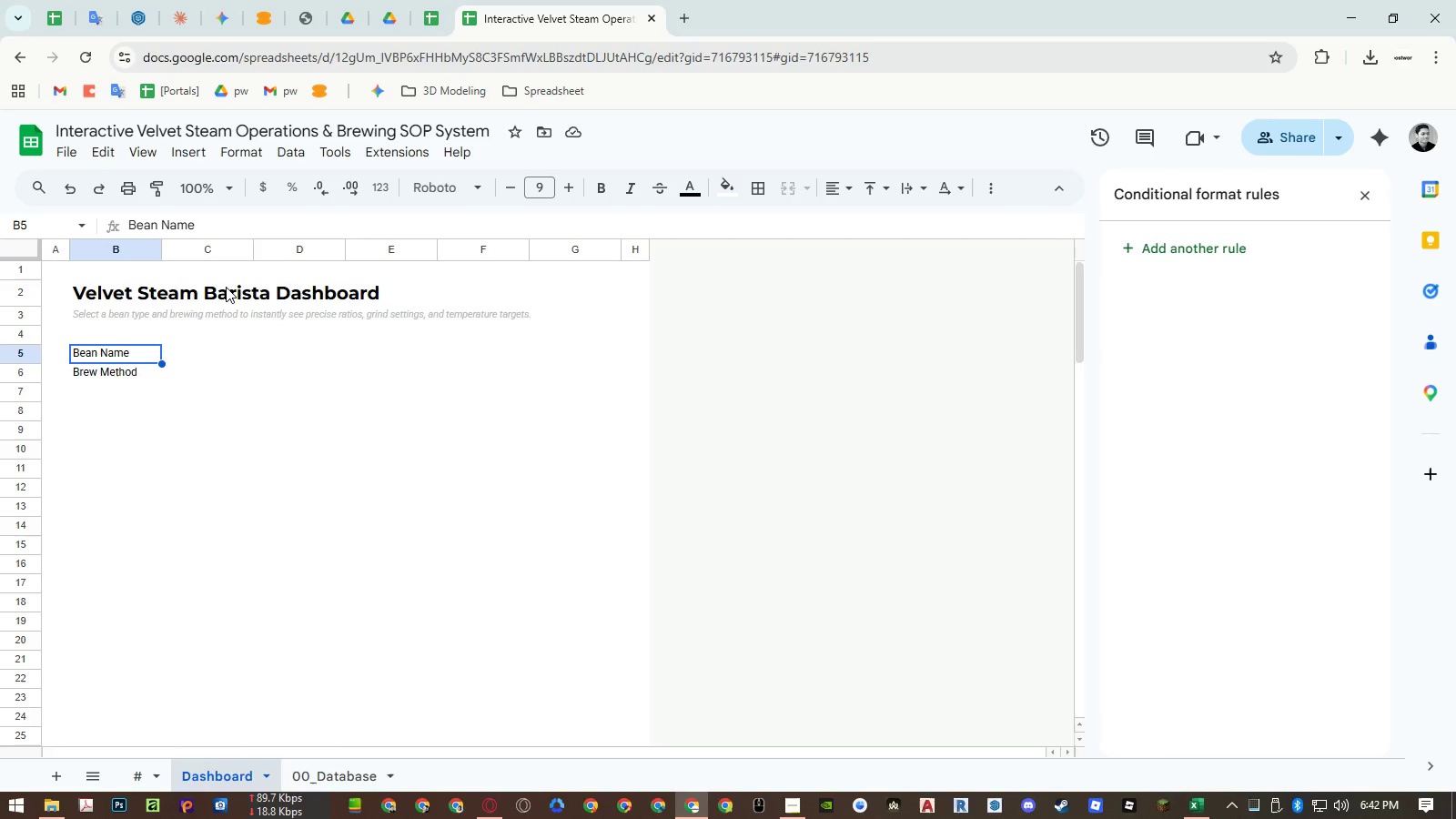 
left_click_drag(start_coordinate=[123, 251], to_coordinate=[177, 250])
 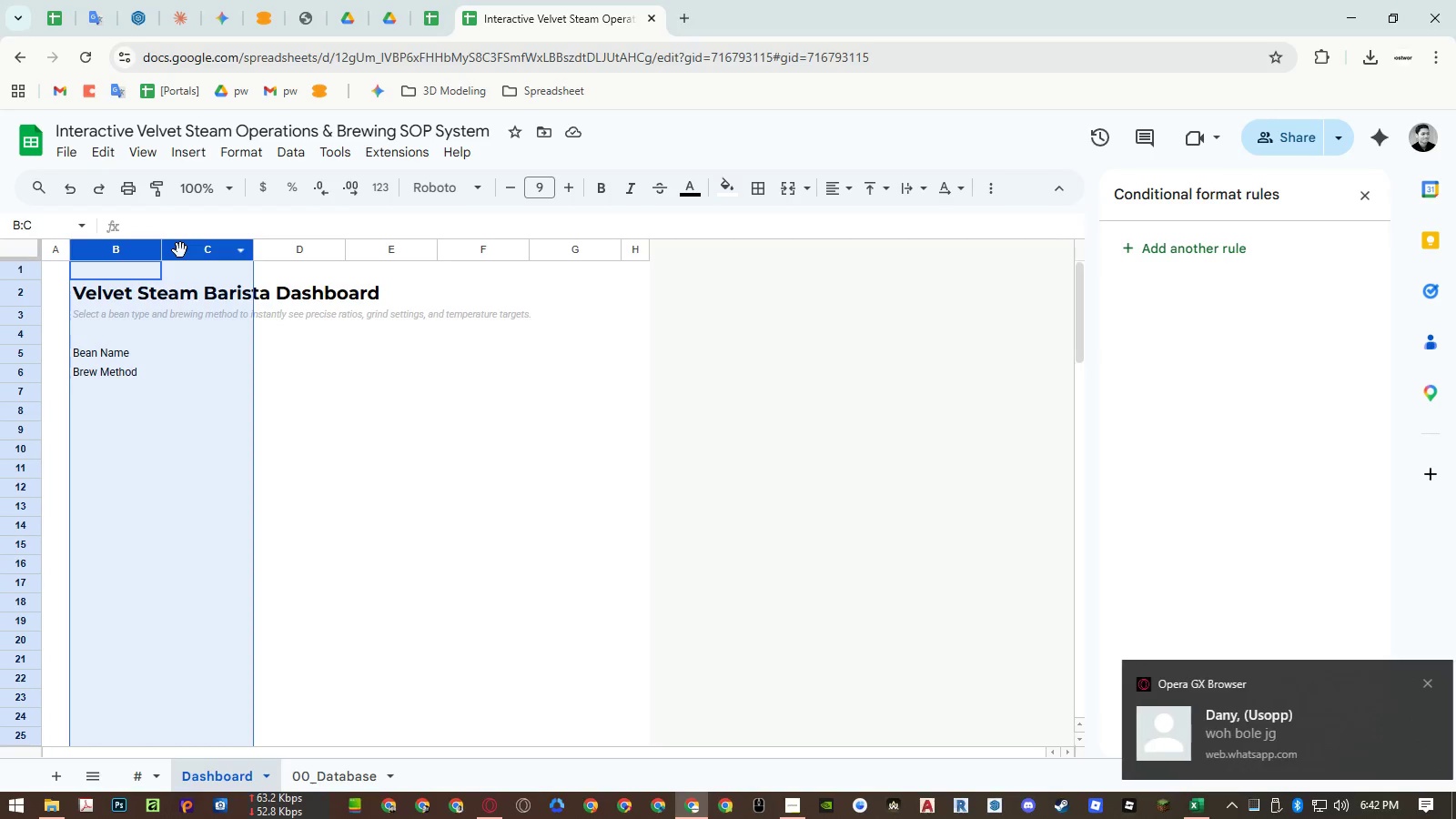 
right_click([180, 250])
 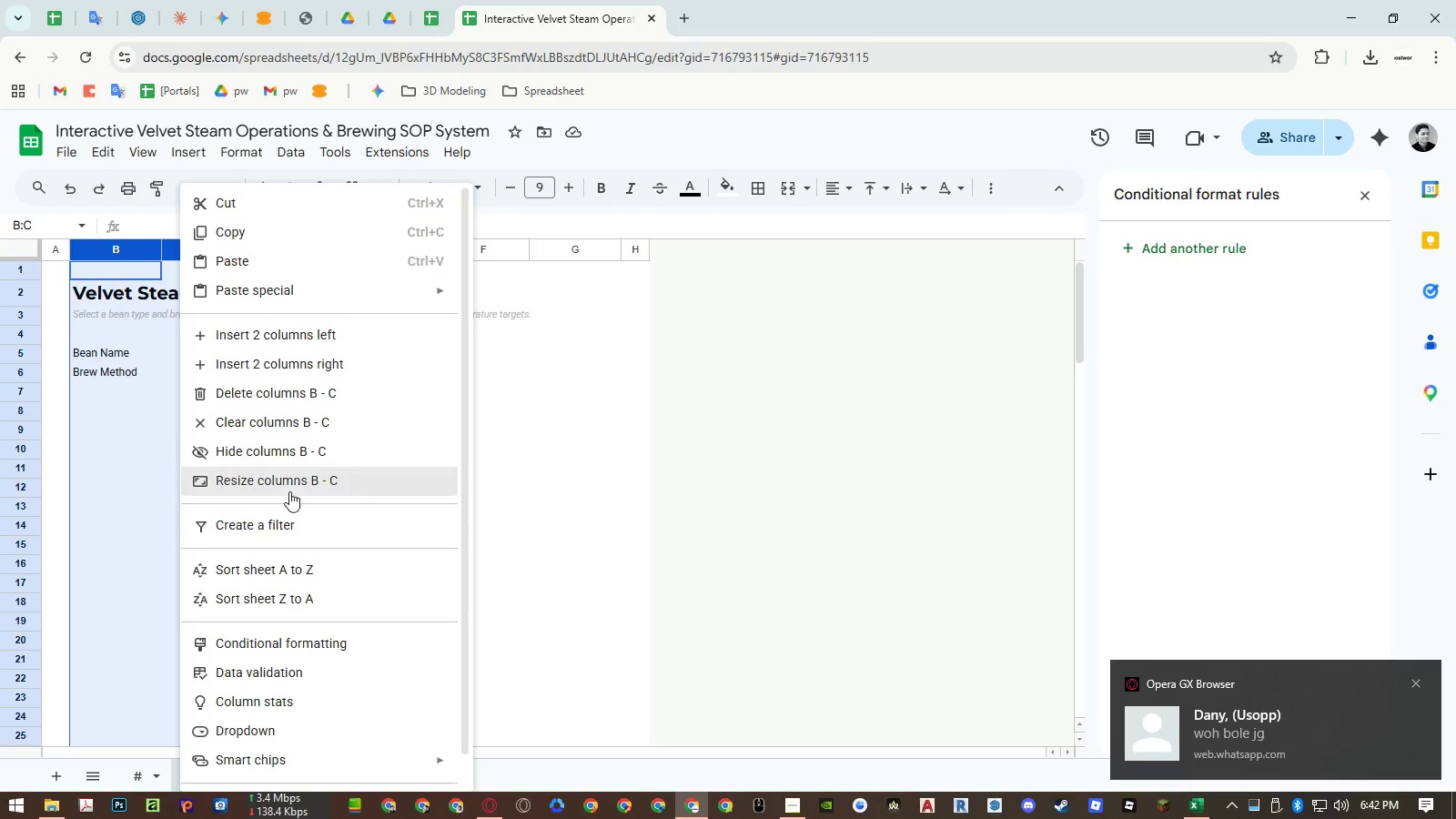 
left_click([290, 483])
 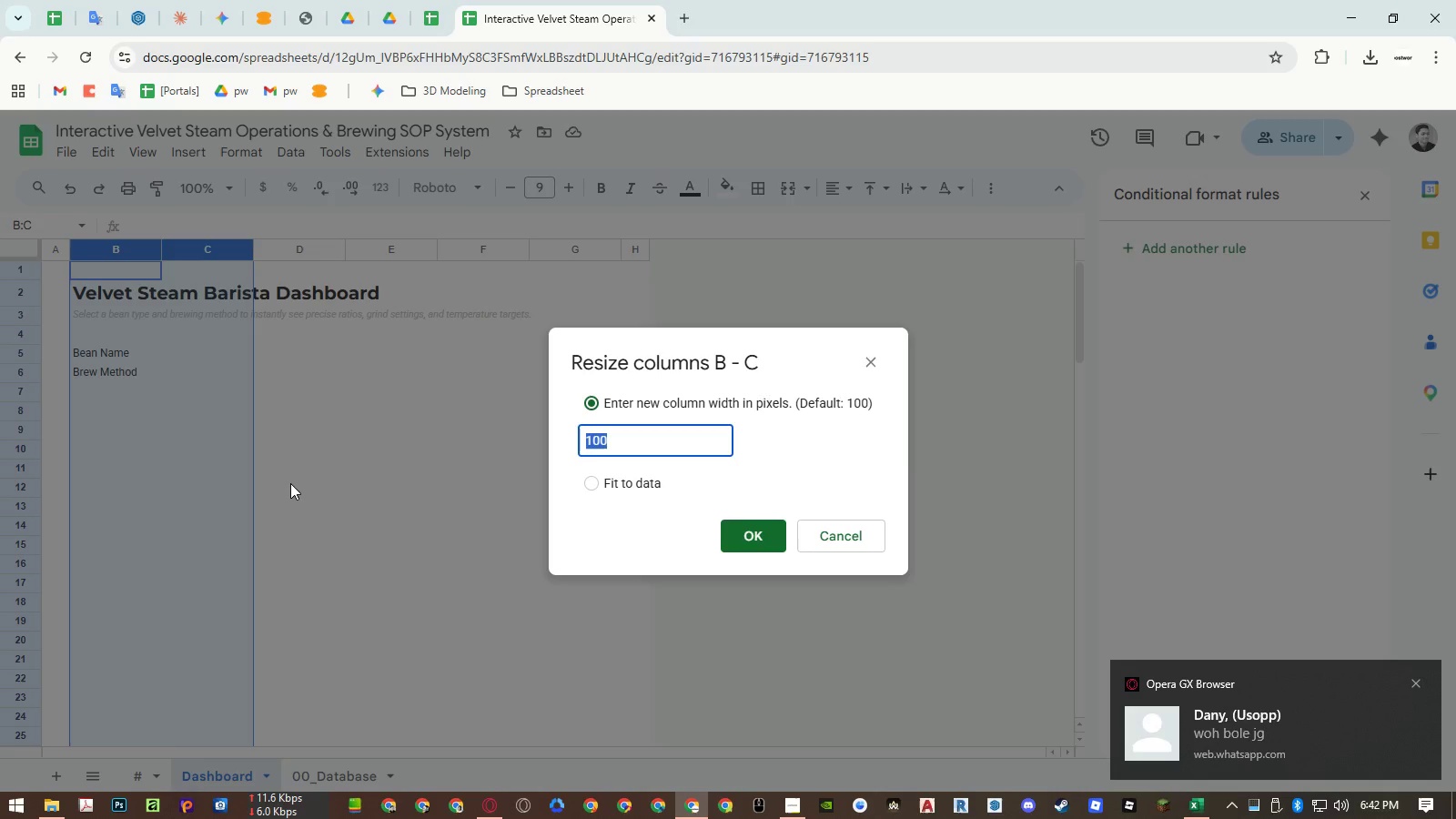 
key(Numpad3)
 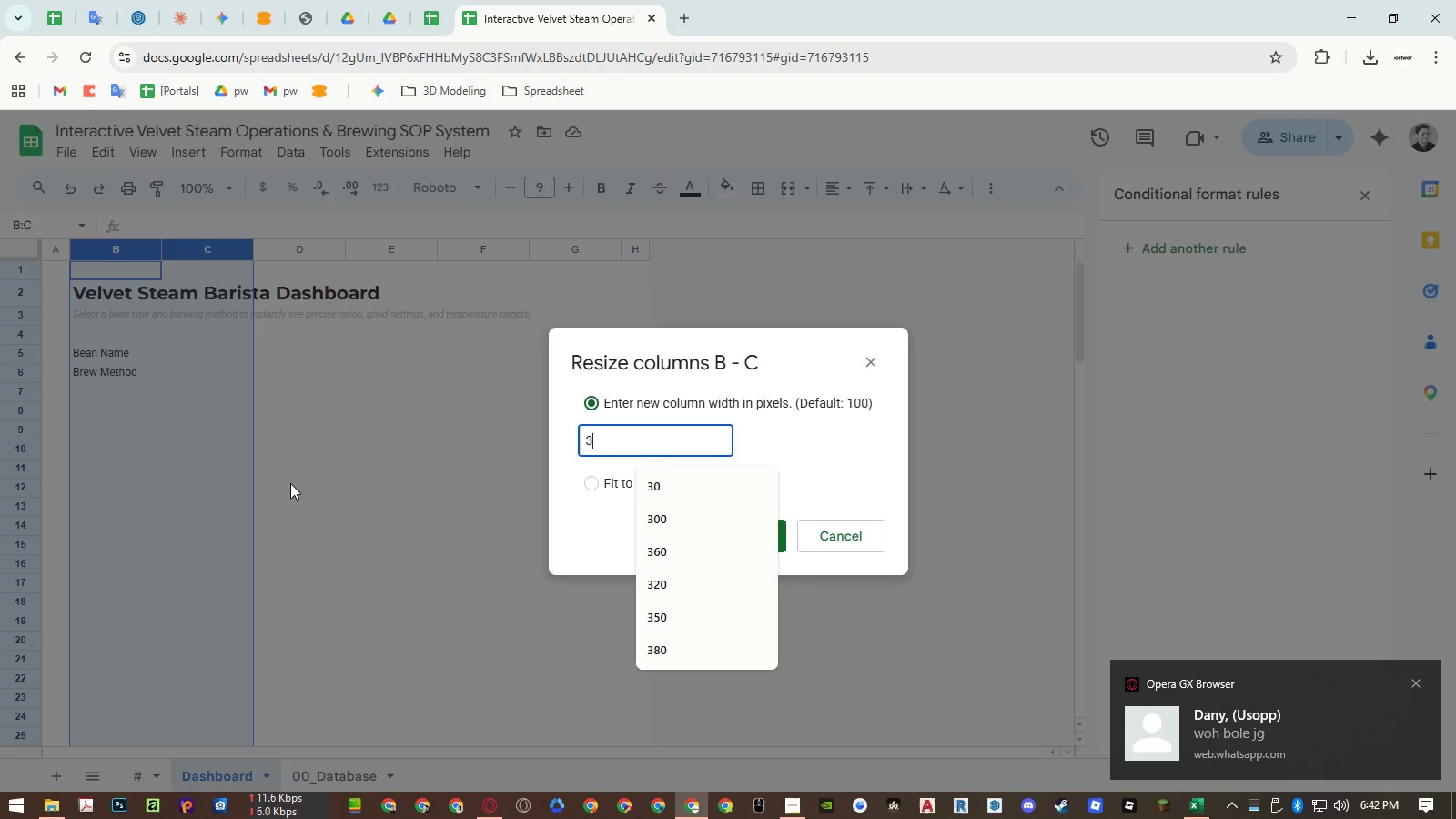 
key(Numpad0)
 